 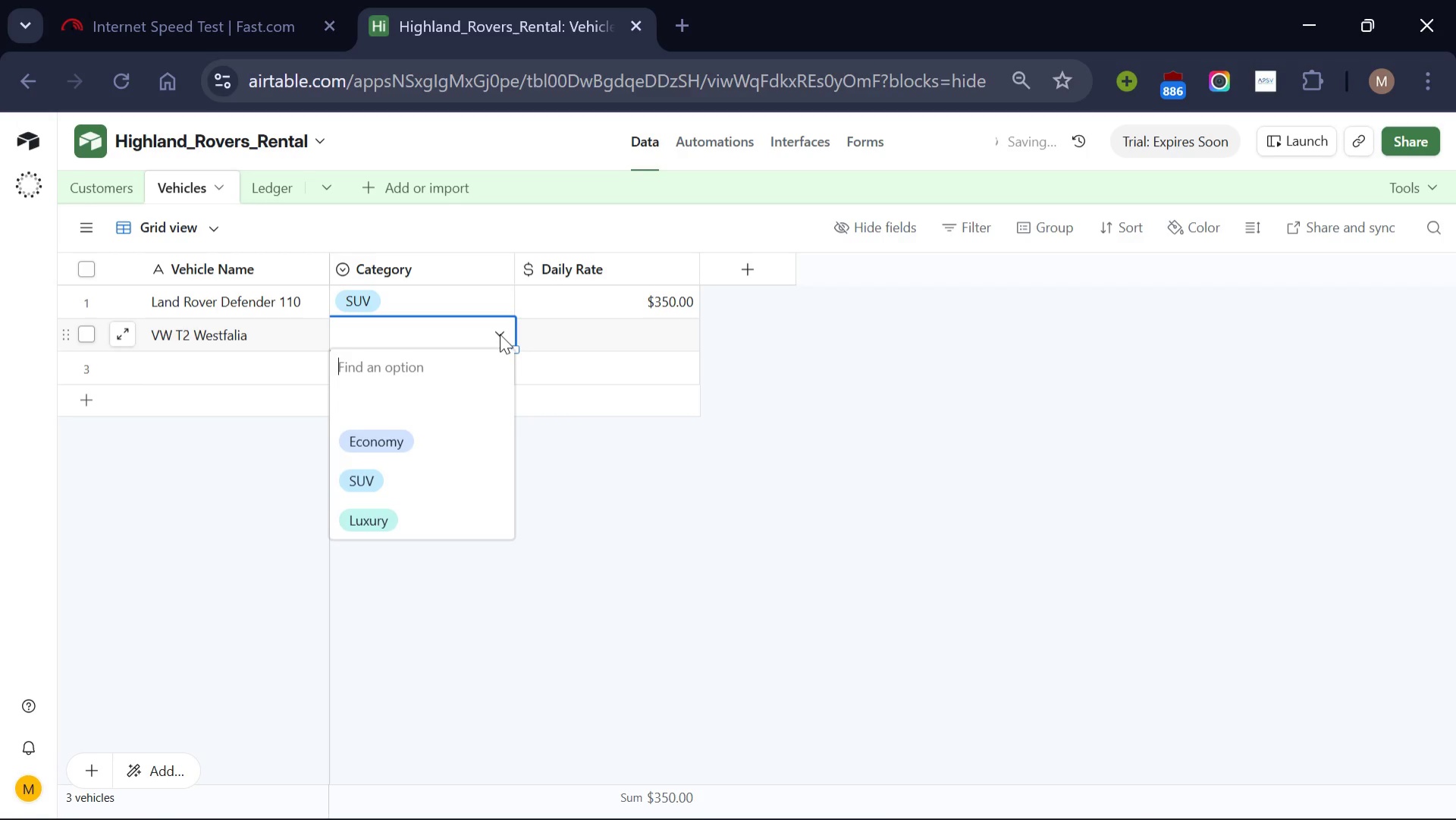 
left_click([482, 434])
 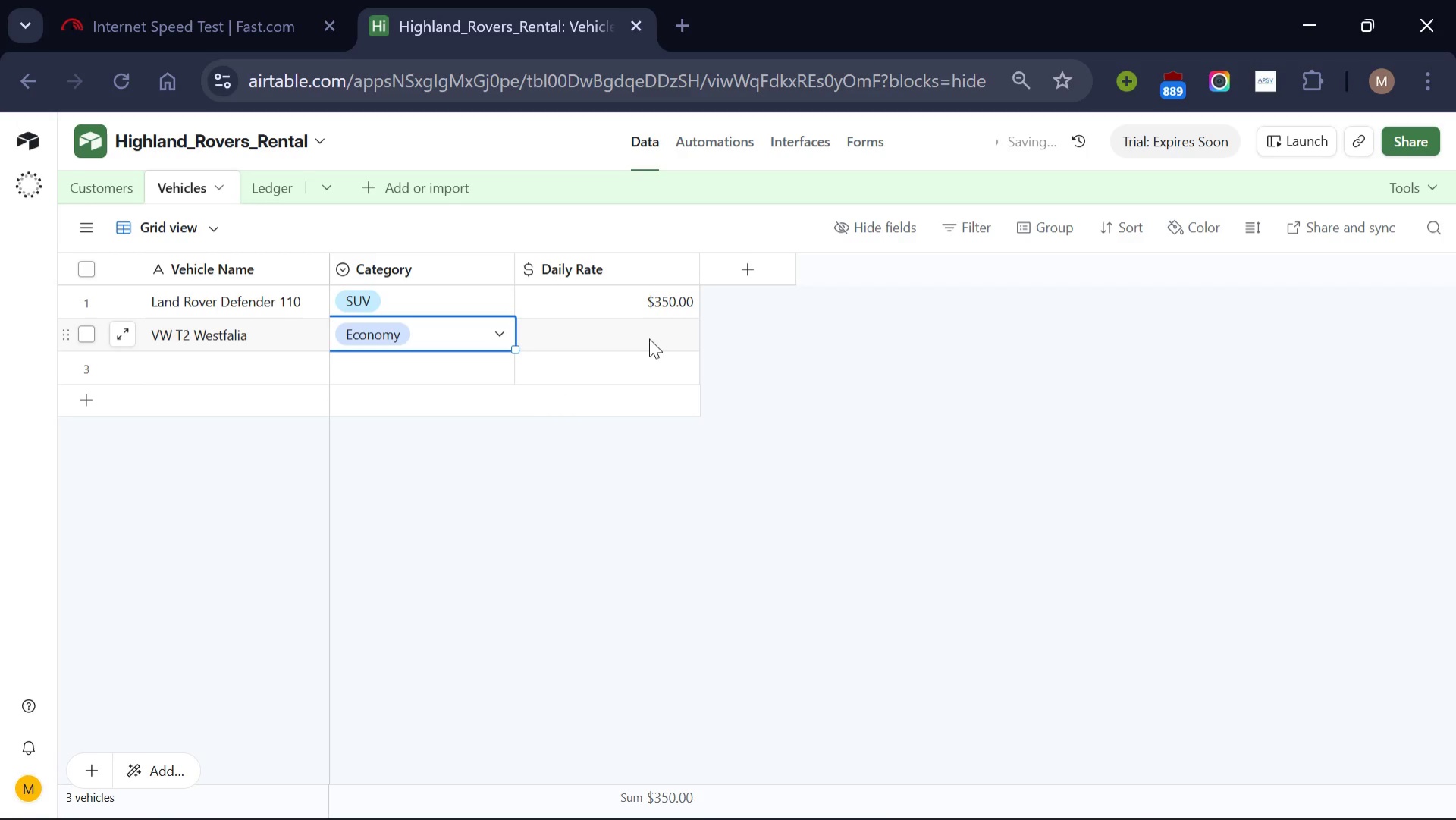 
left_click([649, 338])
 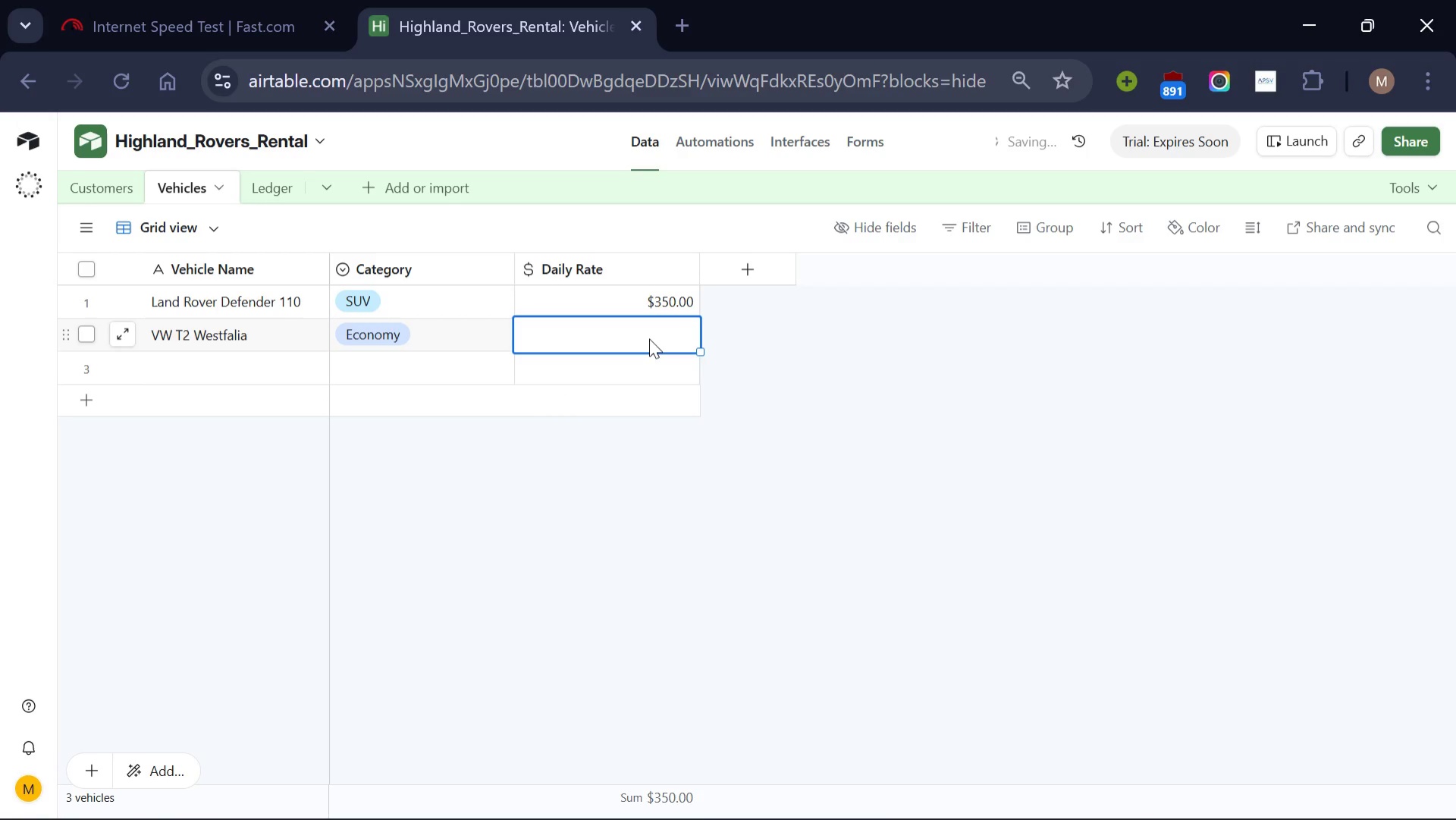 
type(150)
 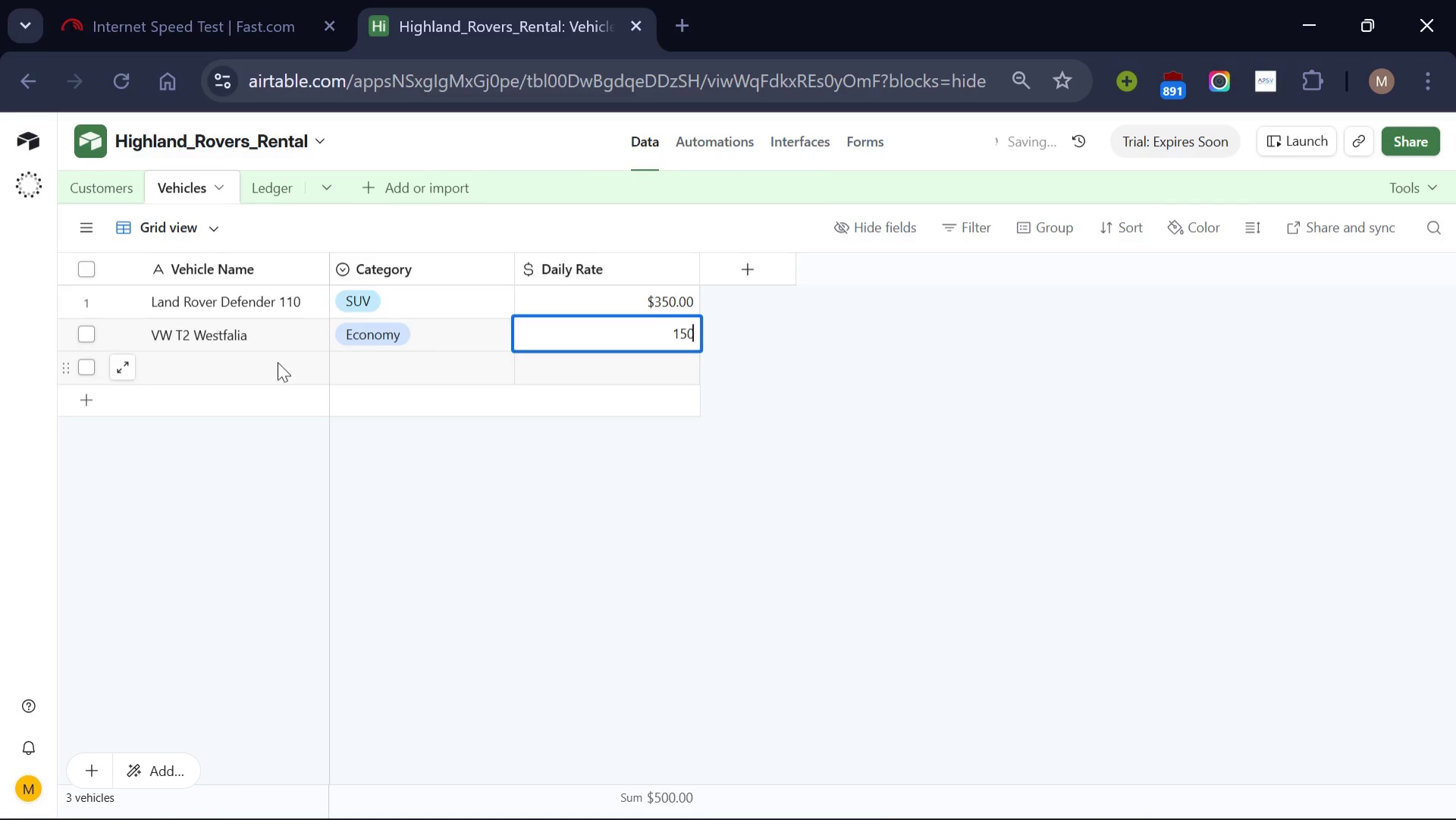 
left_click([268, 358])
 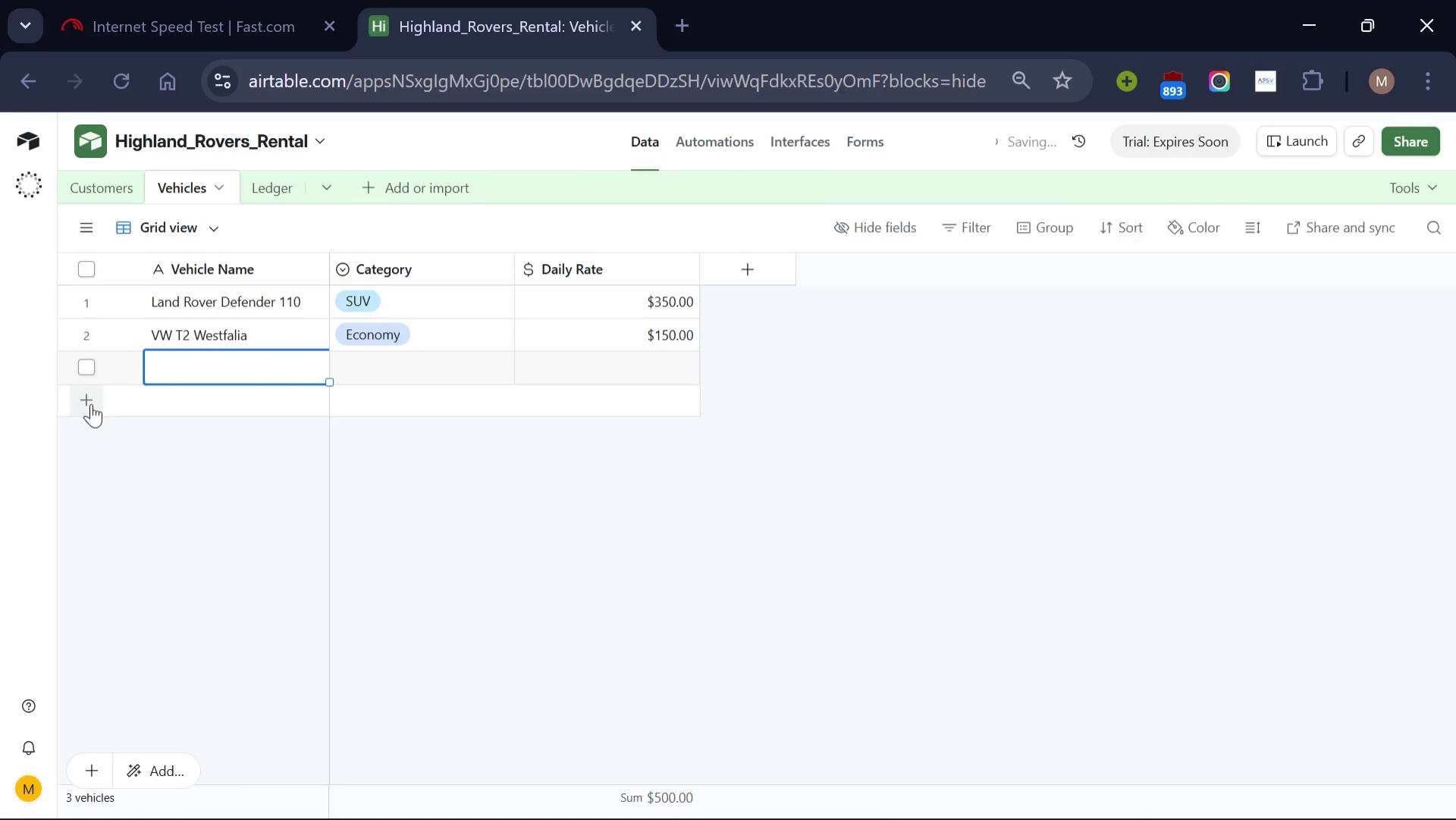 
left_click([89, 401])
 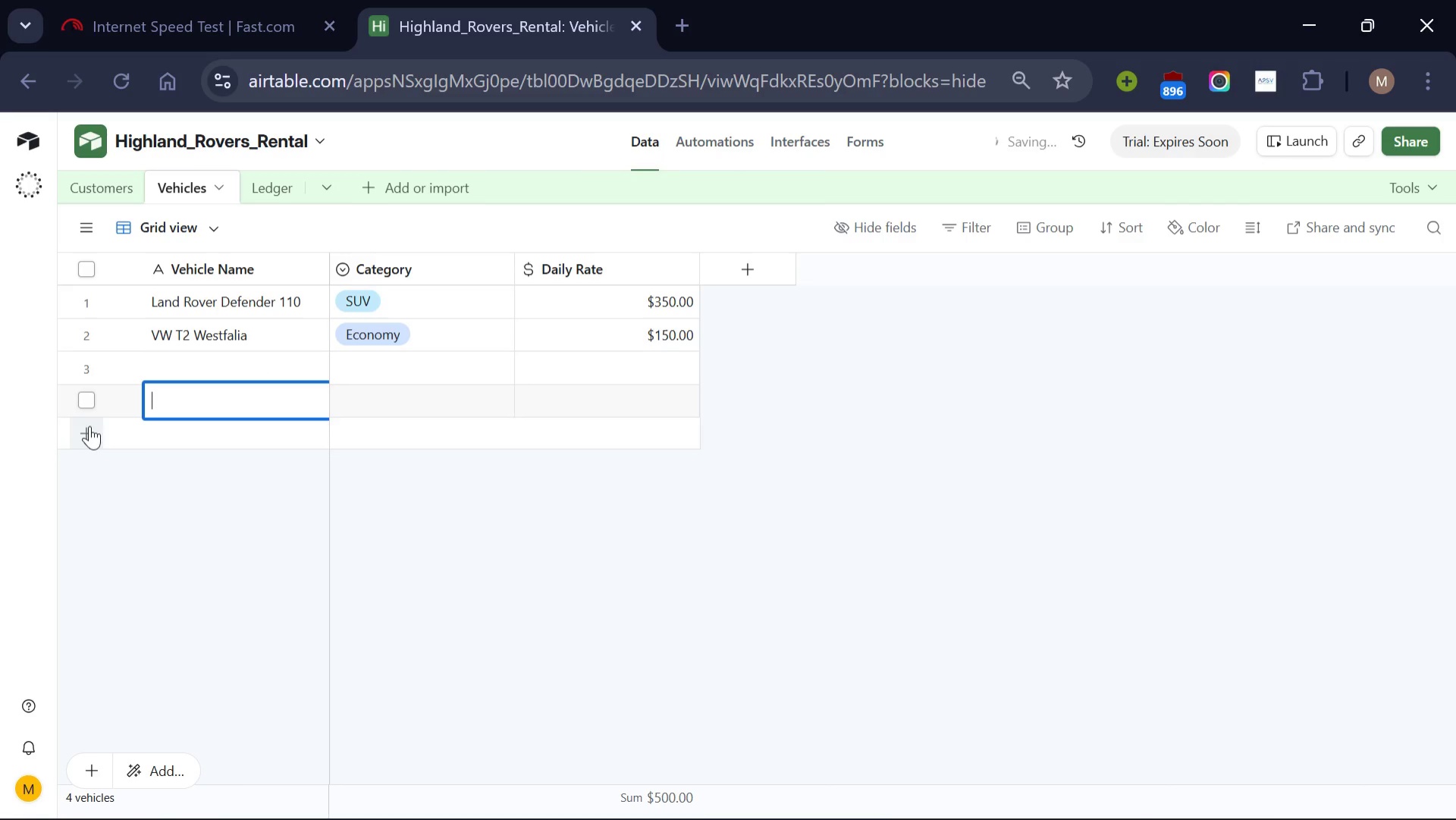 
left_click([89, 426])
 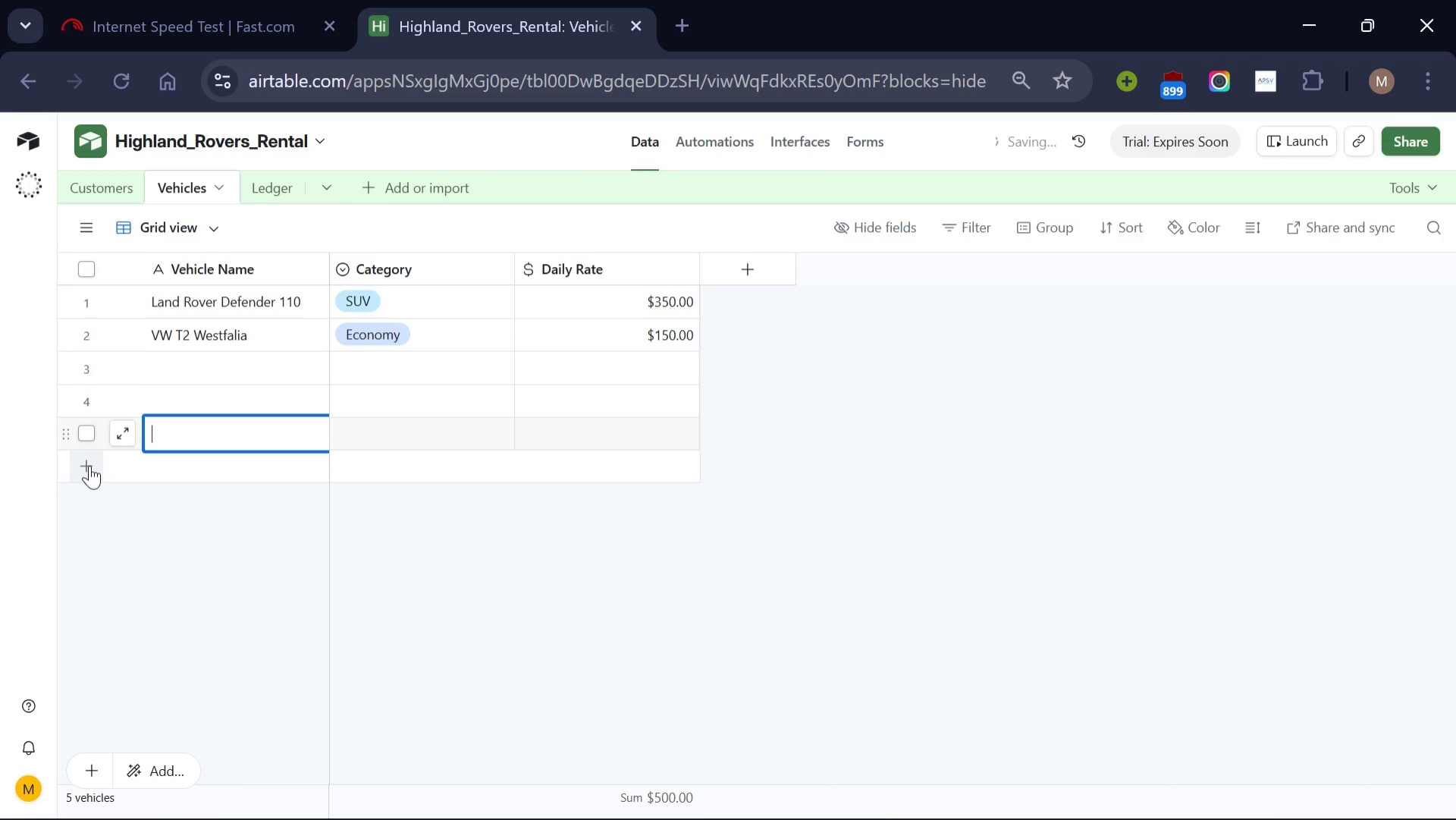 
left_click([89, 465])
 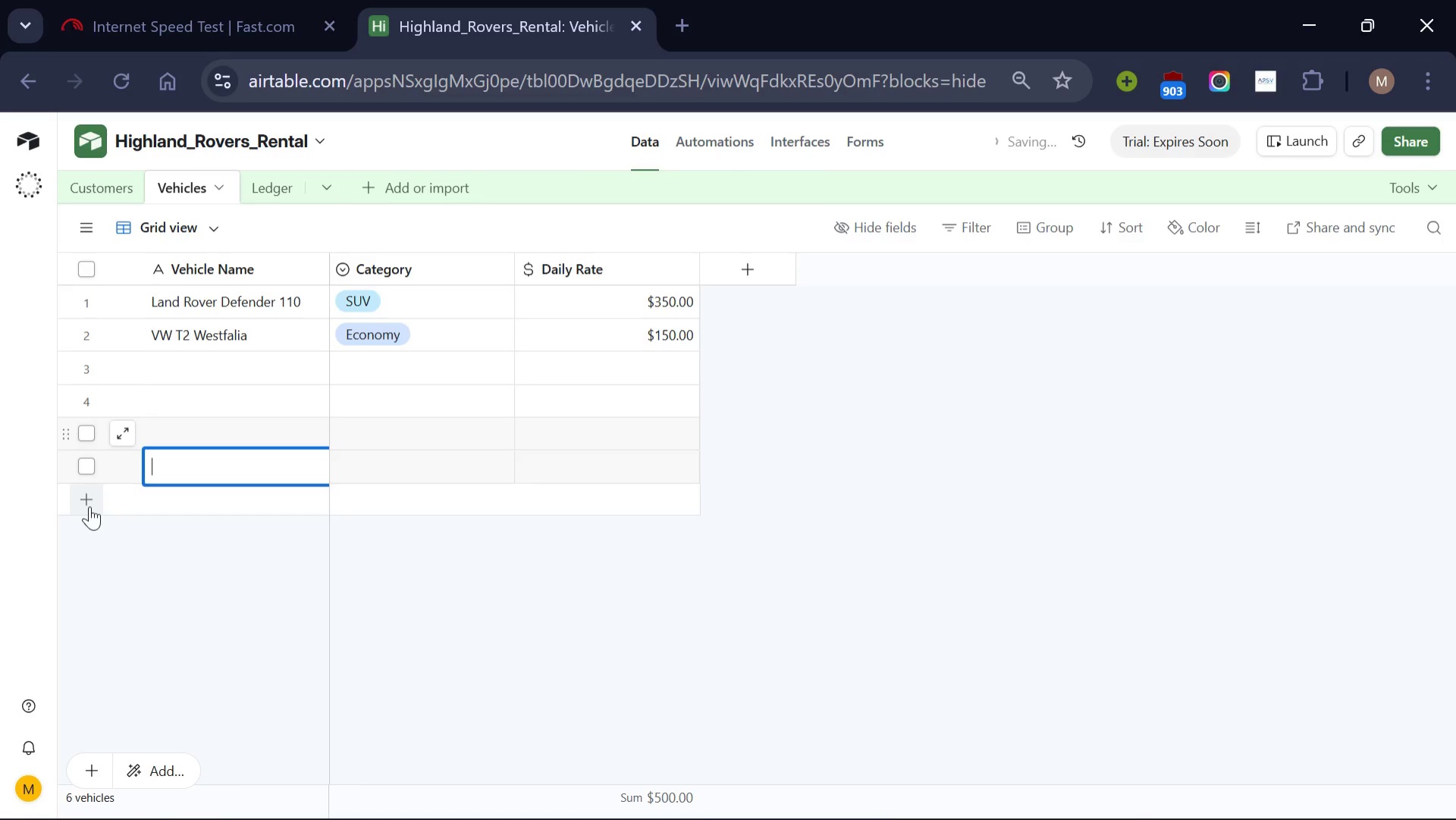 
left_click([89, 506])
 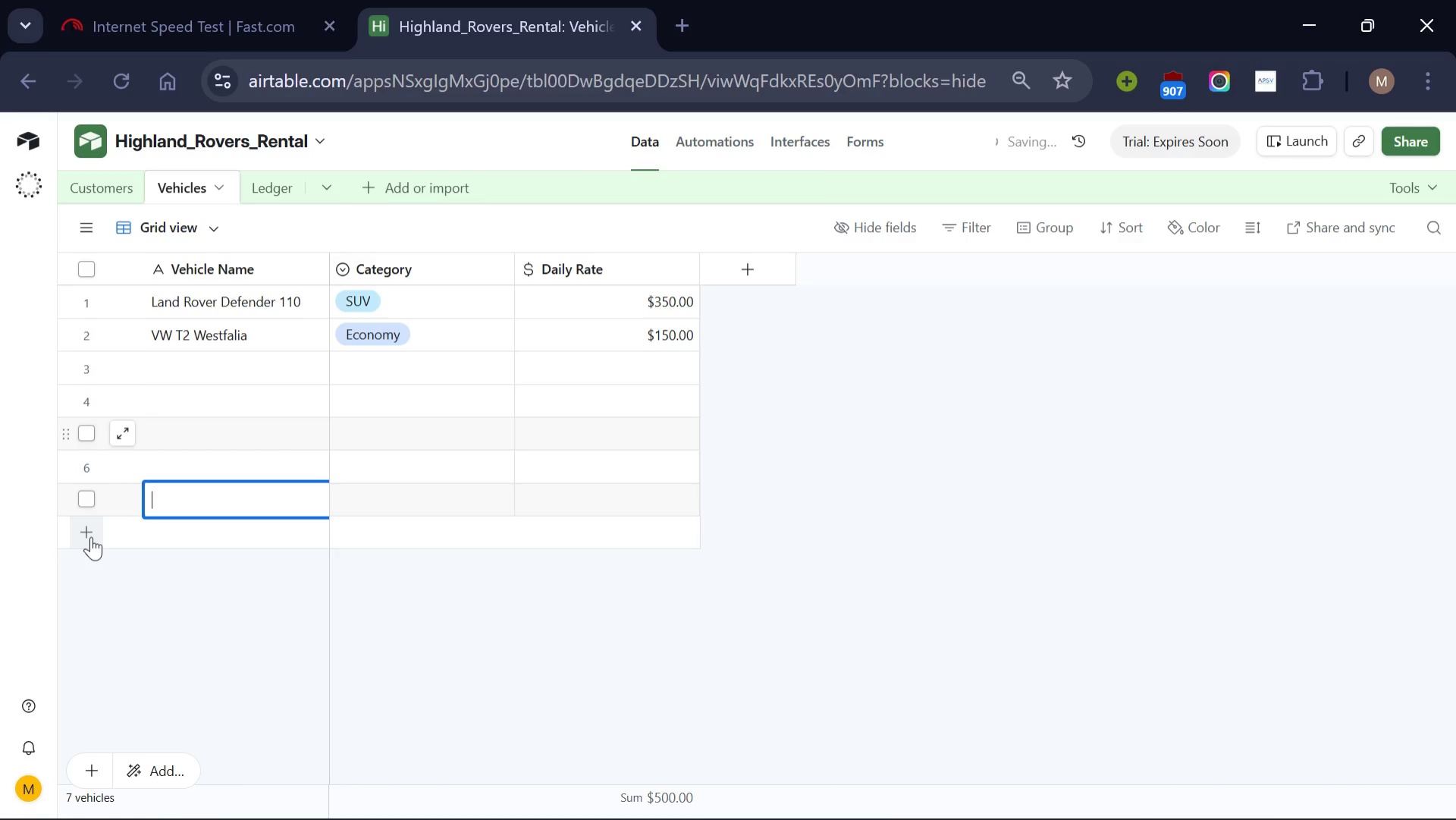 
left_click([91, 536])
 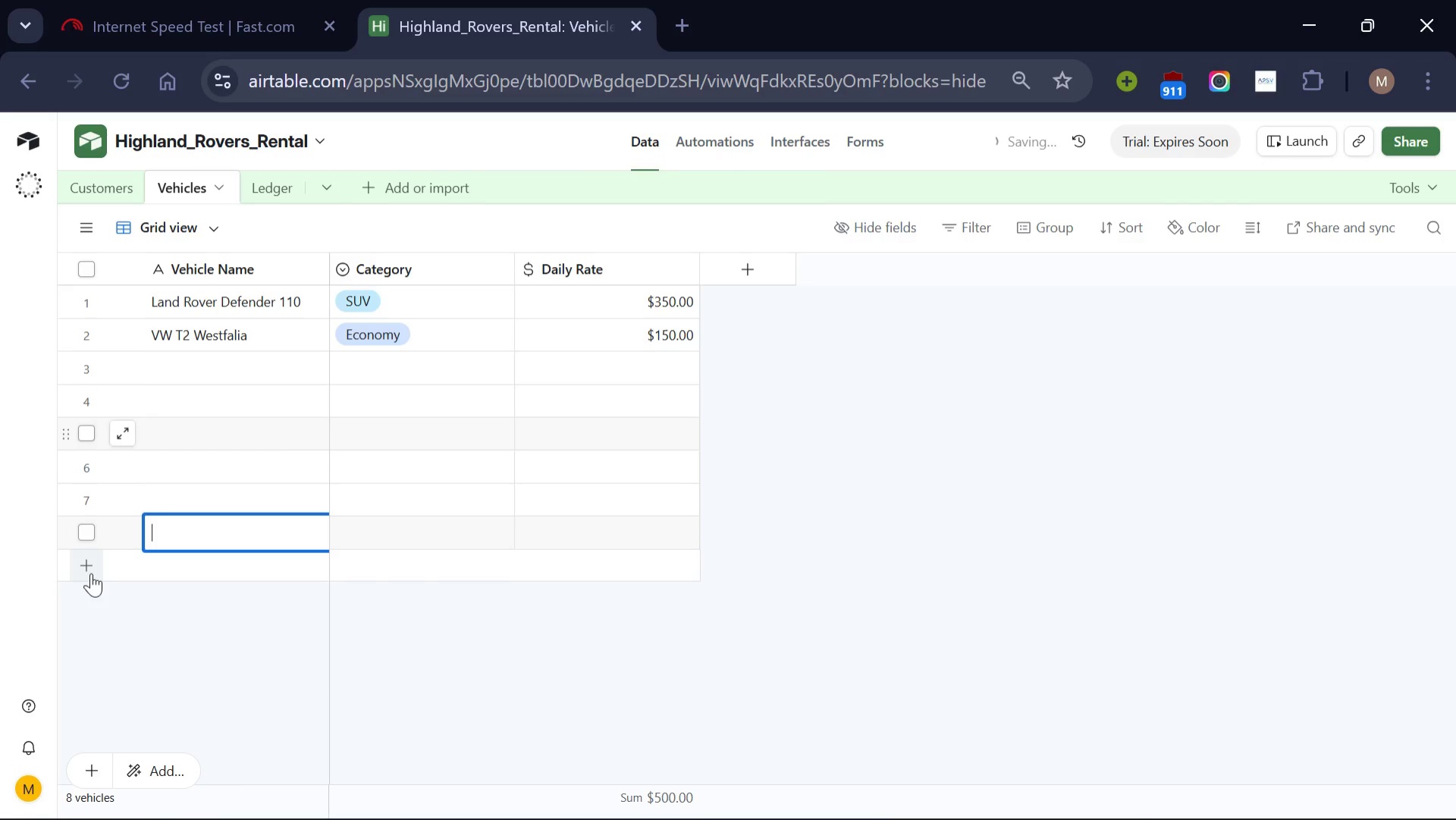 
left_click([91, 573])
 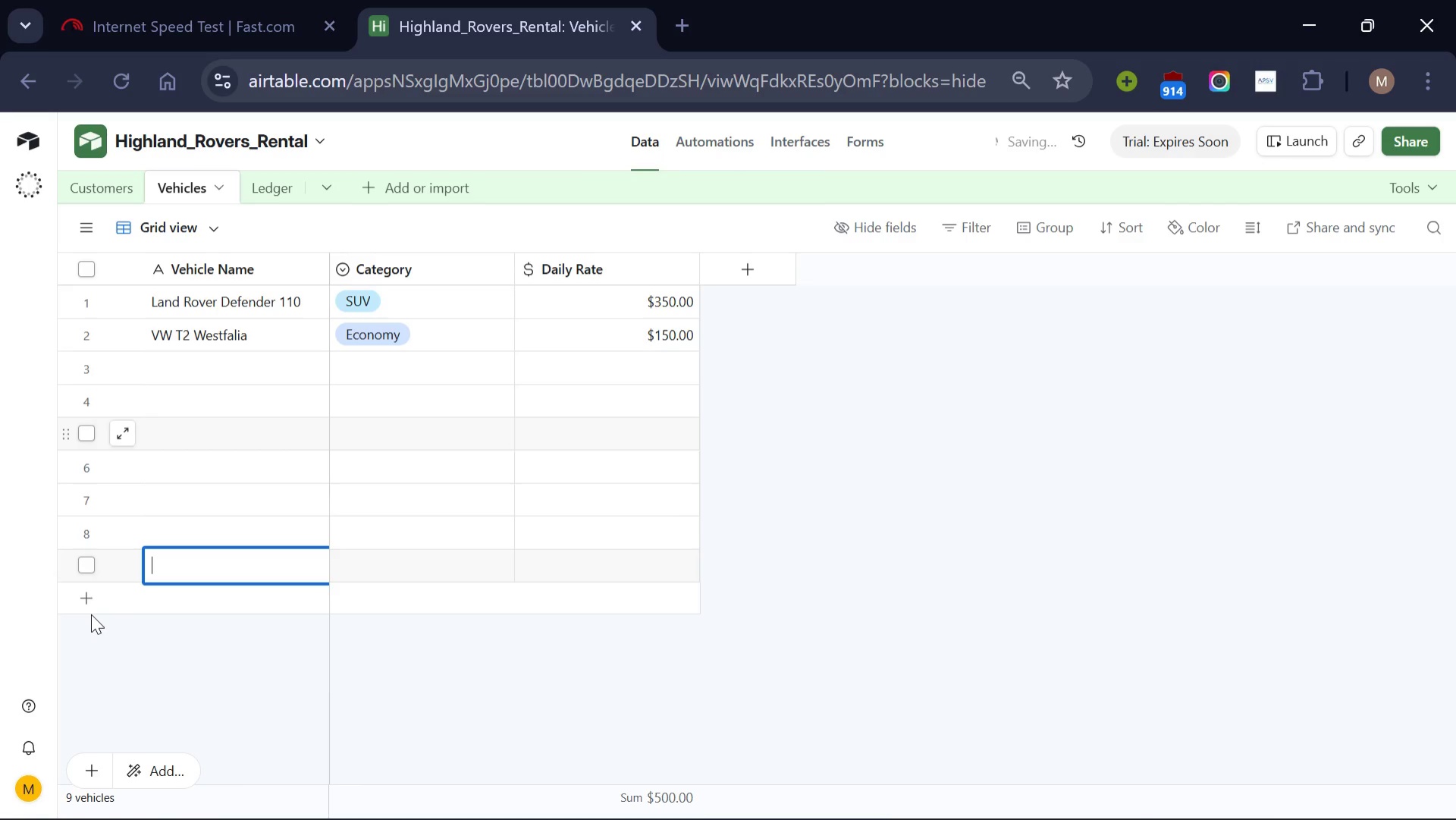 
left_click([91, 614])
 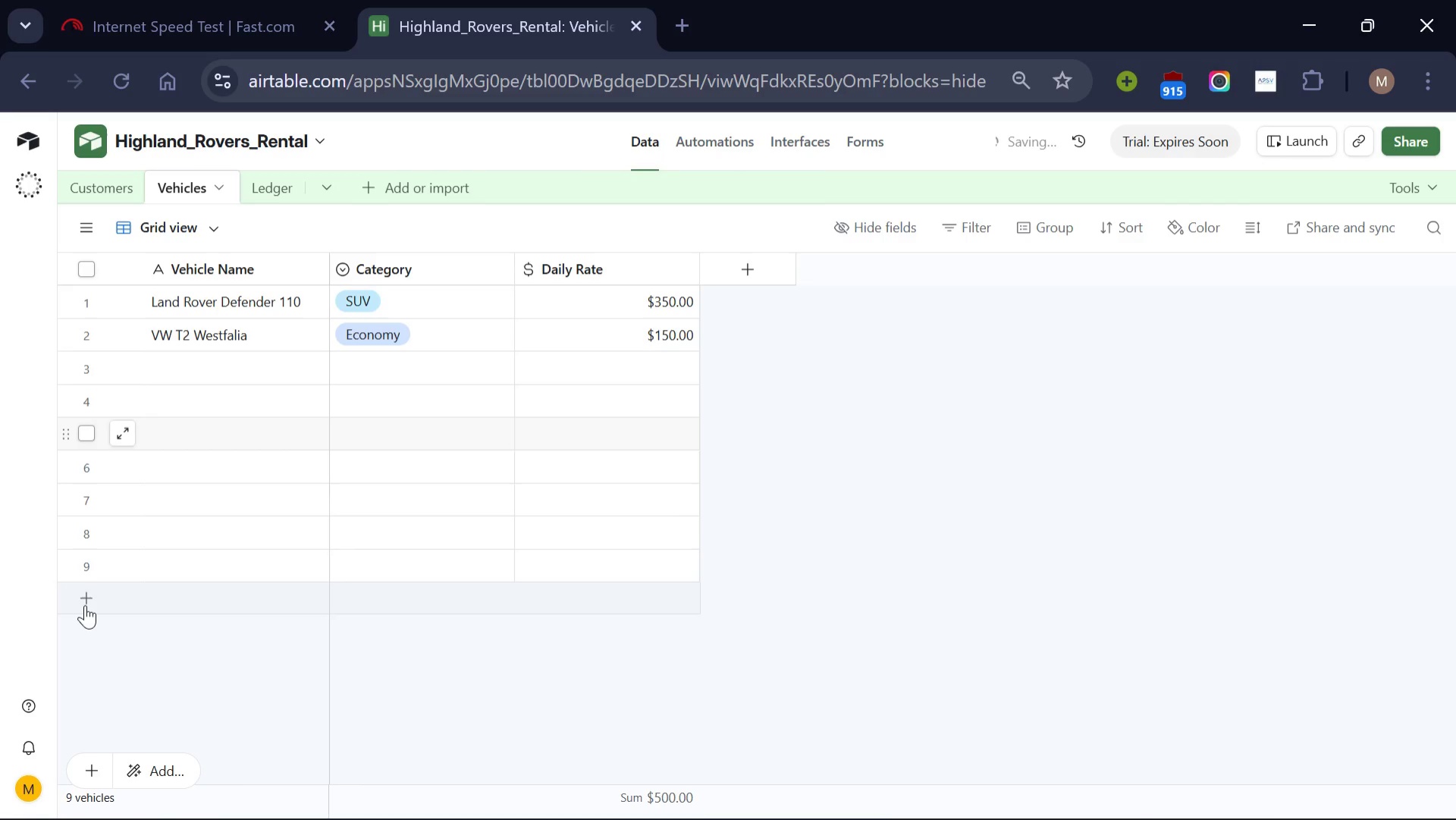 
left_click([85, 605])
 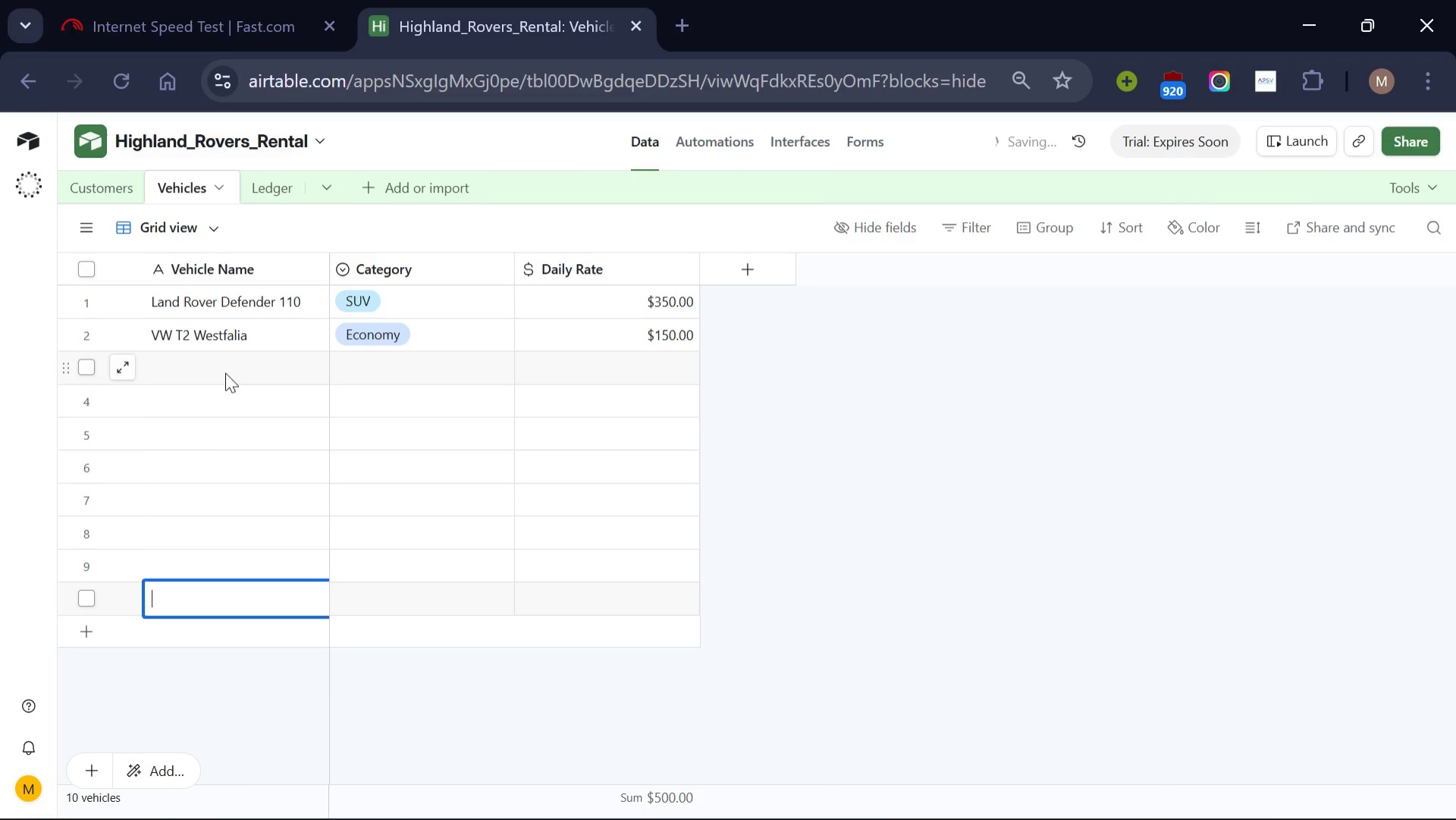 
left_click([235, 366])
 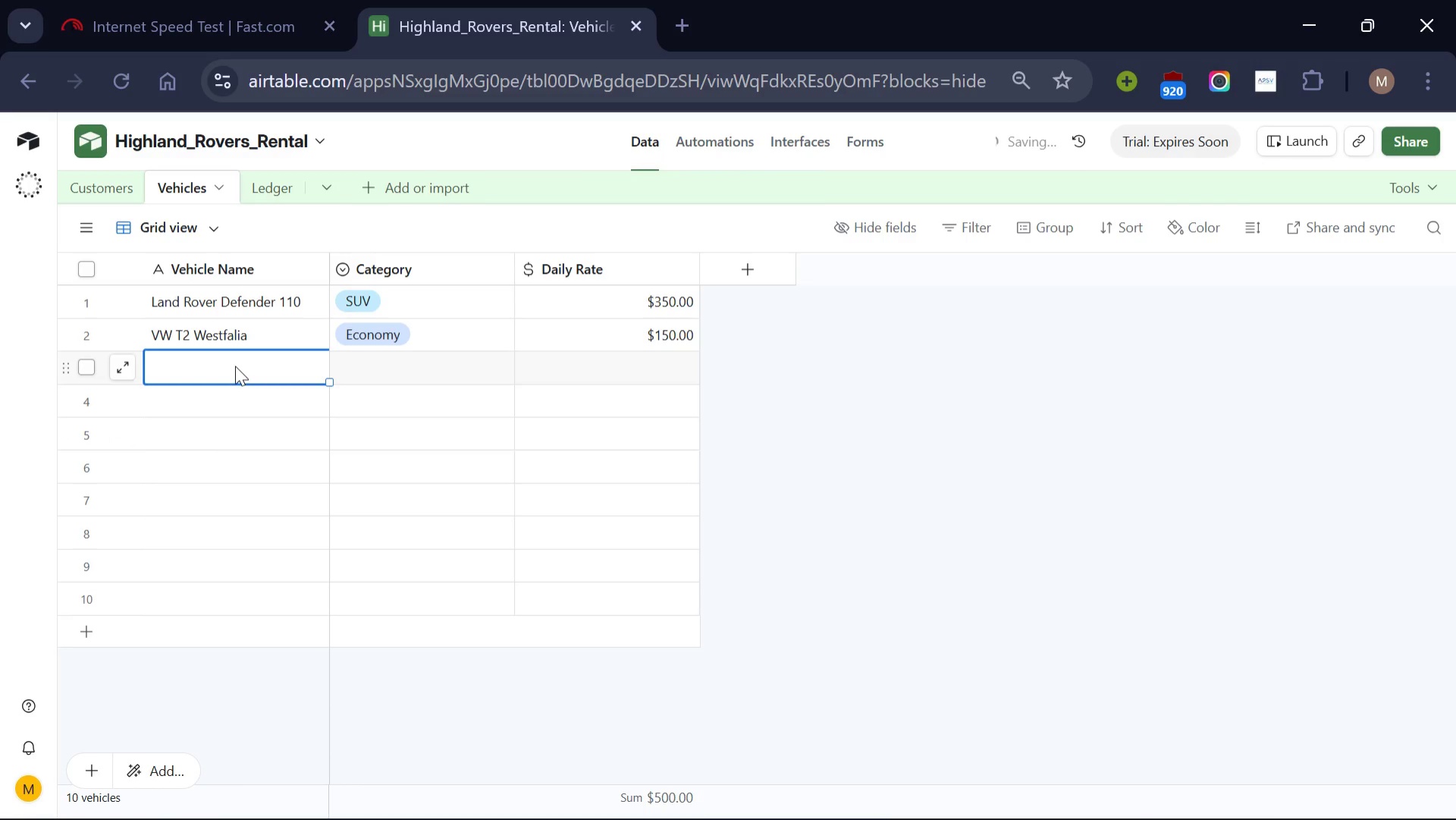 
wait(8.2)
 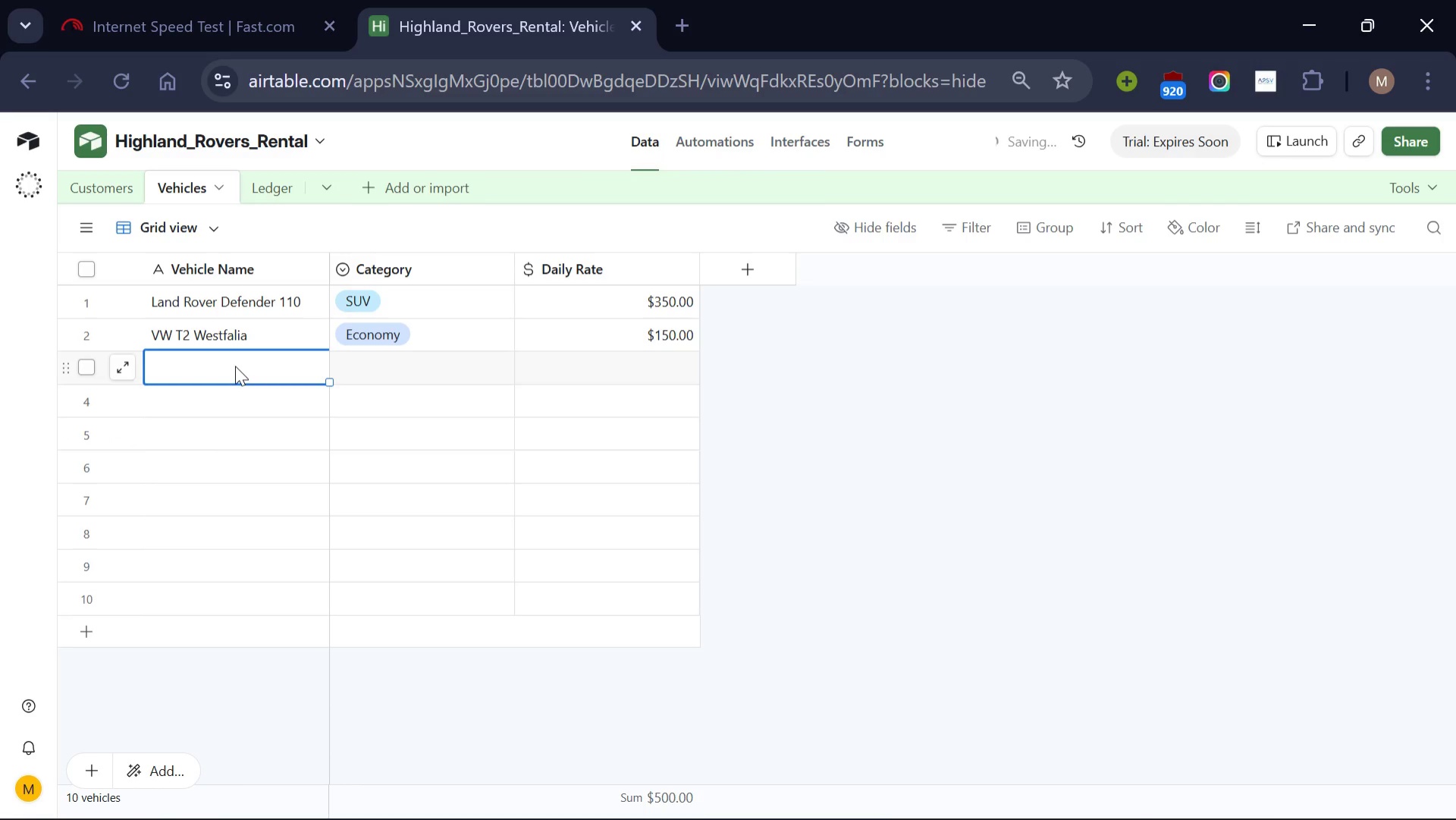 
left_click([1040, 787])
 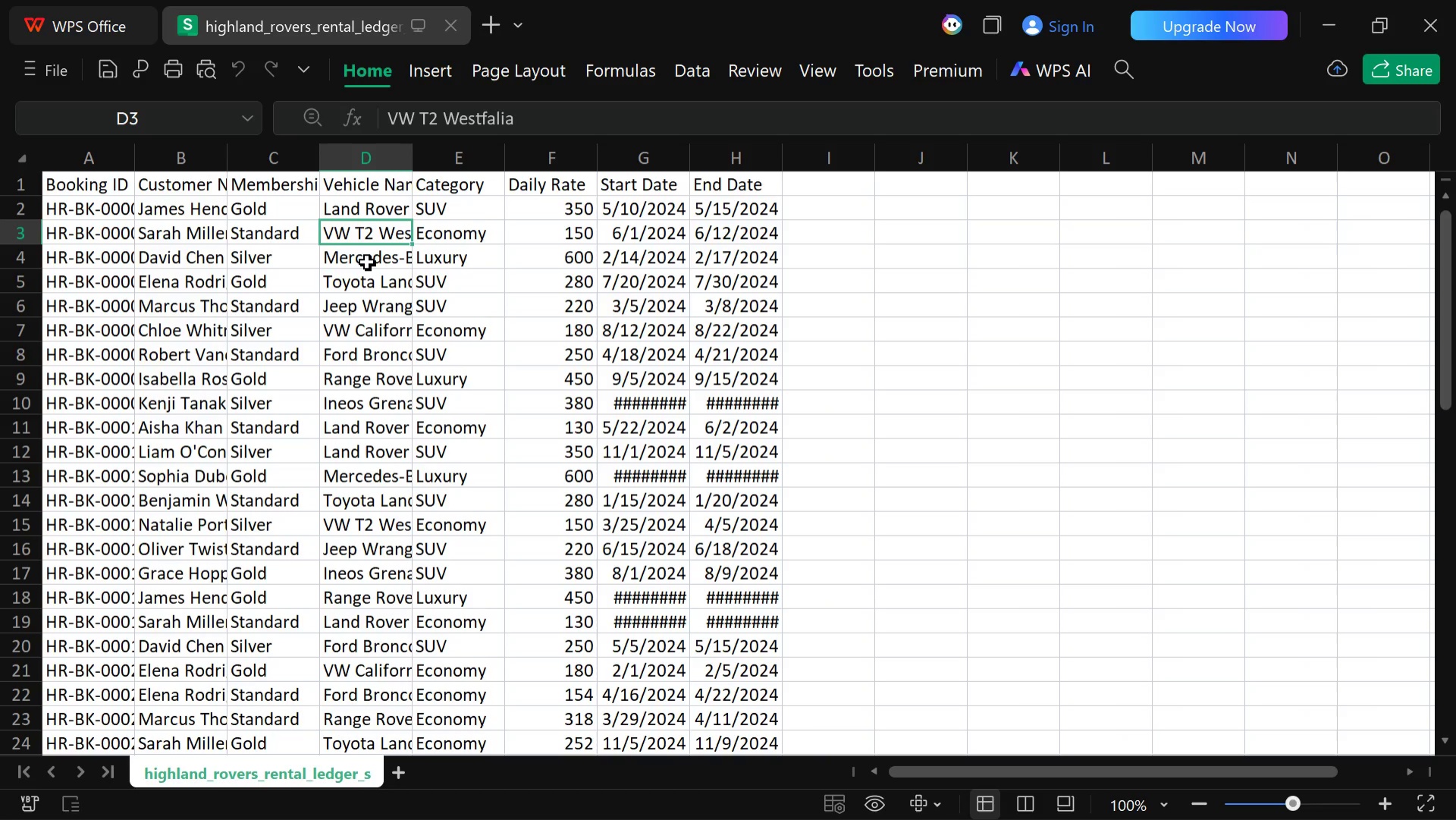 
left_click([367, 262])
 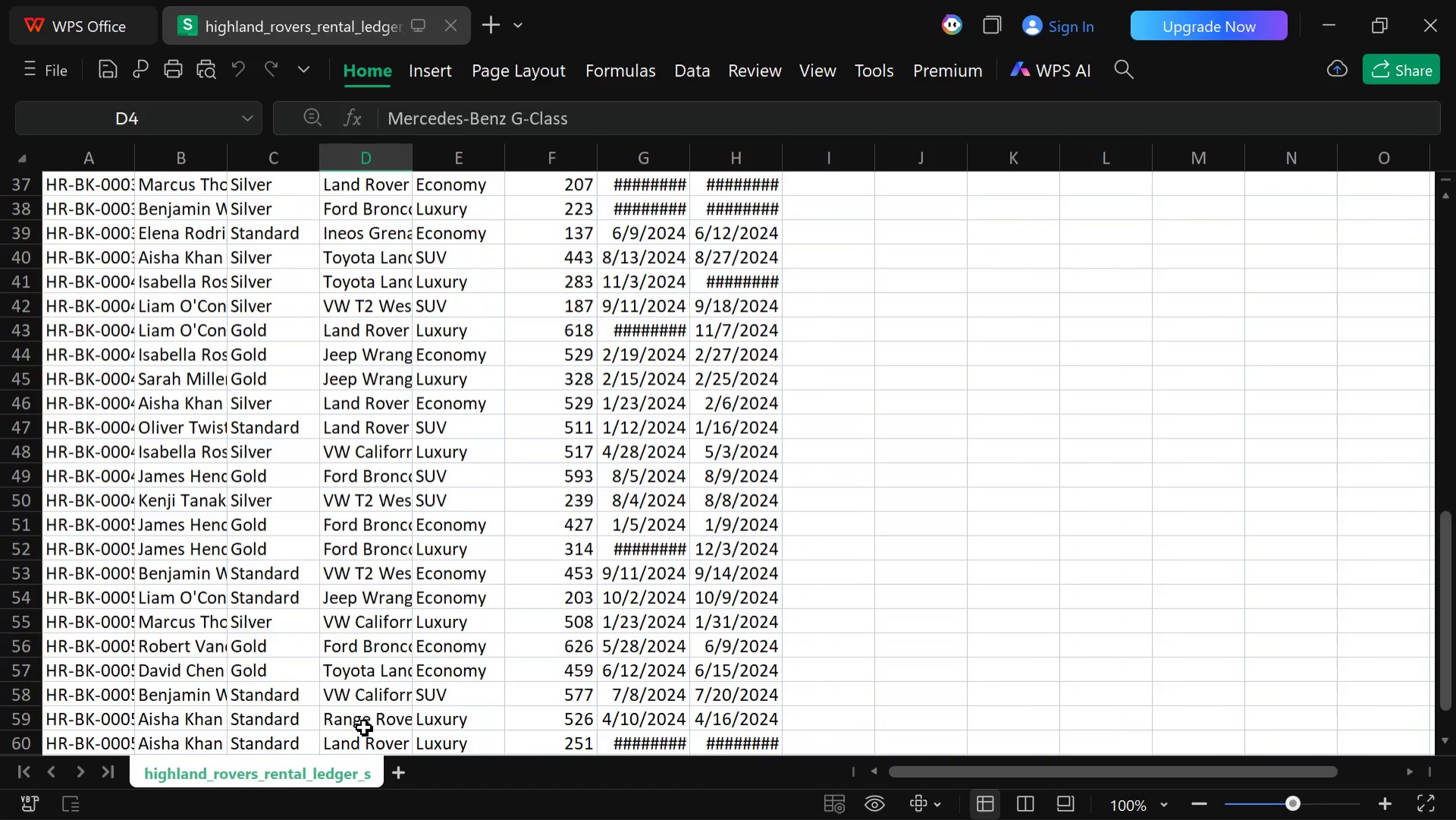 
wait(26.66)
 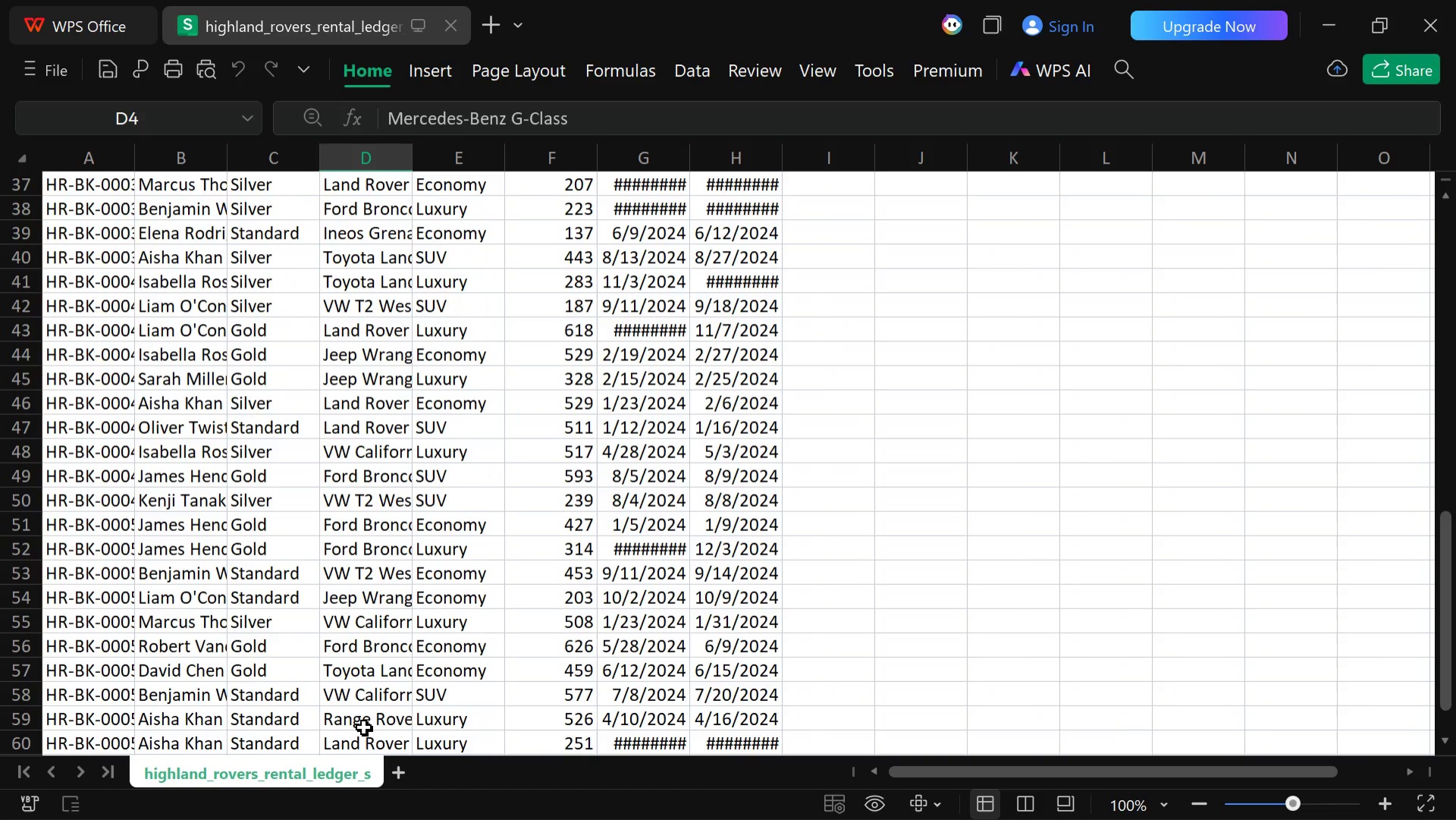 
left_click([766, 799])
 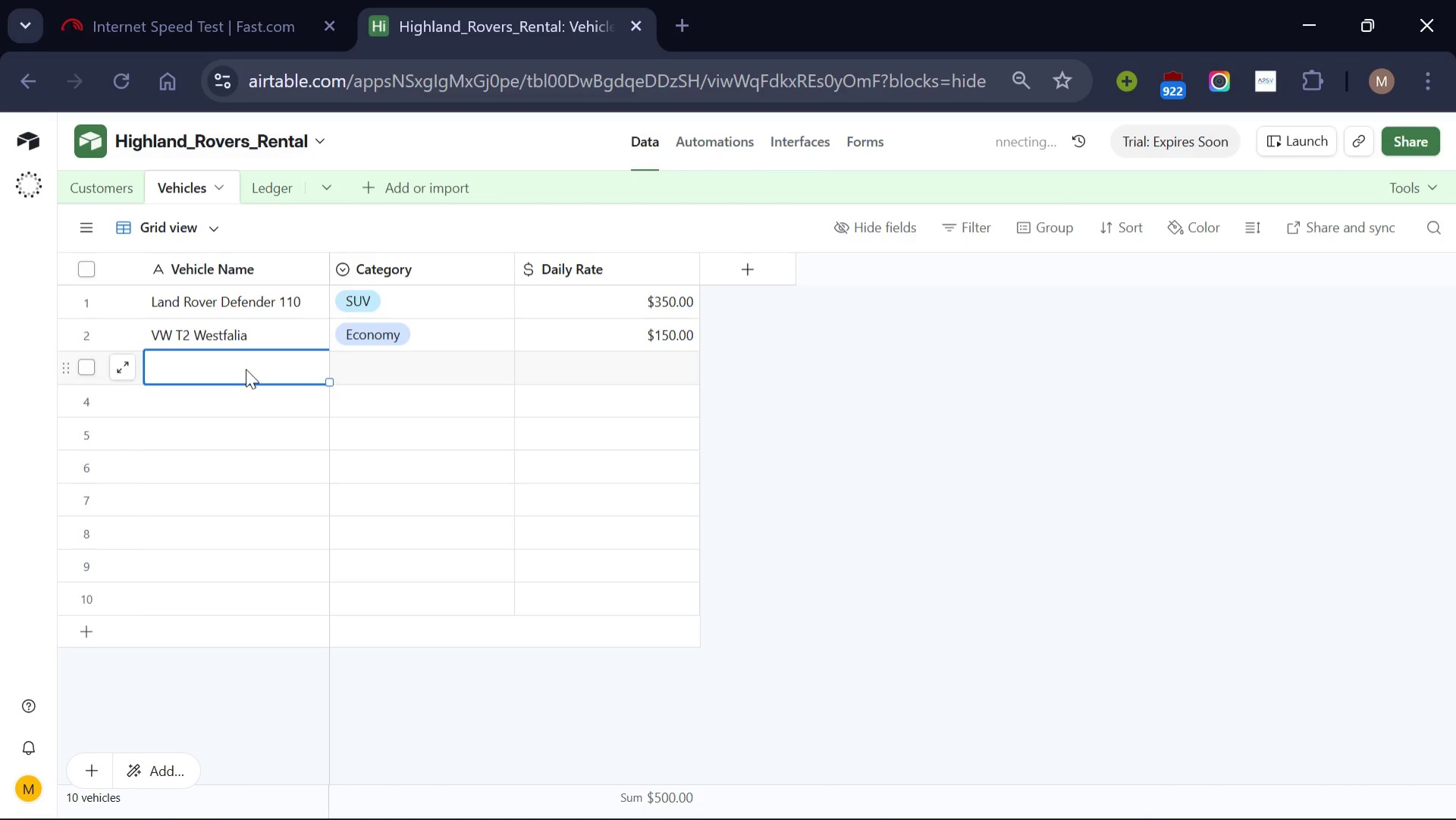 
wait(6.38)
 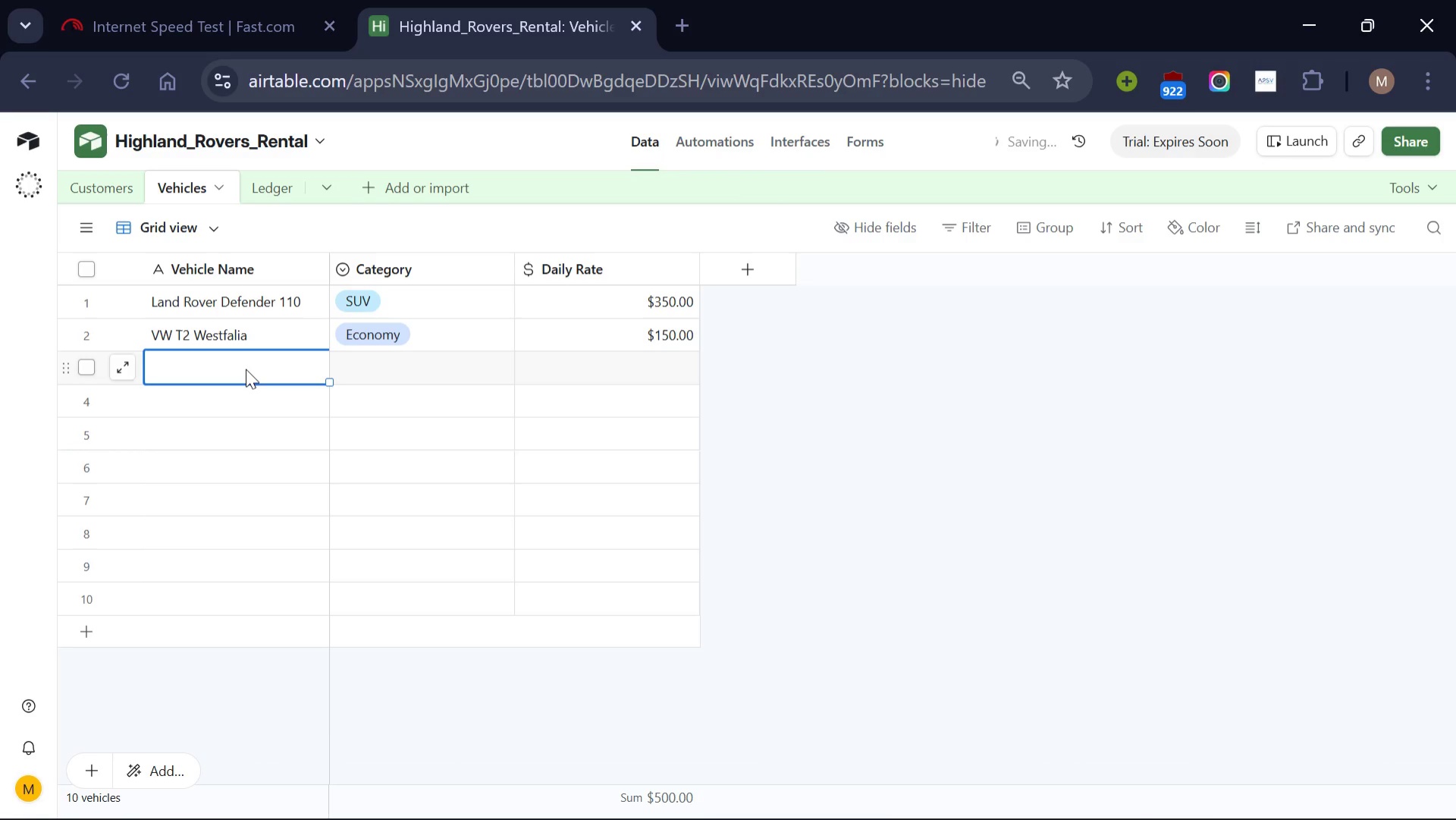 
type(Mercedes-Benz)
 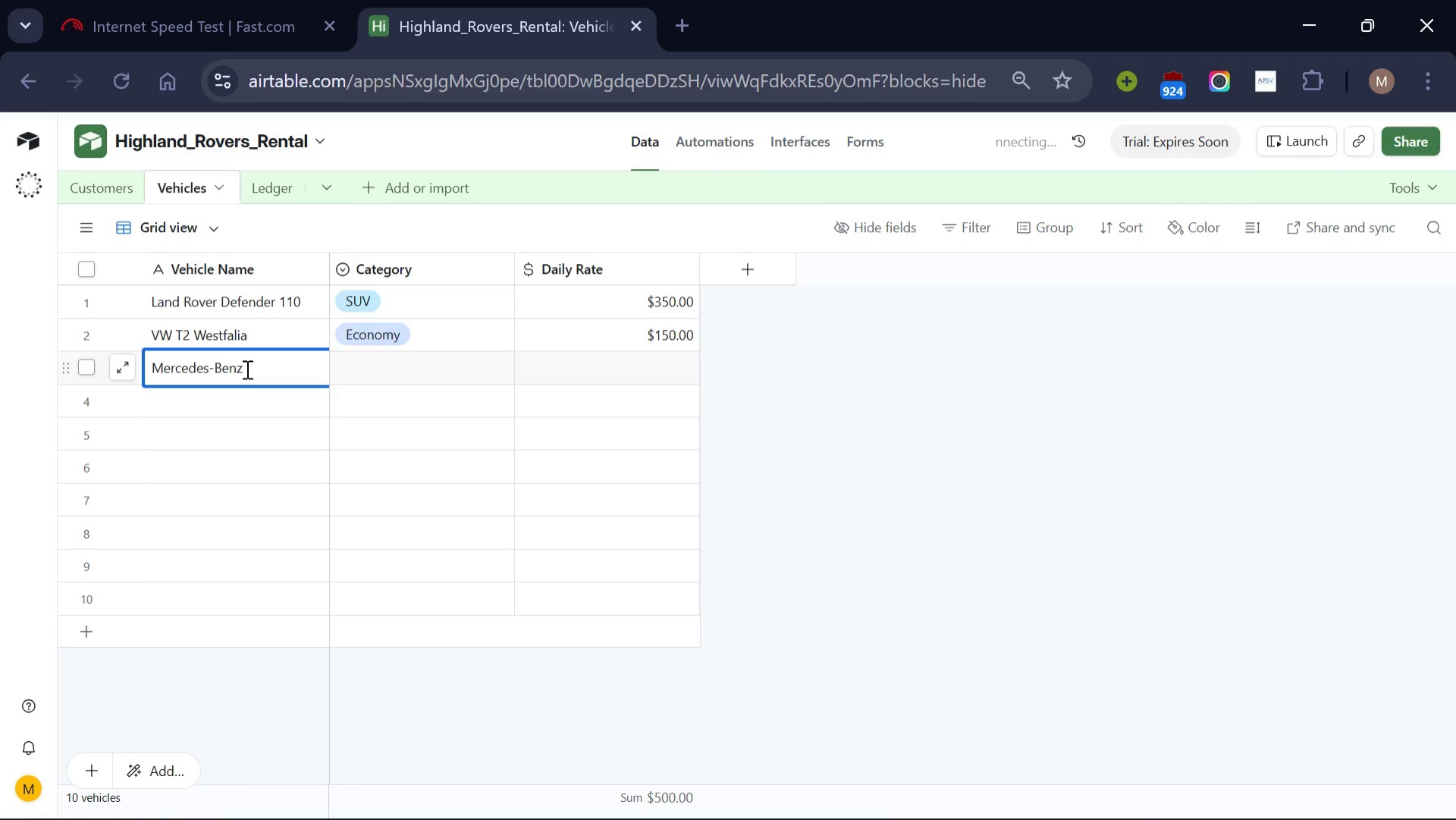 
type( G )
key(Backspace)
type(-Class)
 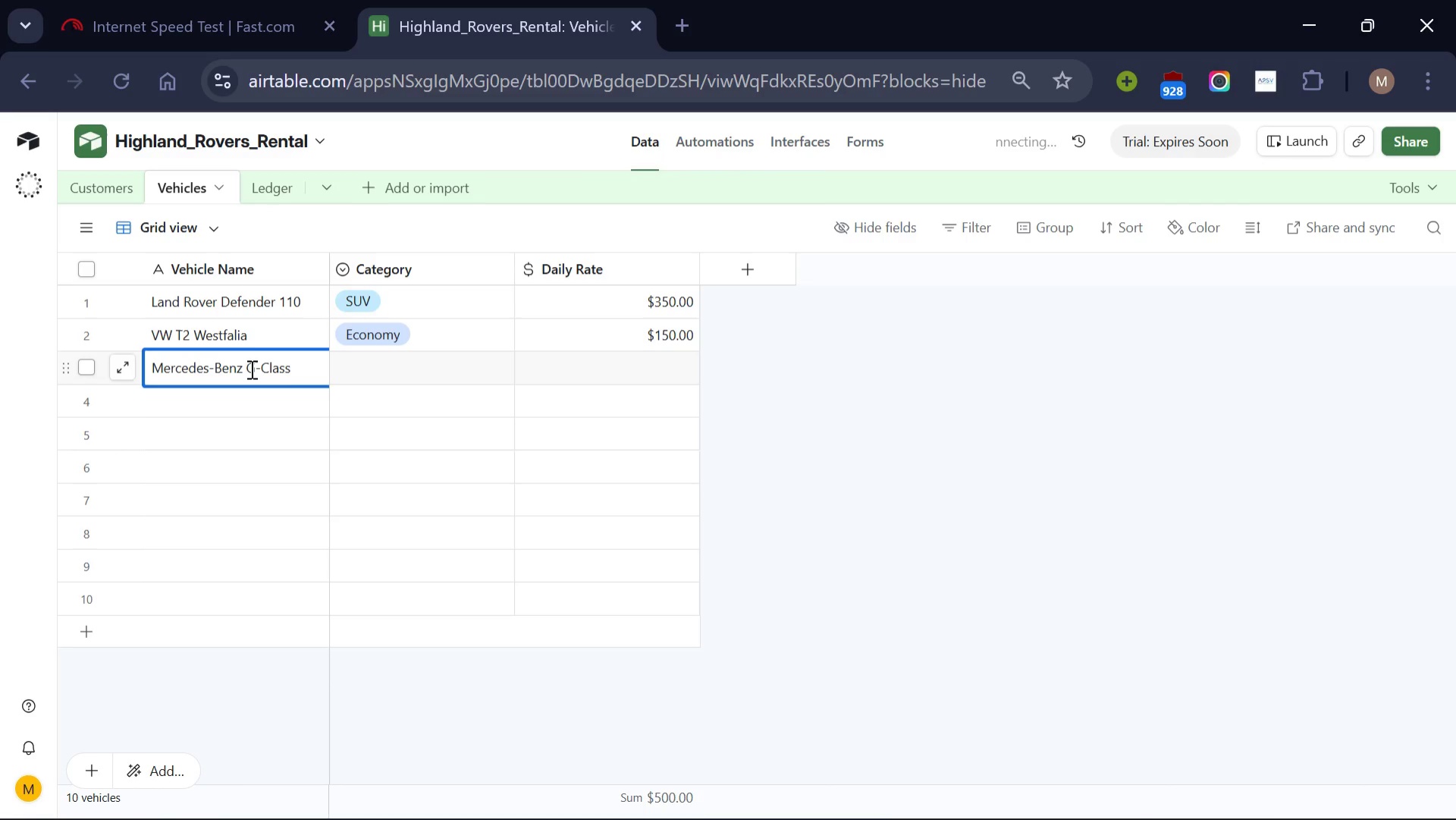 
left_click([456, 369])
 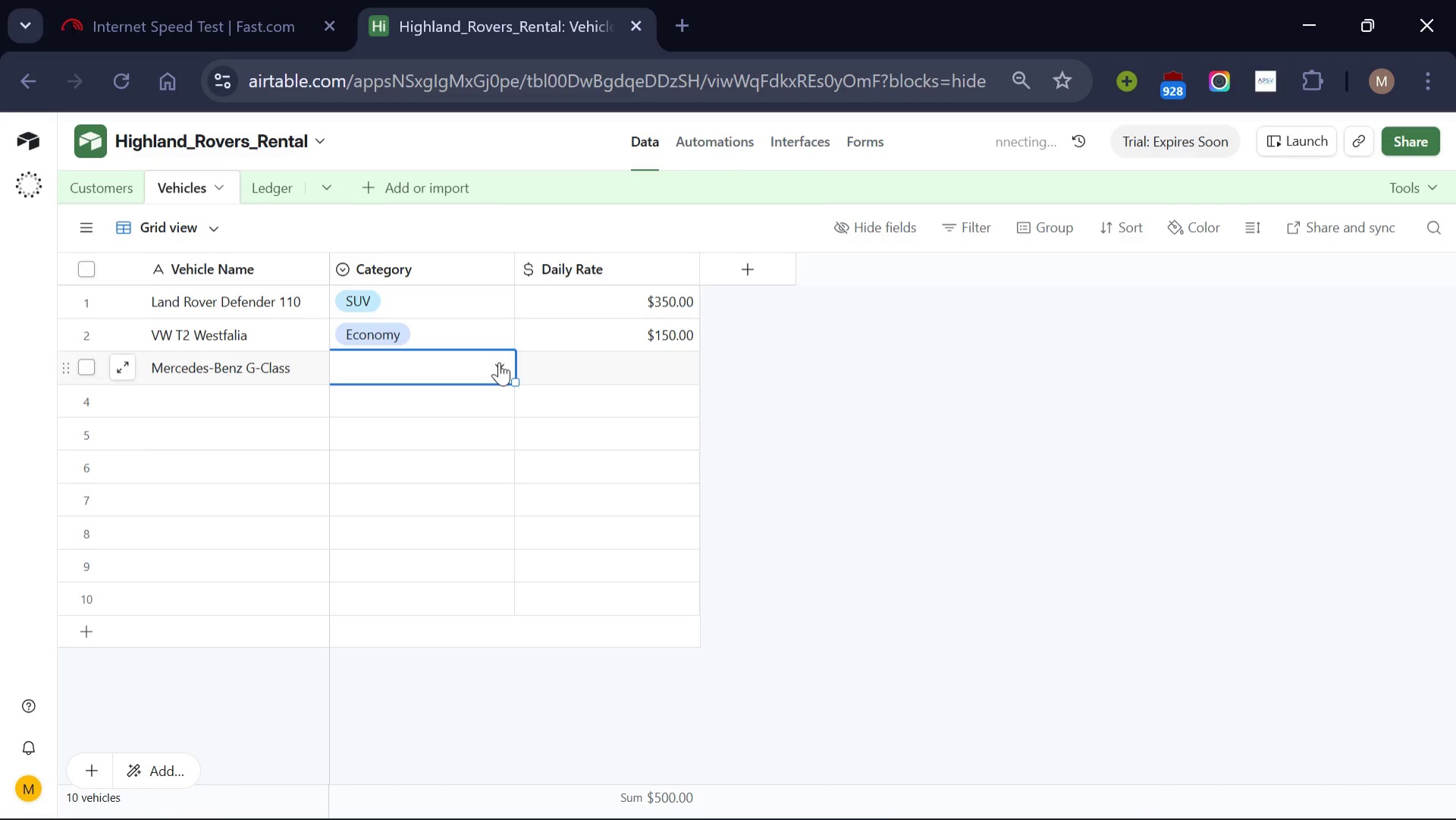 
left_click([499, 362])
 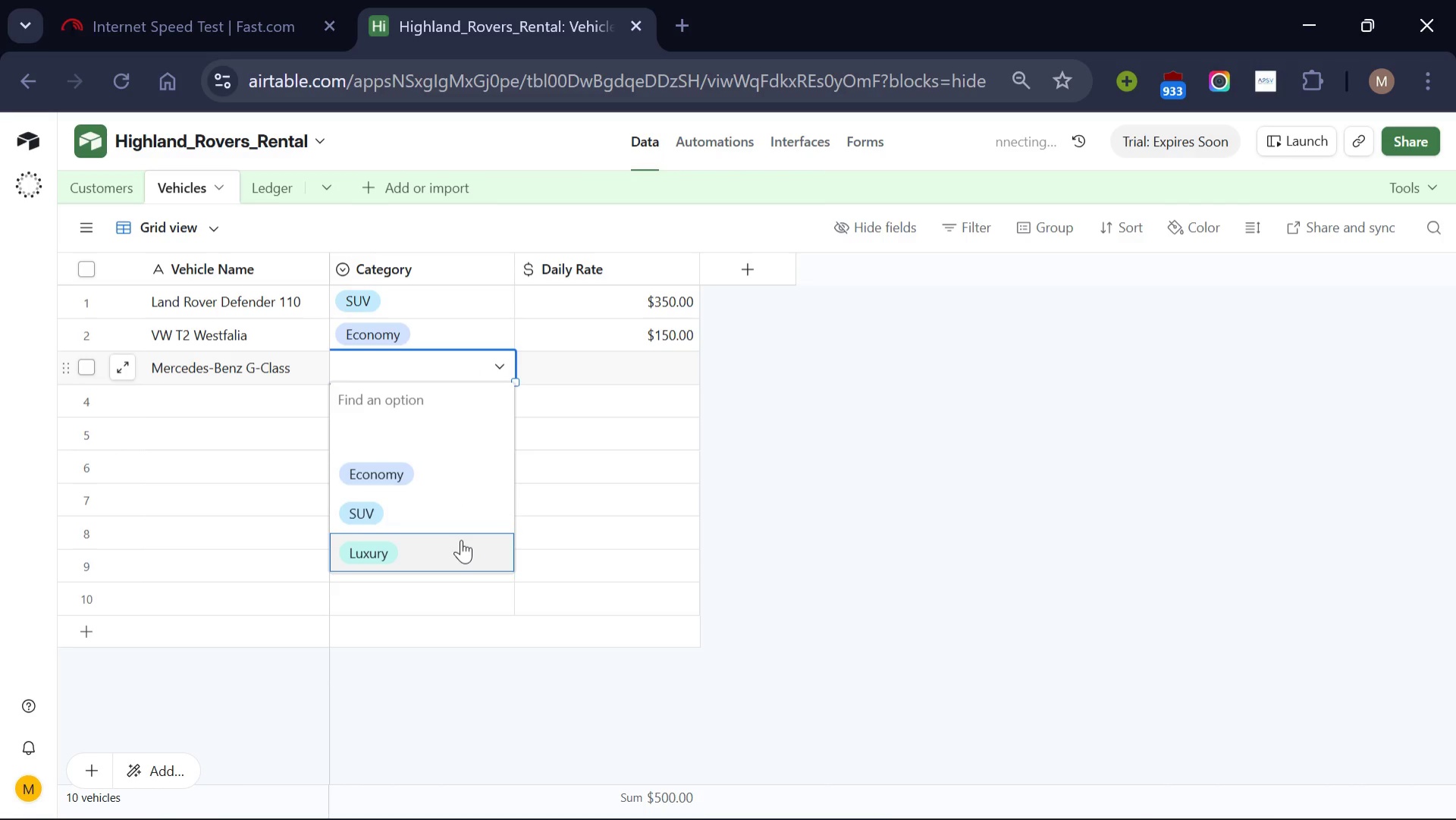 
left_click([461, 539])
 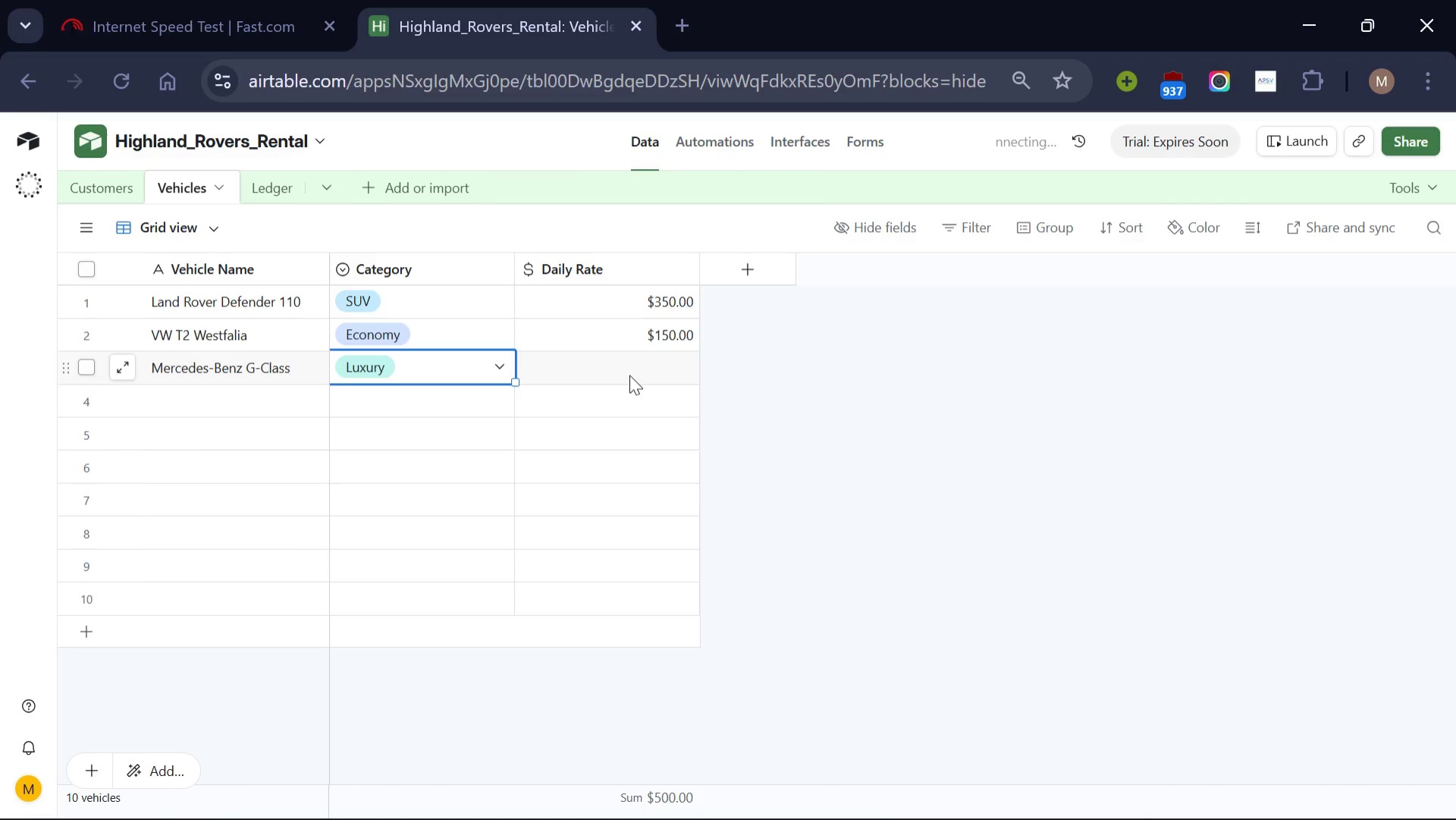 
left_click([635, 369])
 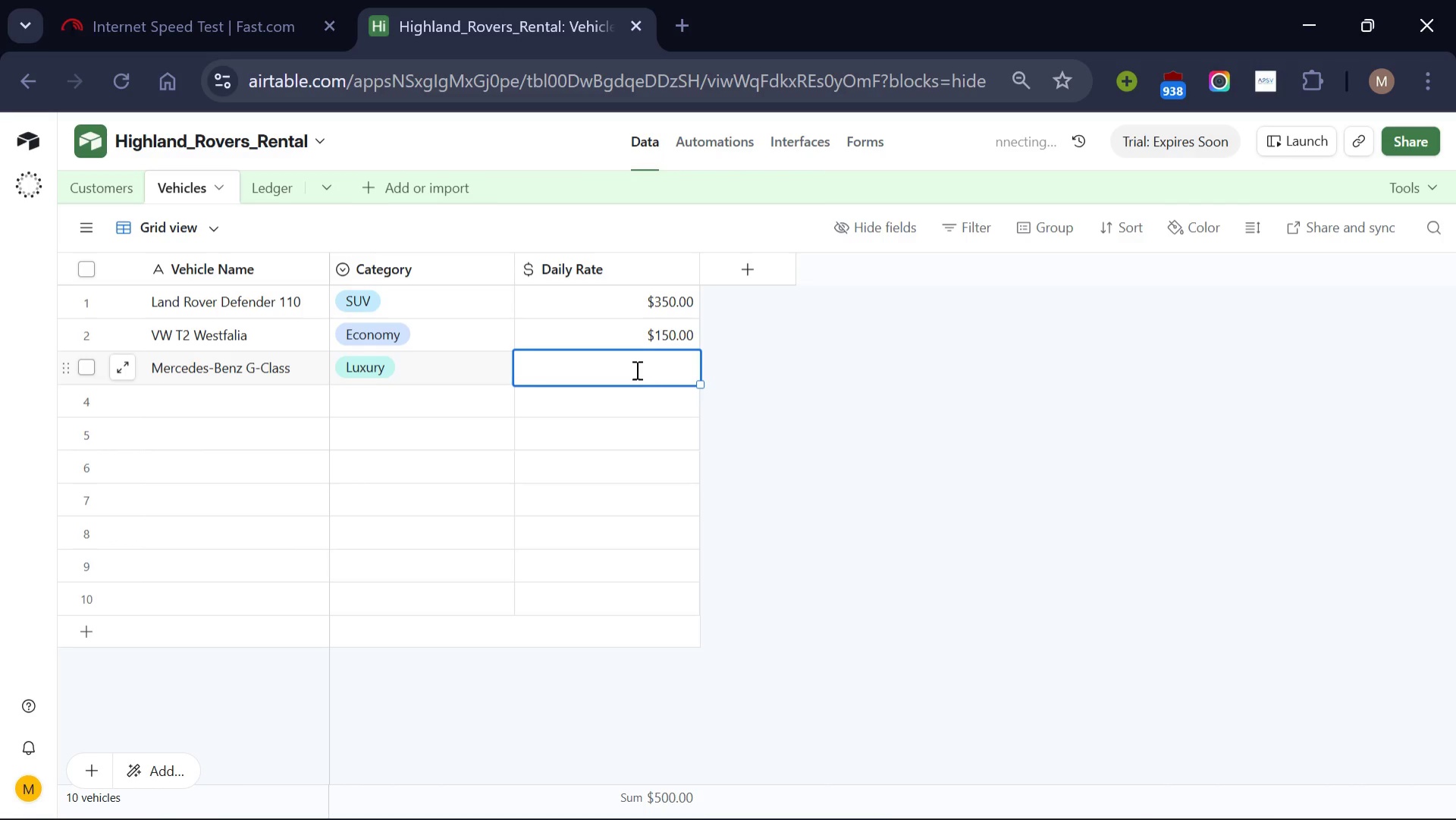 
type(600)
 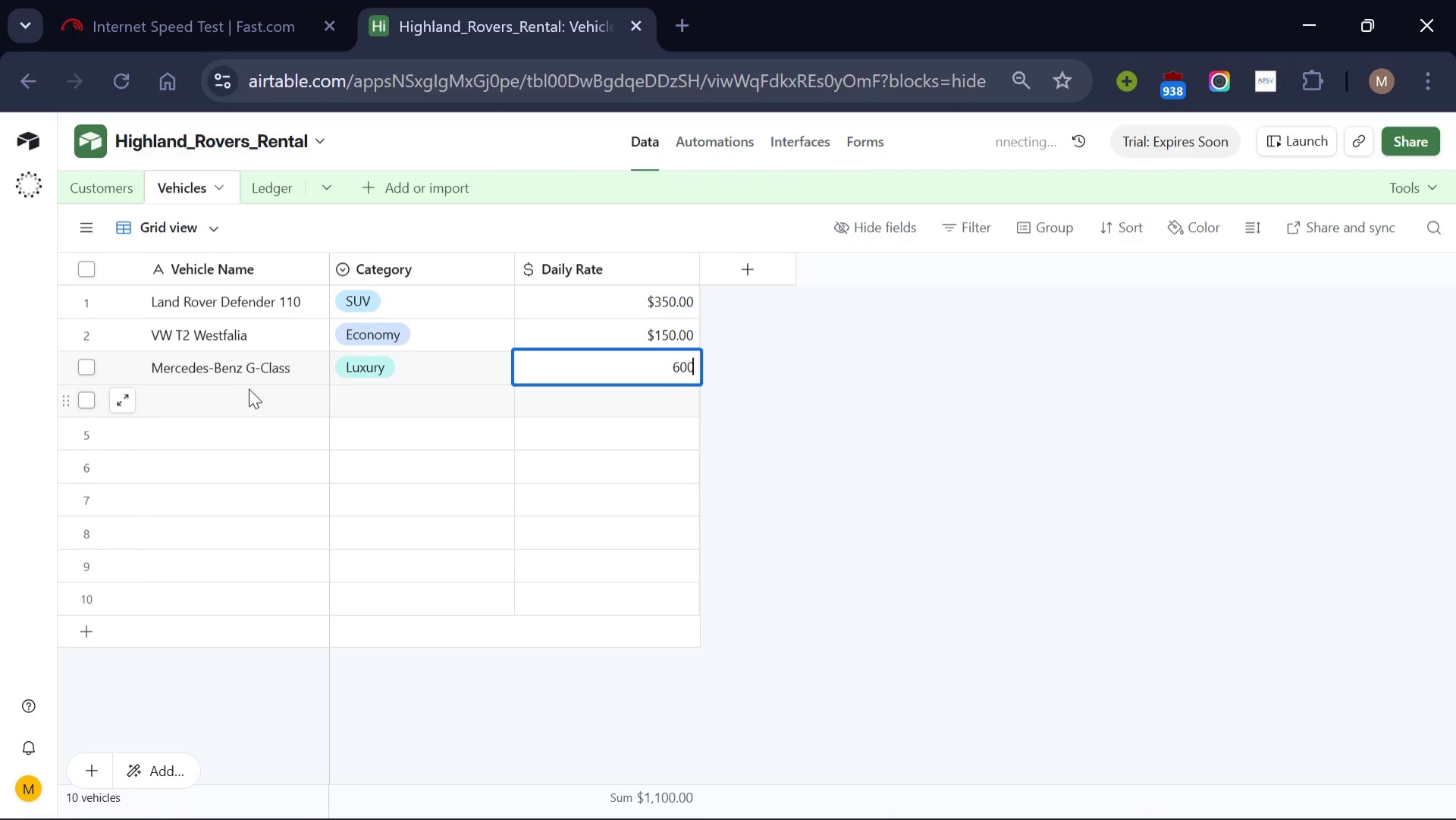 
left_click([250, 390])
 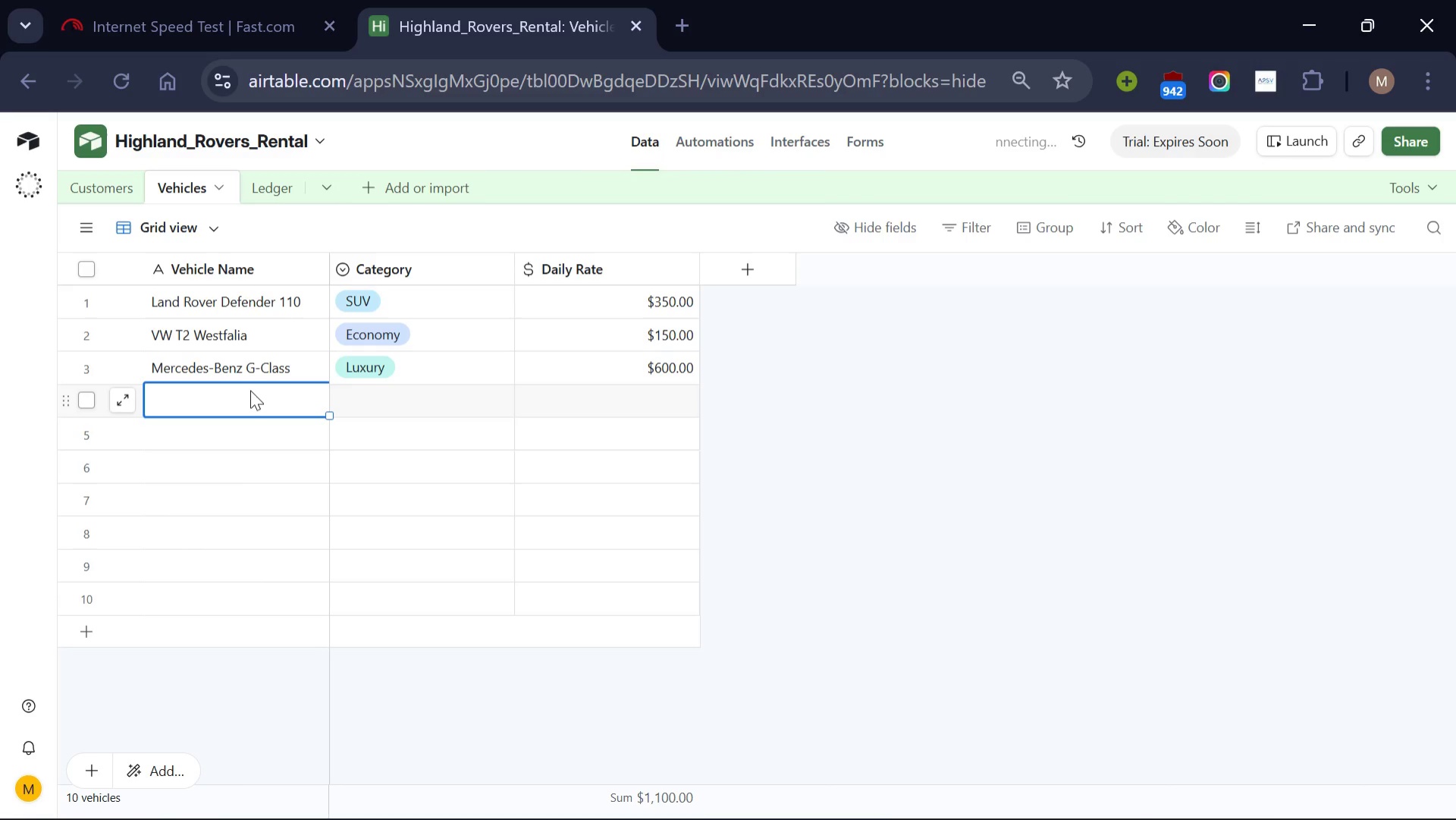 
wait(10.56)
 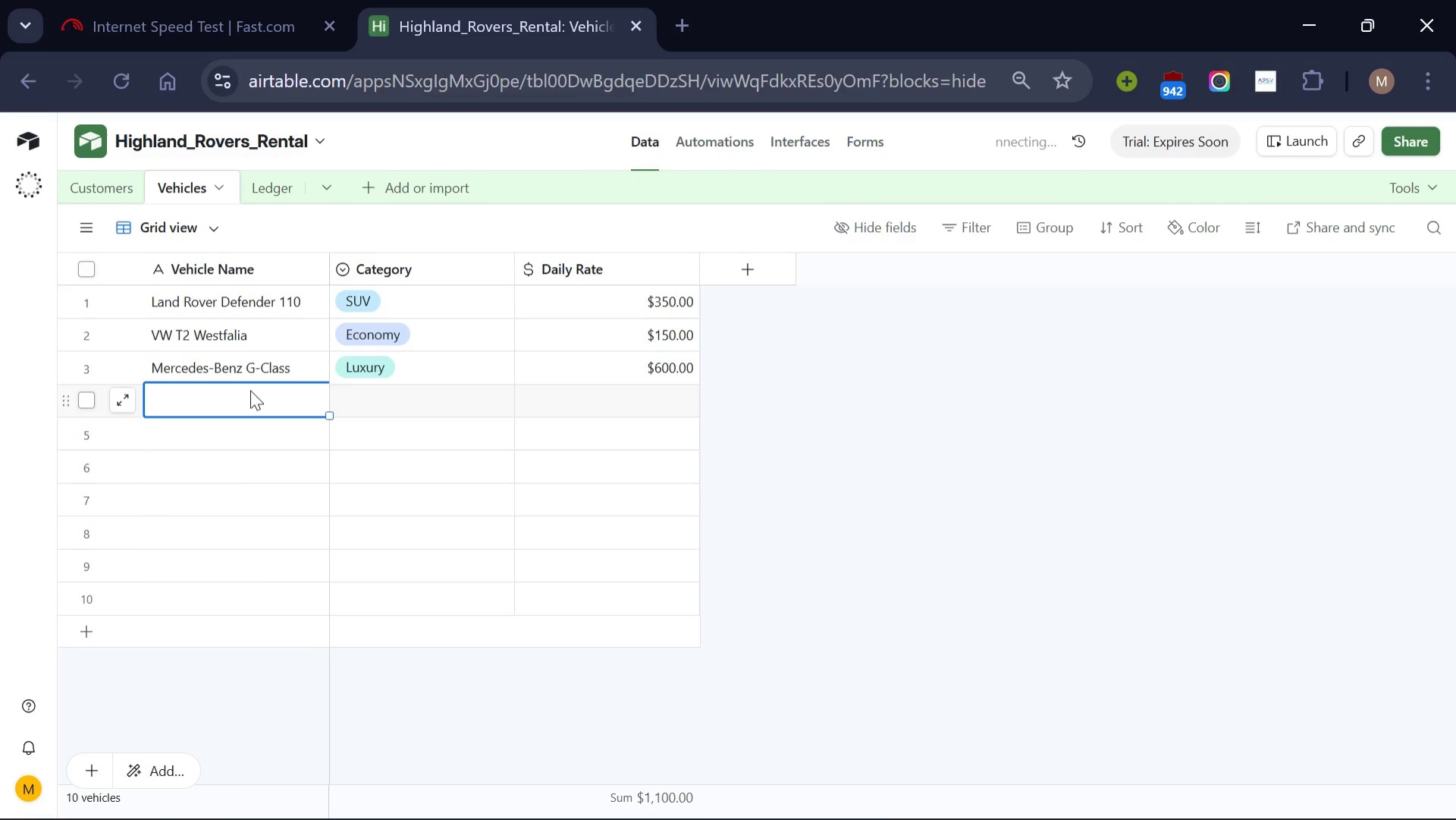 
left_click([1034, 792])
 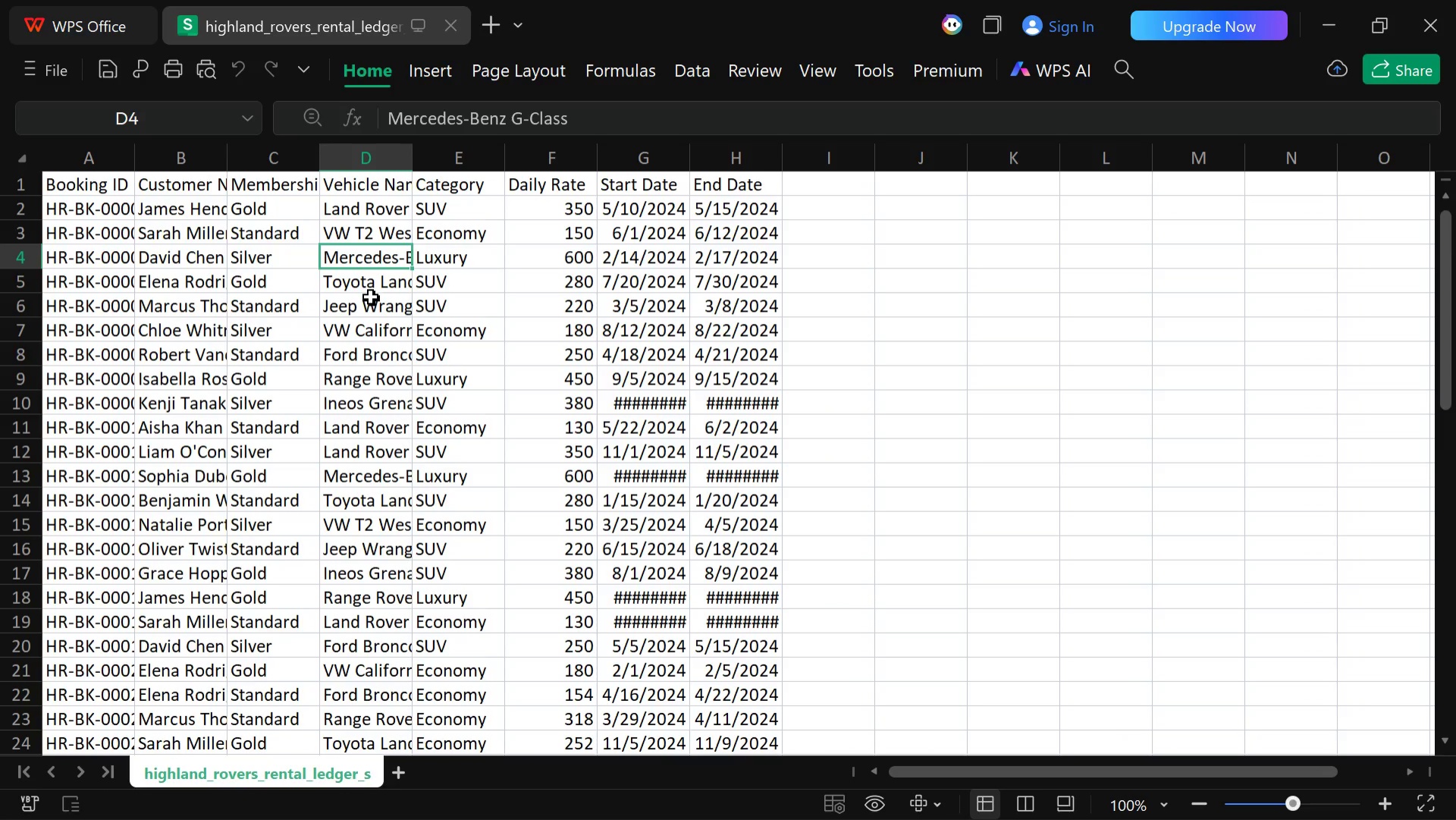 
left_click([371, 297])
 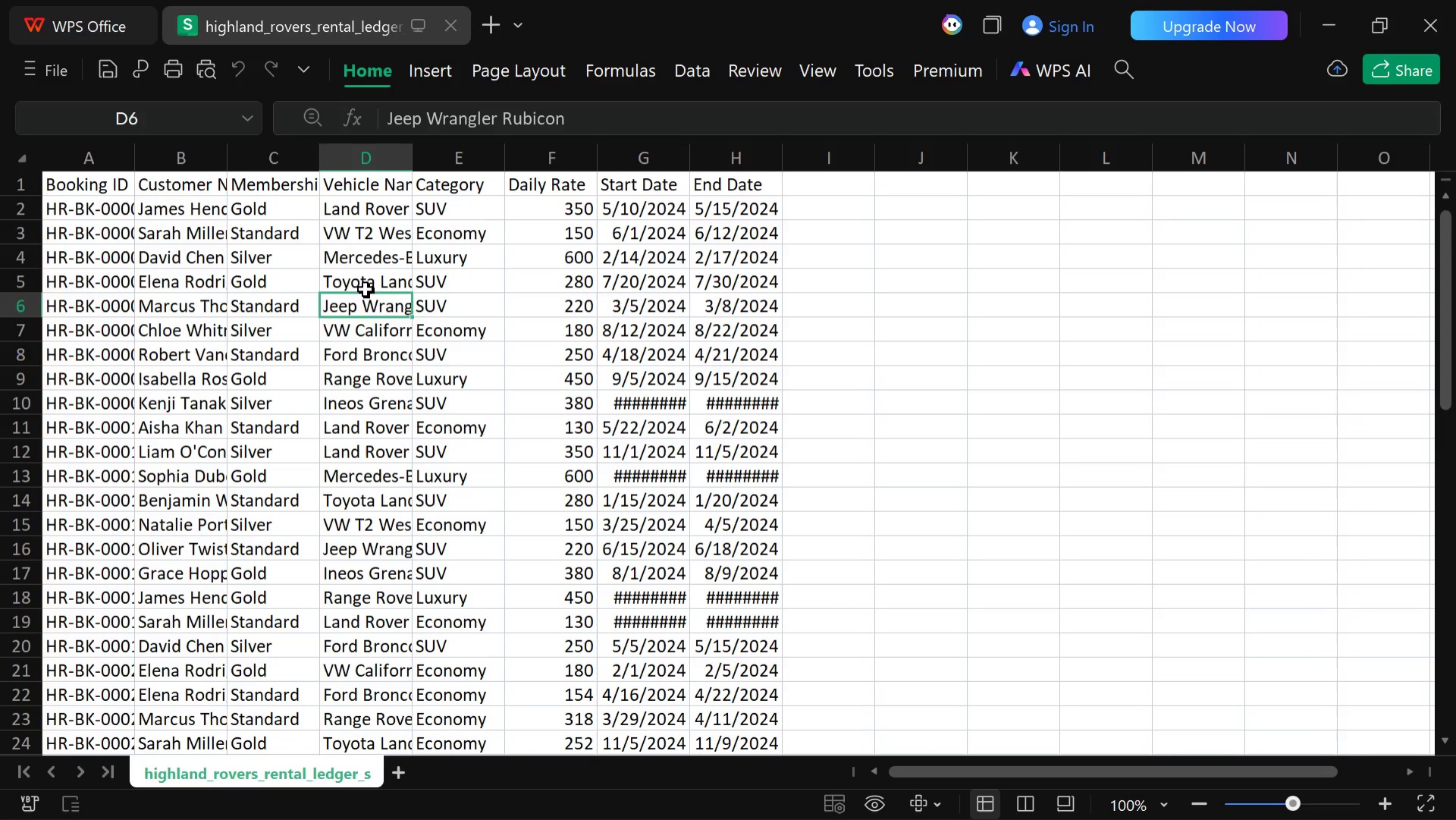 
left_click([366, 289])
 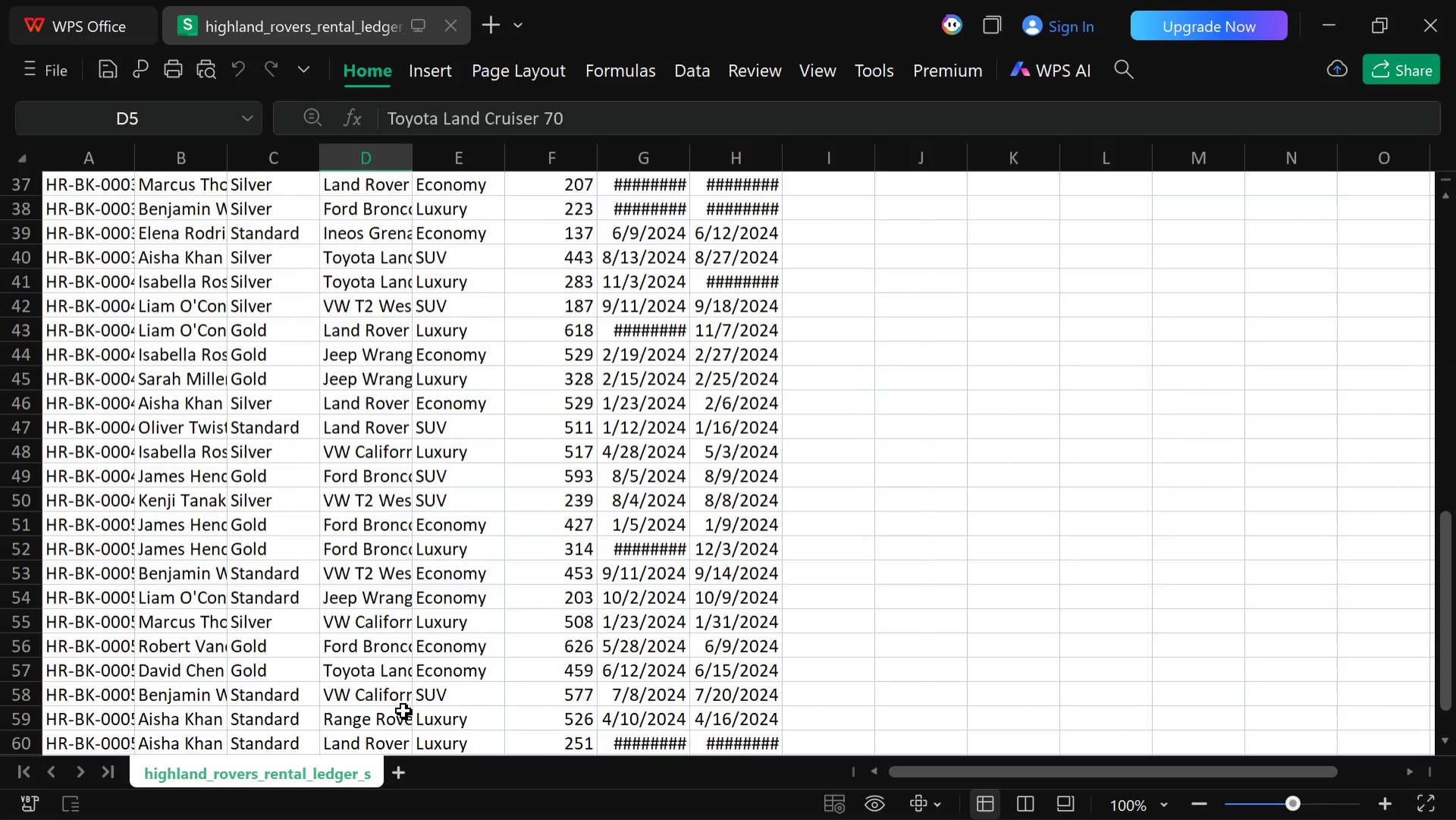 
wait(30.47)
 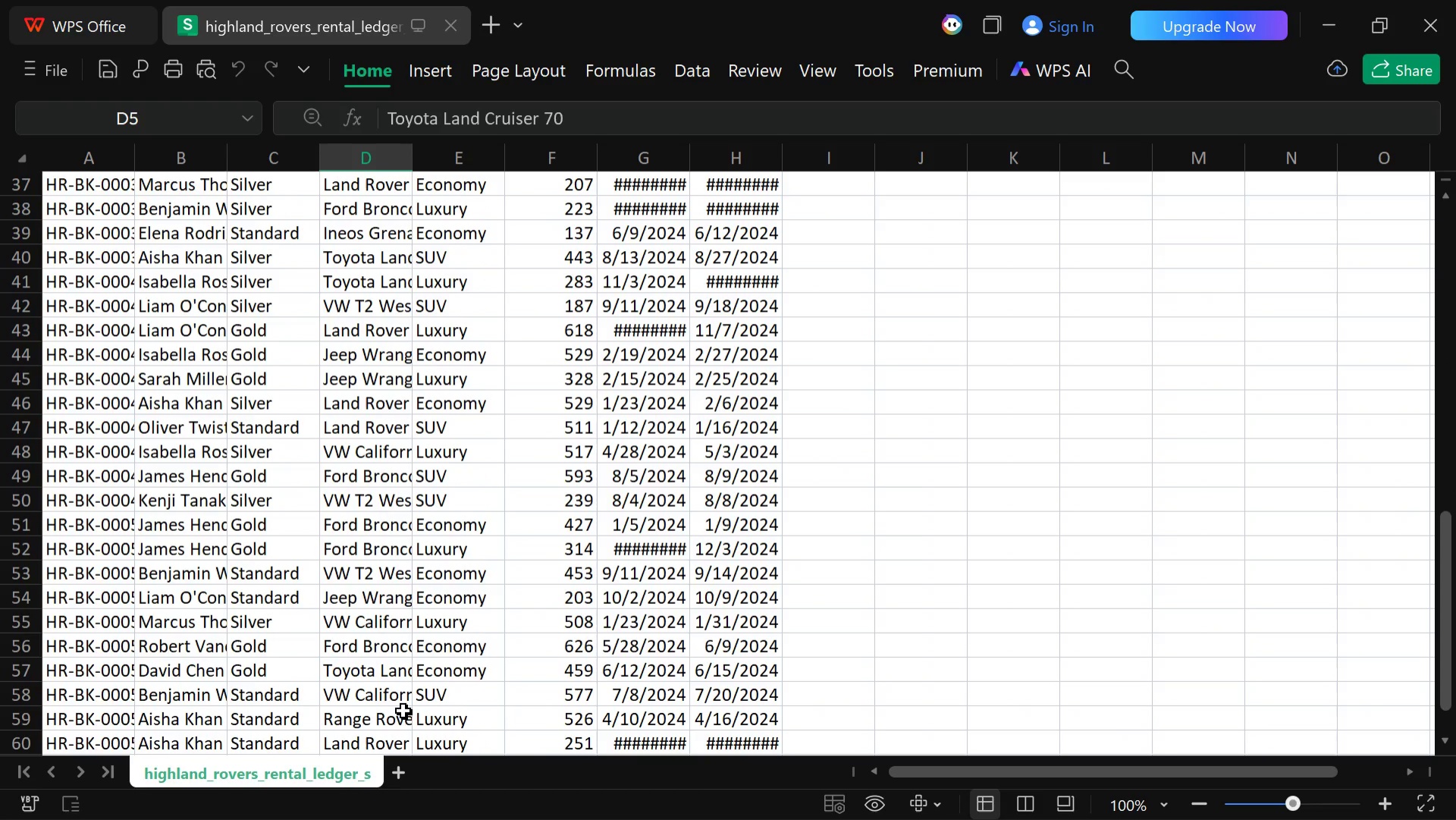 
left_click([775, 803])
 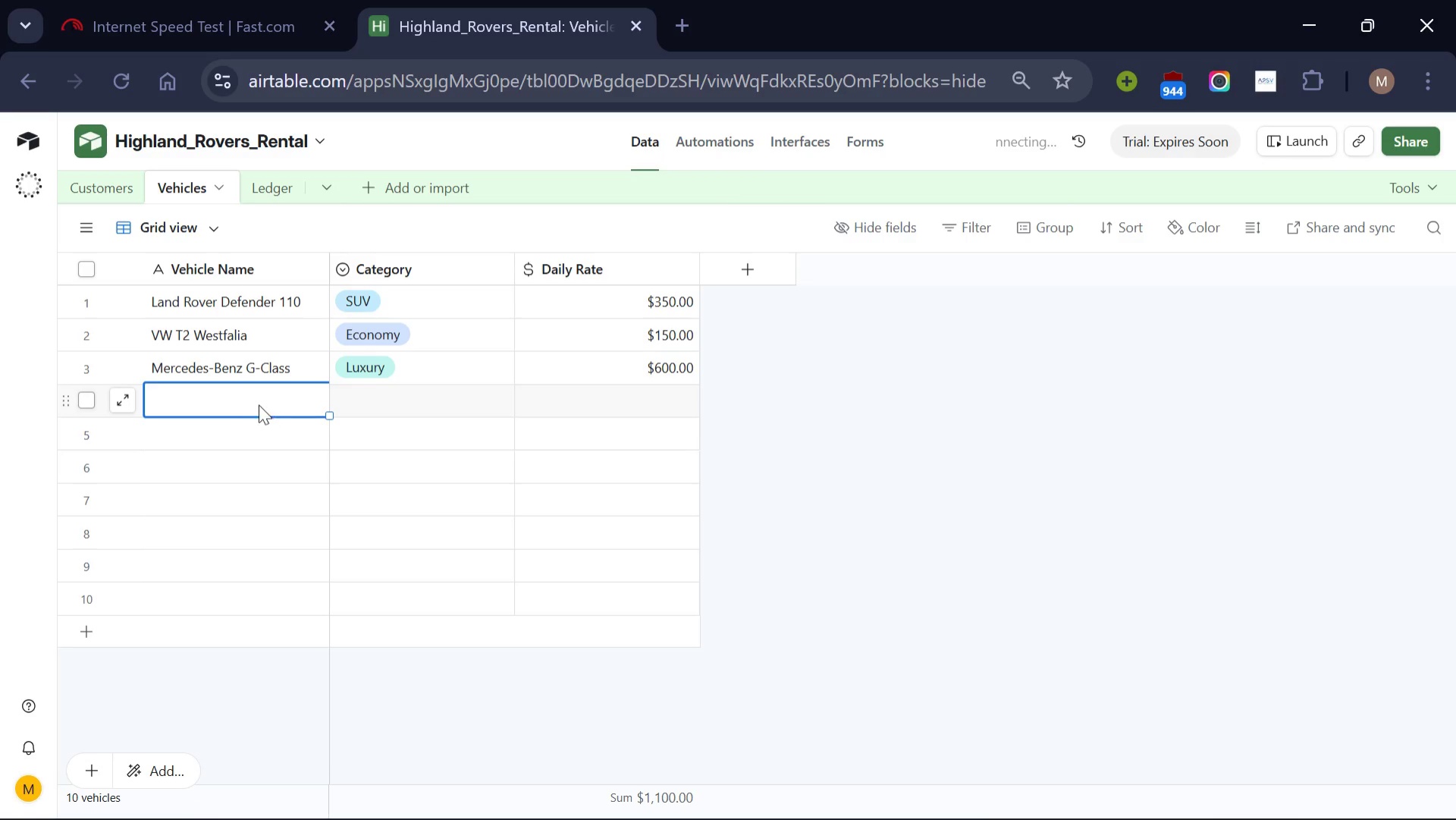 
left_click([254, 397])
 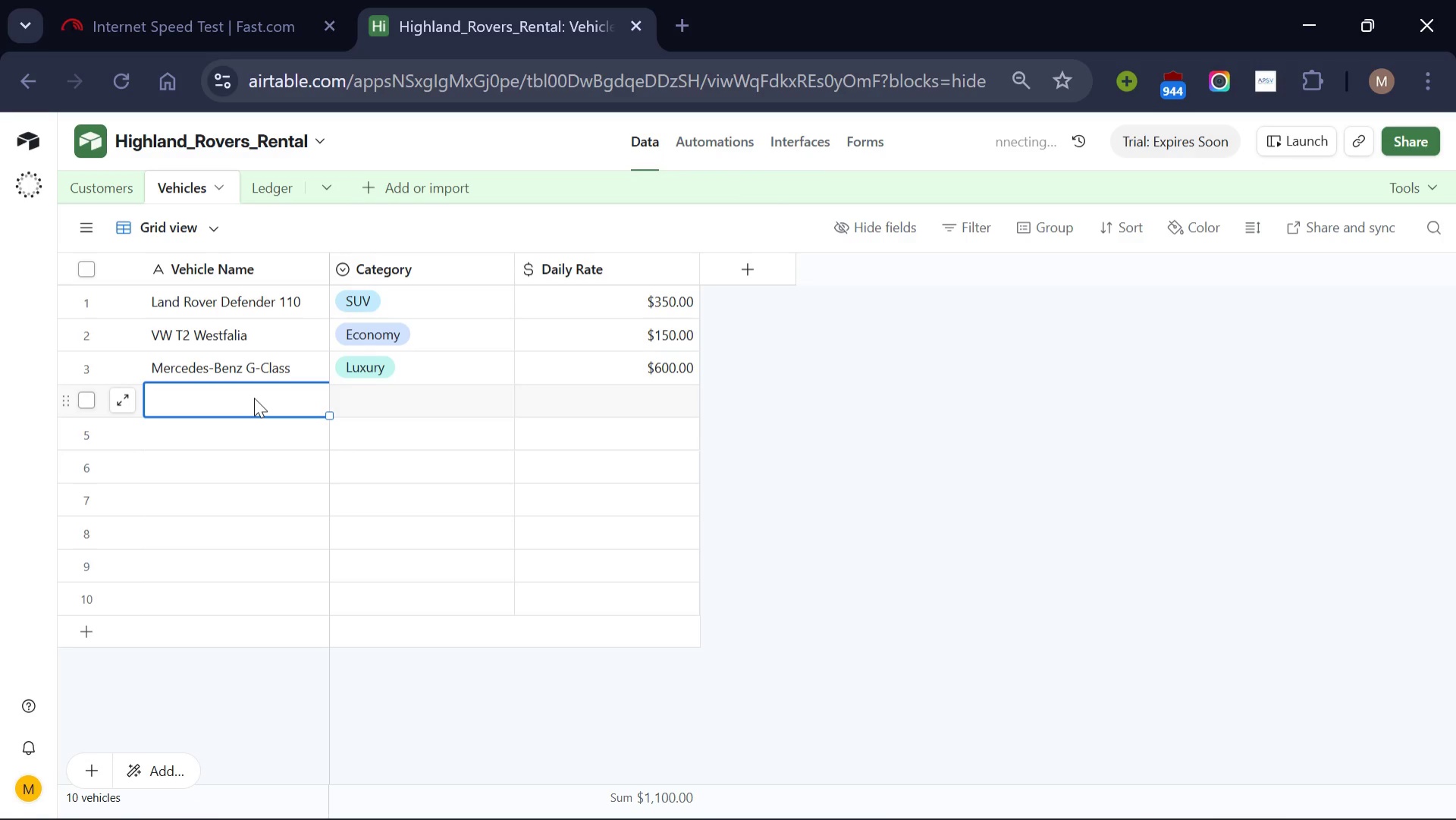 
type(Toyota Ln)
key(Backspace)
type(and )
 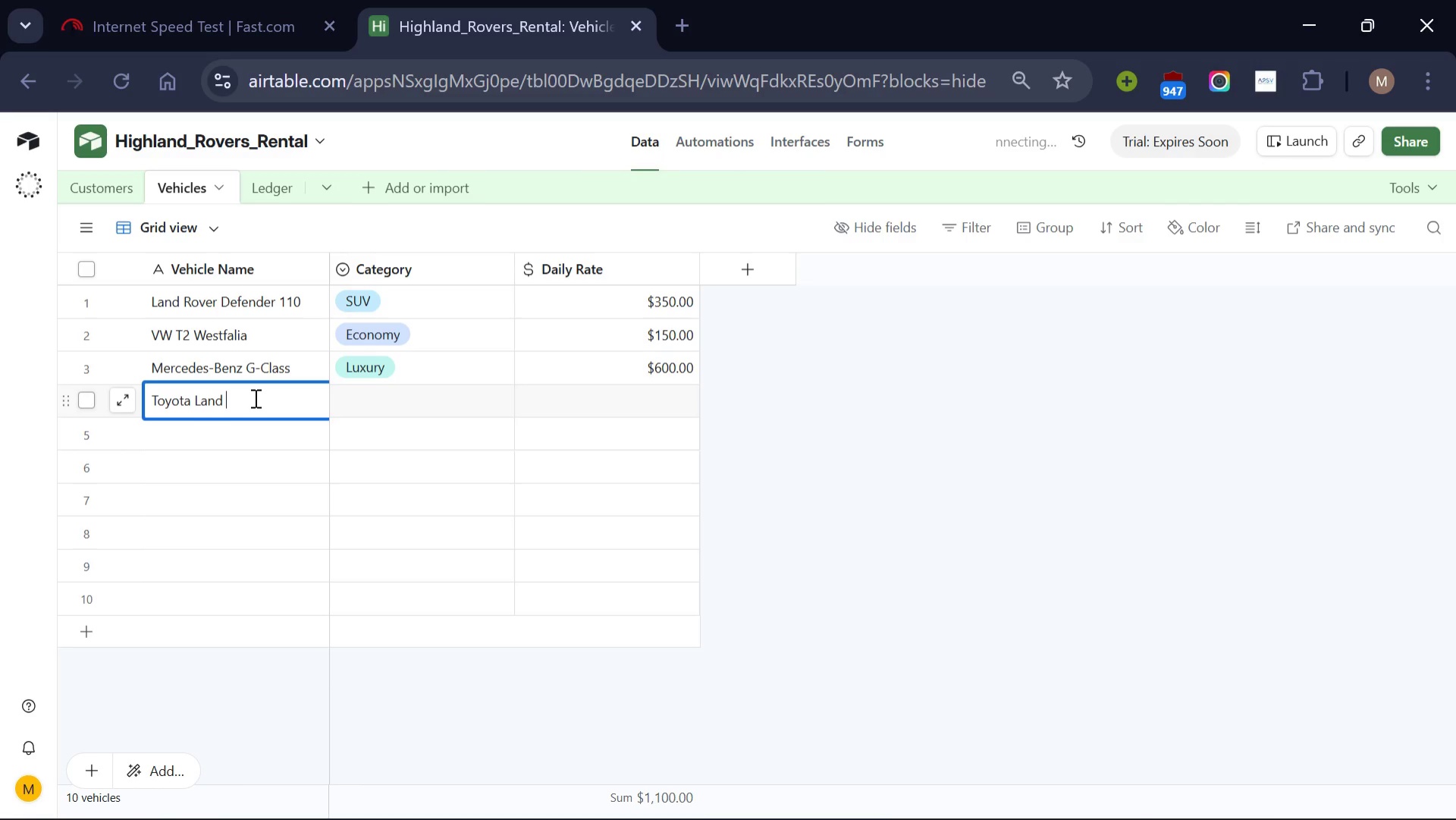 
type(Cru)
 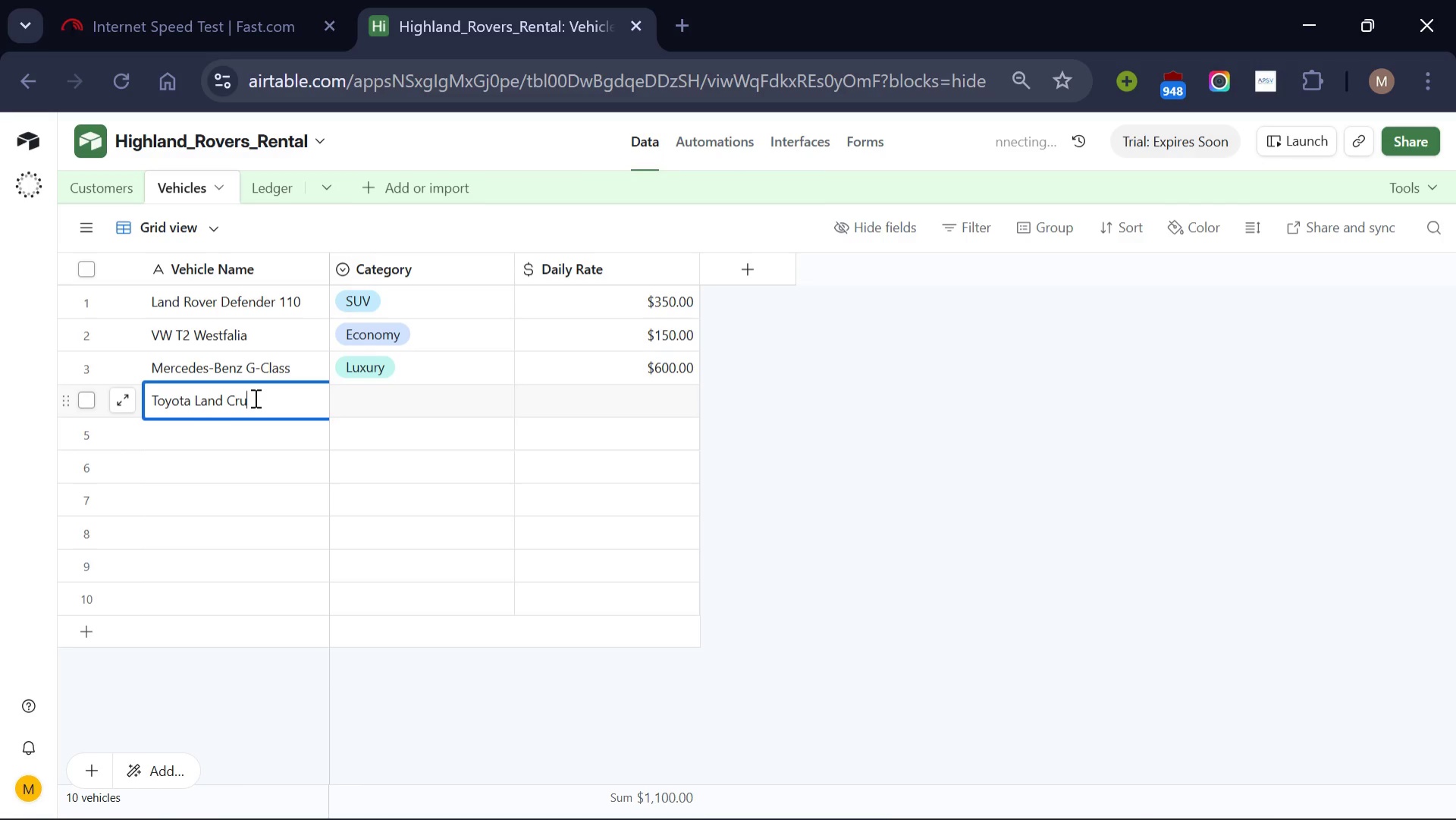 
type(iser)
 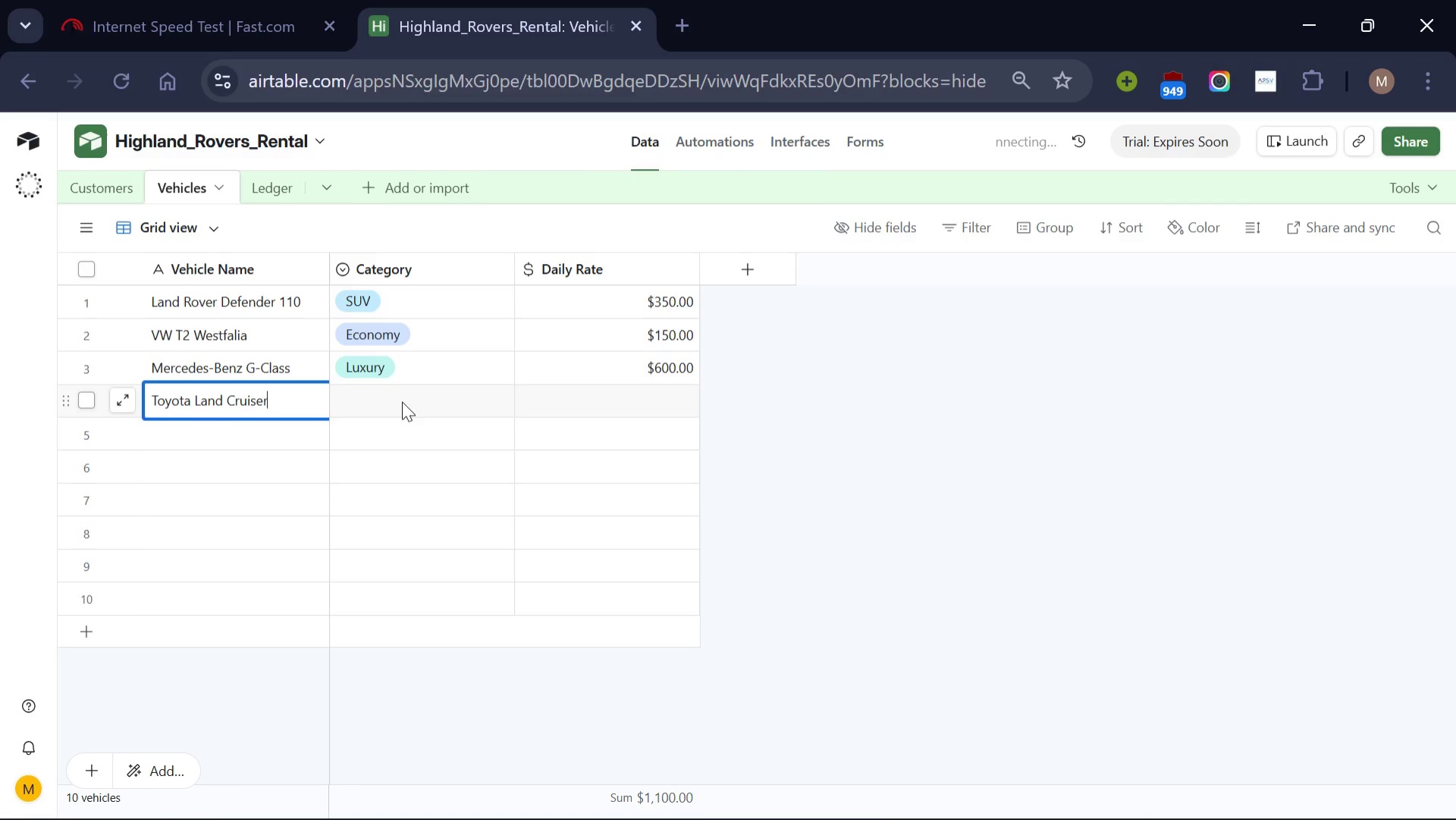 
left_click([402, 401])
 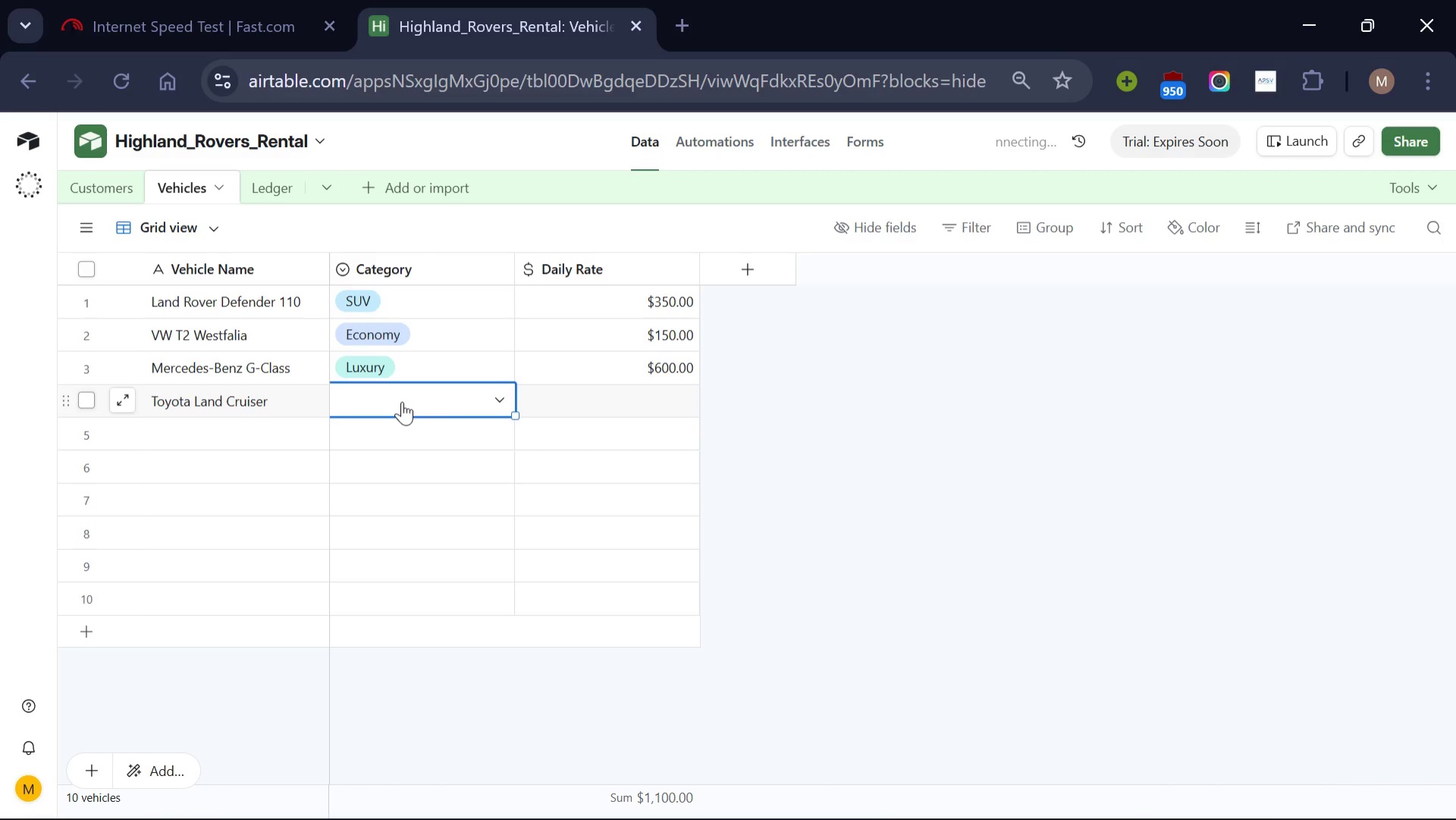 
left_click([402, 401])
 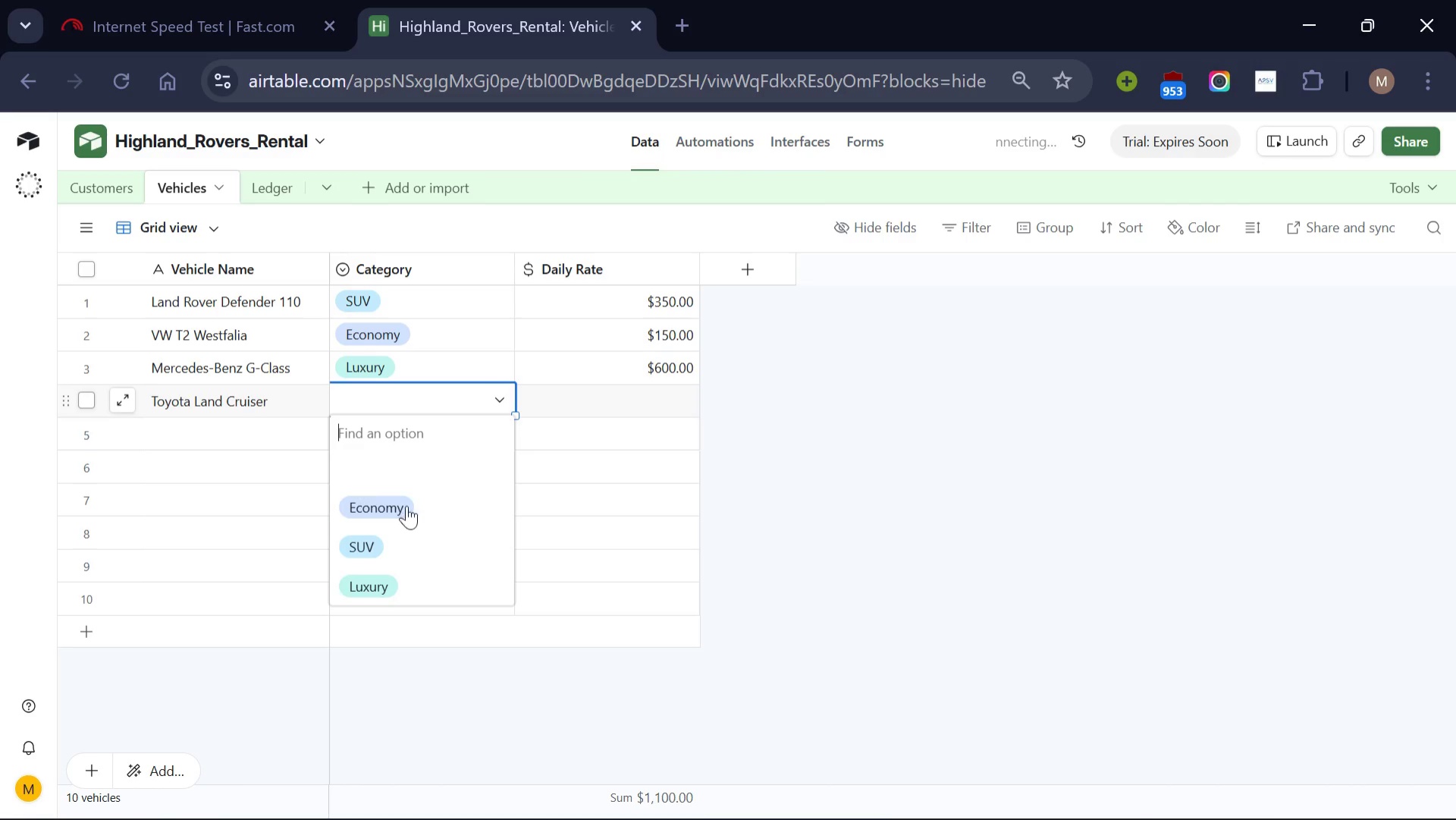 
left_click([434, 541])
 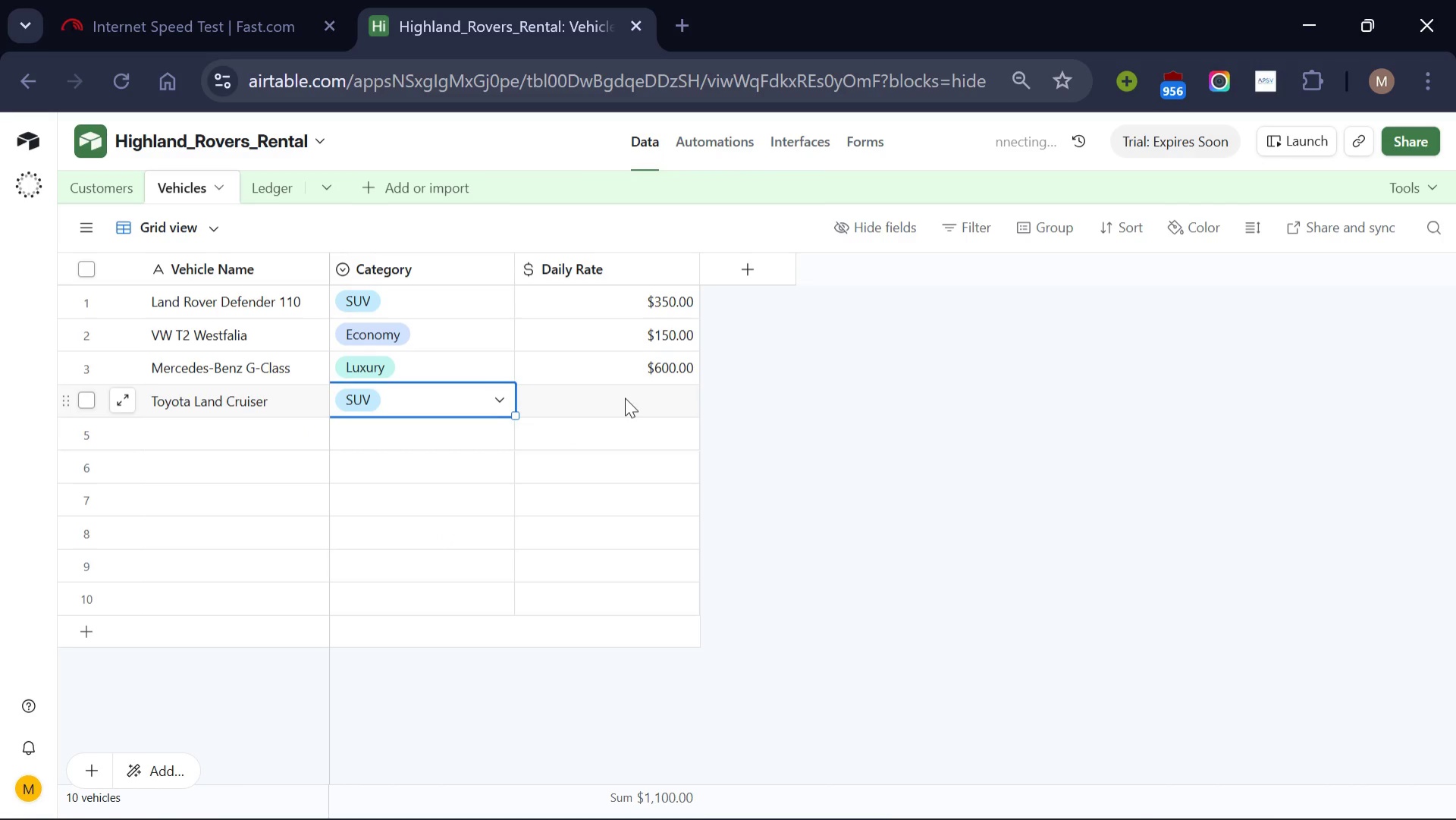 
left_click([625, 397])
 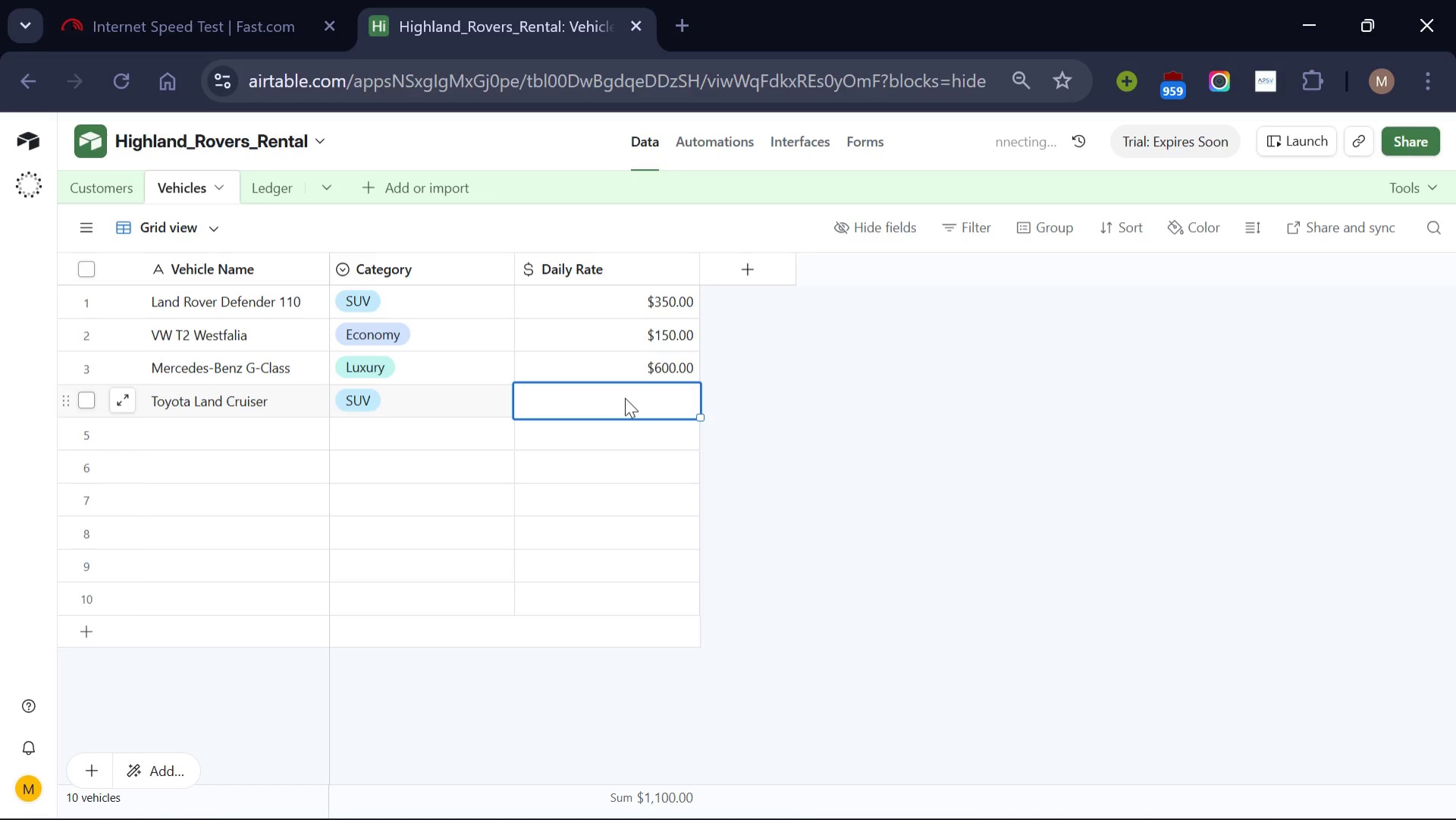 
wait(6.5)
 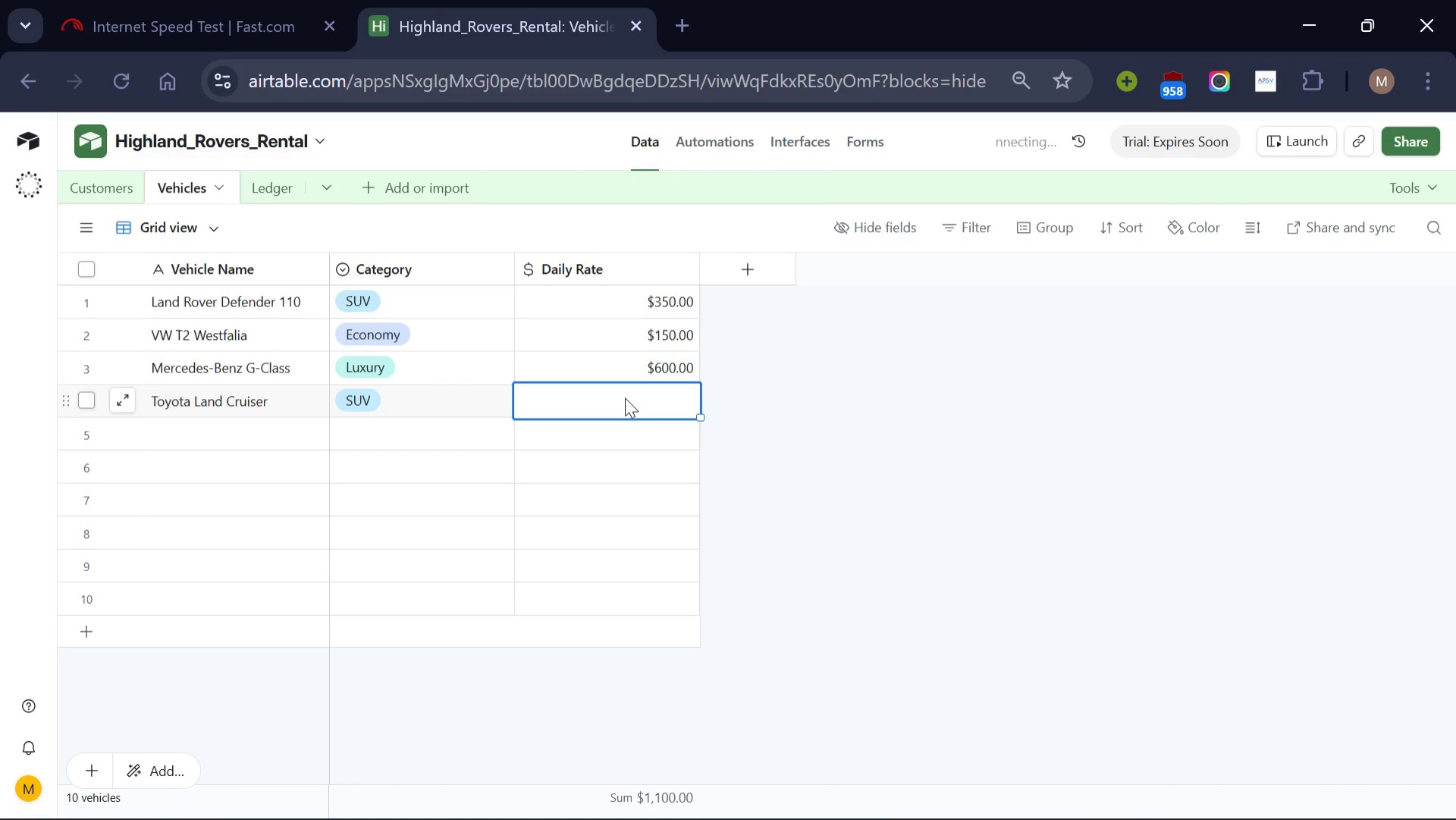 
type(280)
 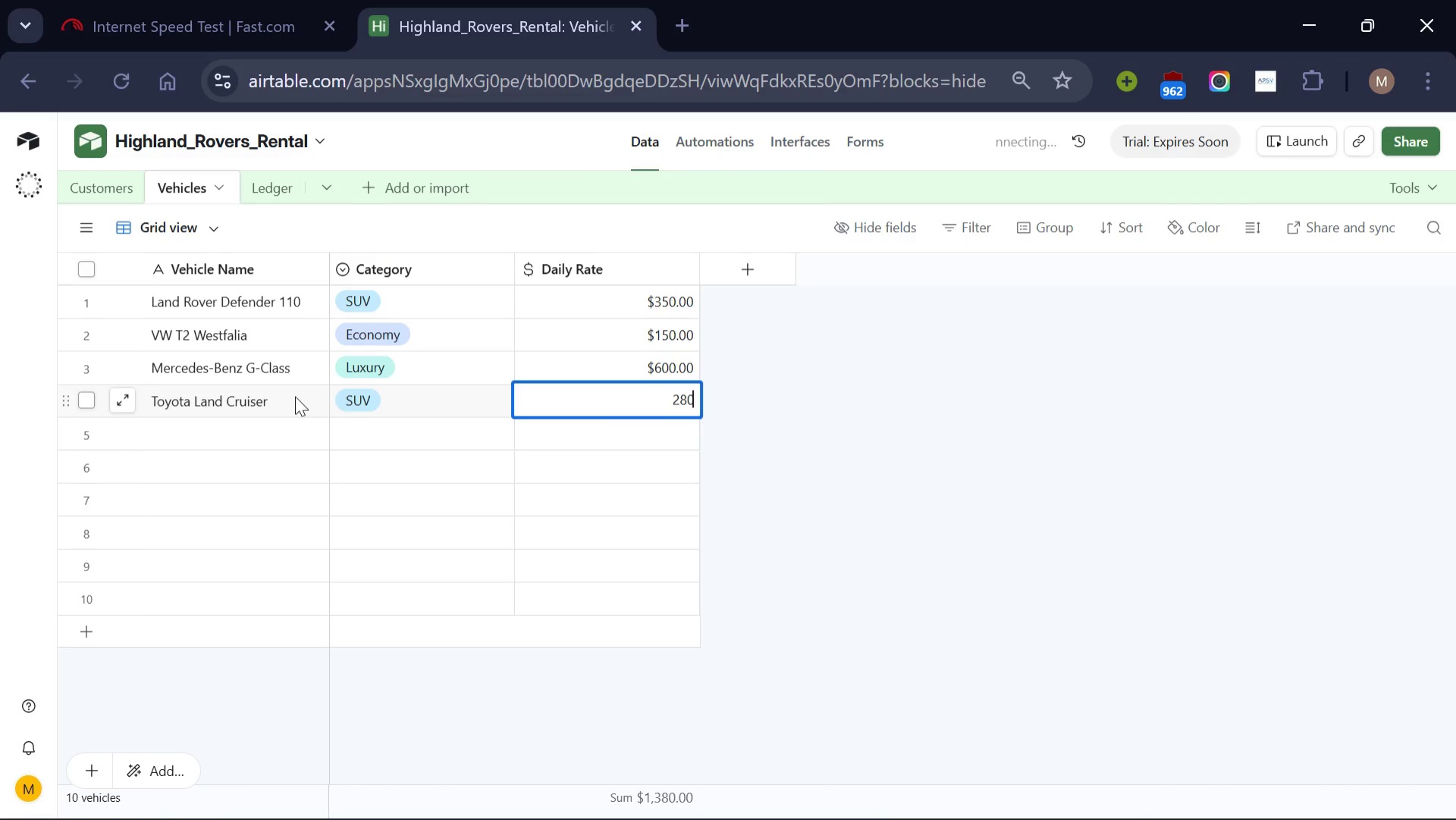 
left_click([295, 396])
 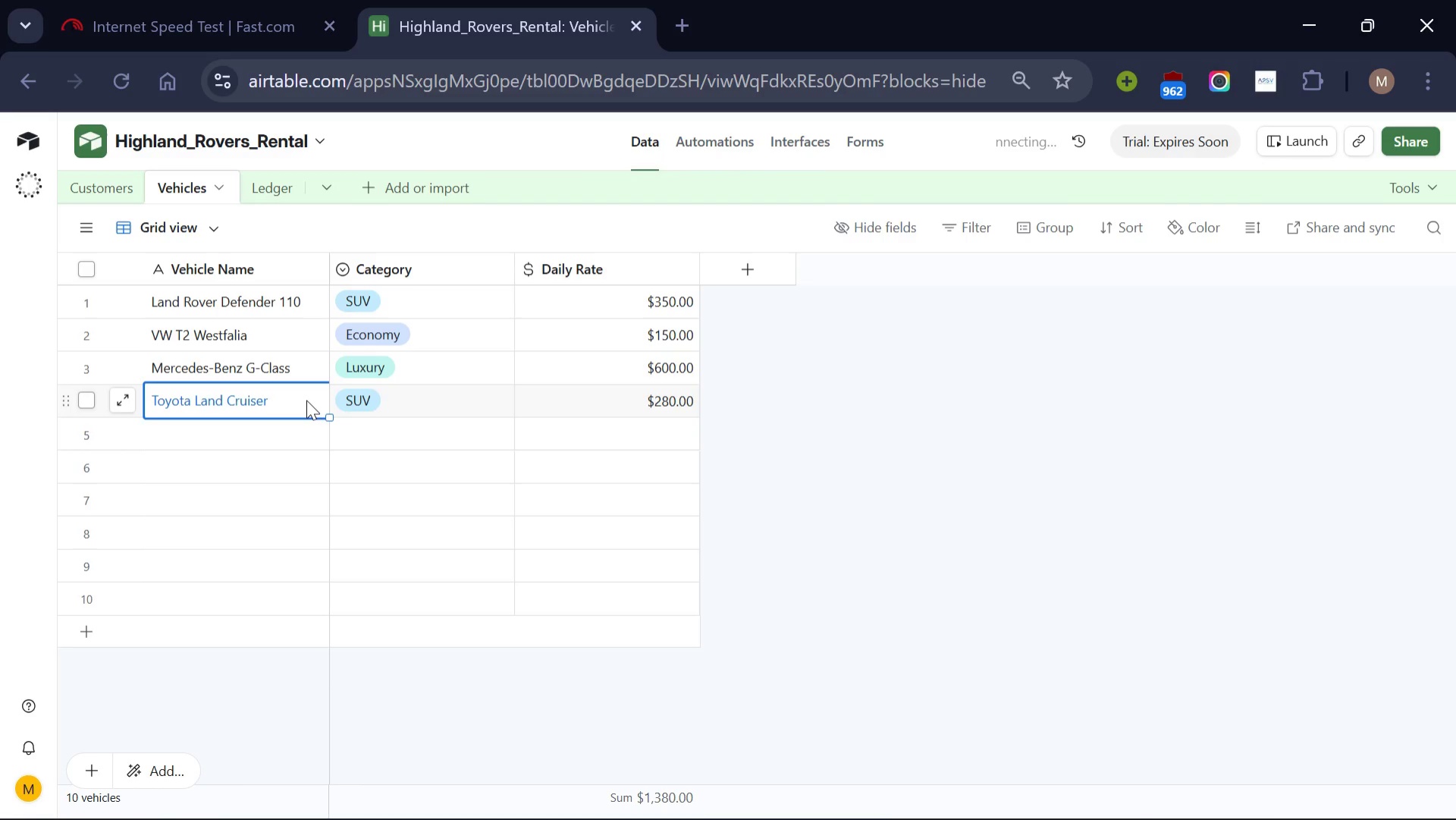 
left_click([306, 400])
 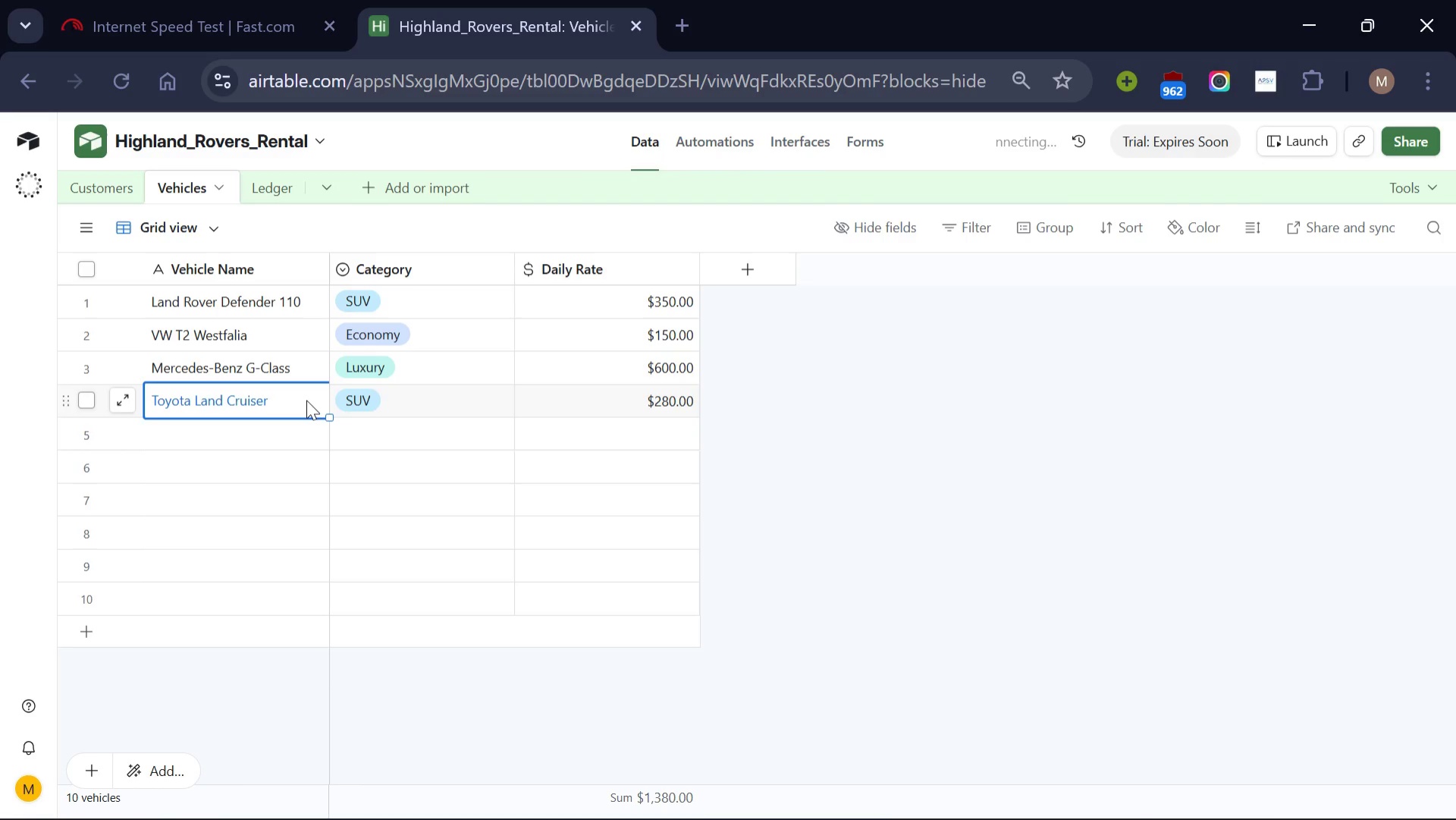 
double_click([306, 400])
 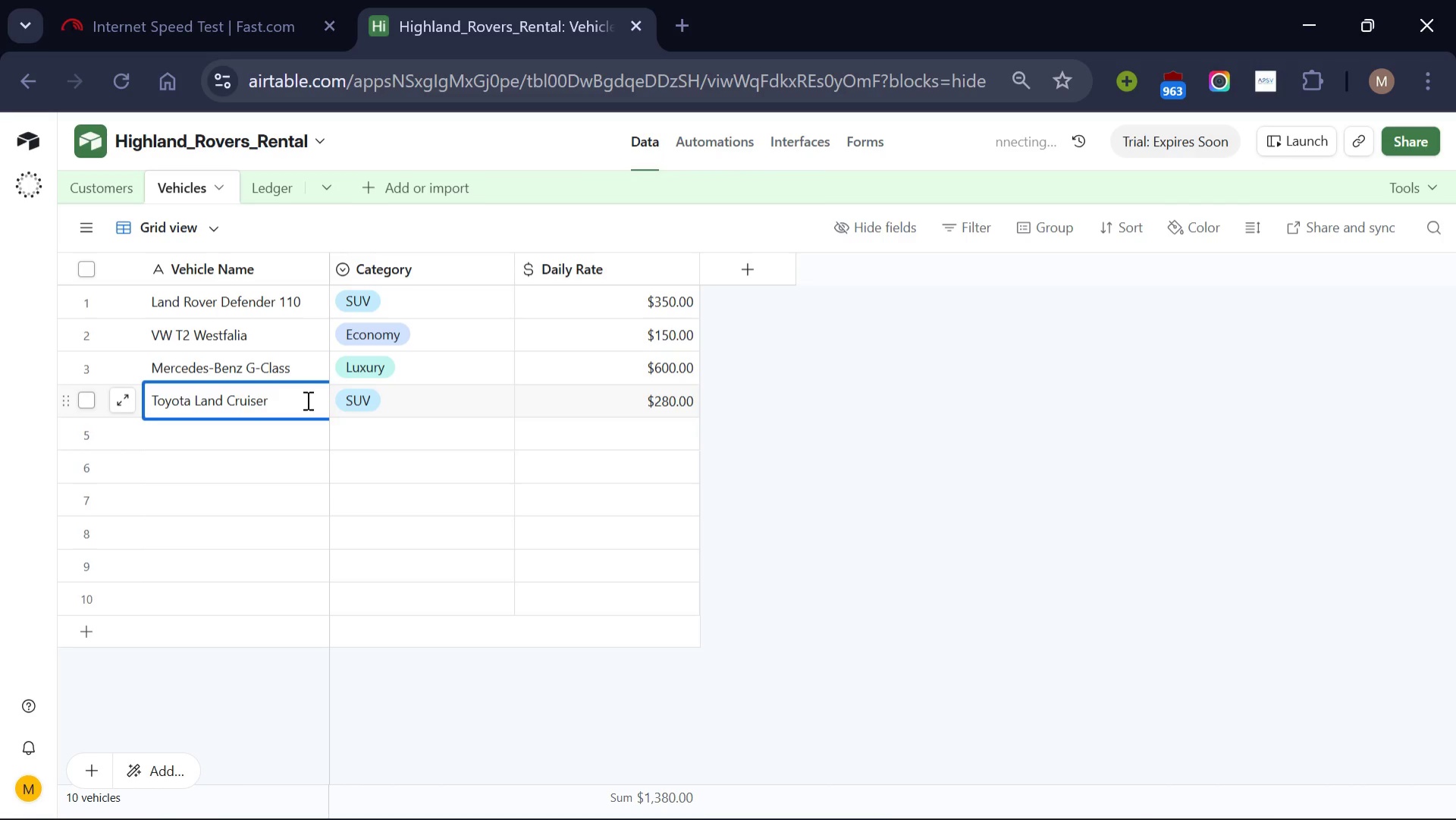 
type( 70)
 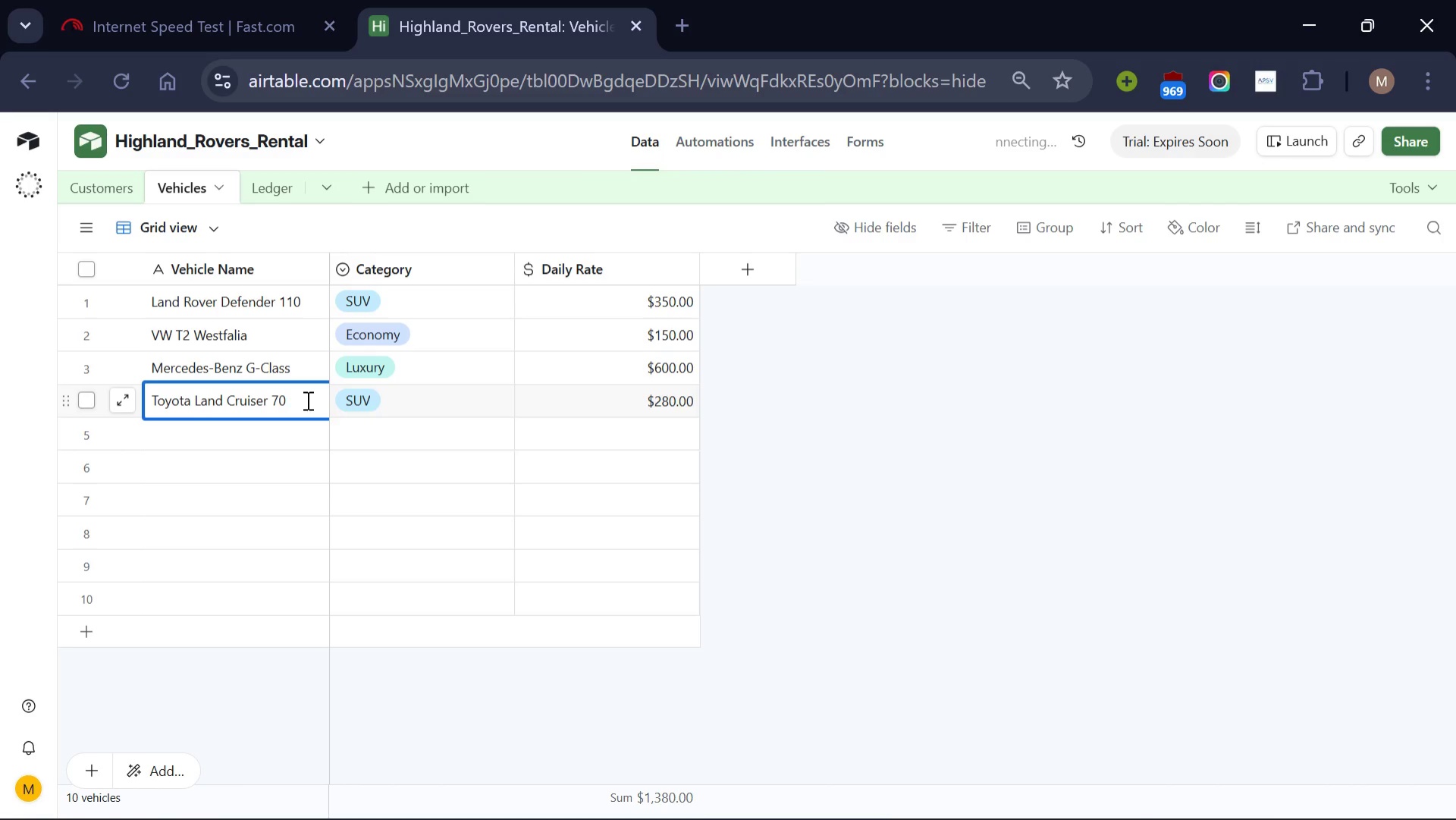 
wait(10.06)
 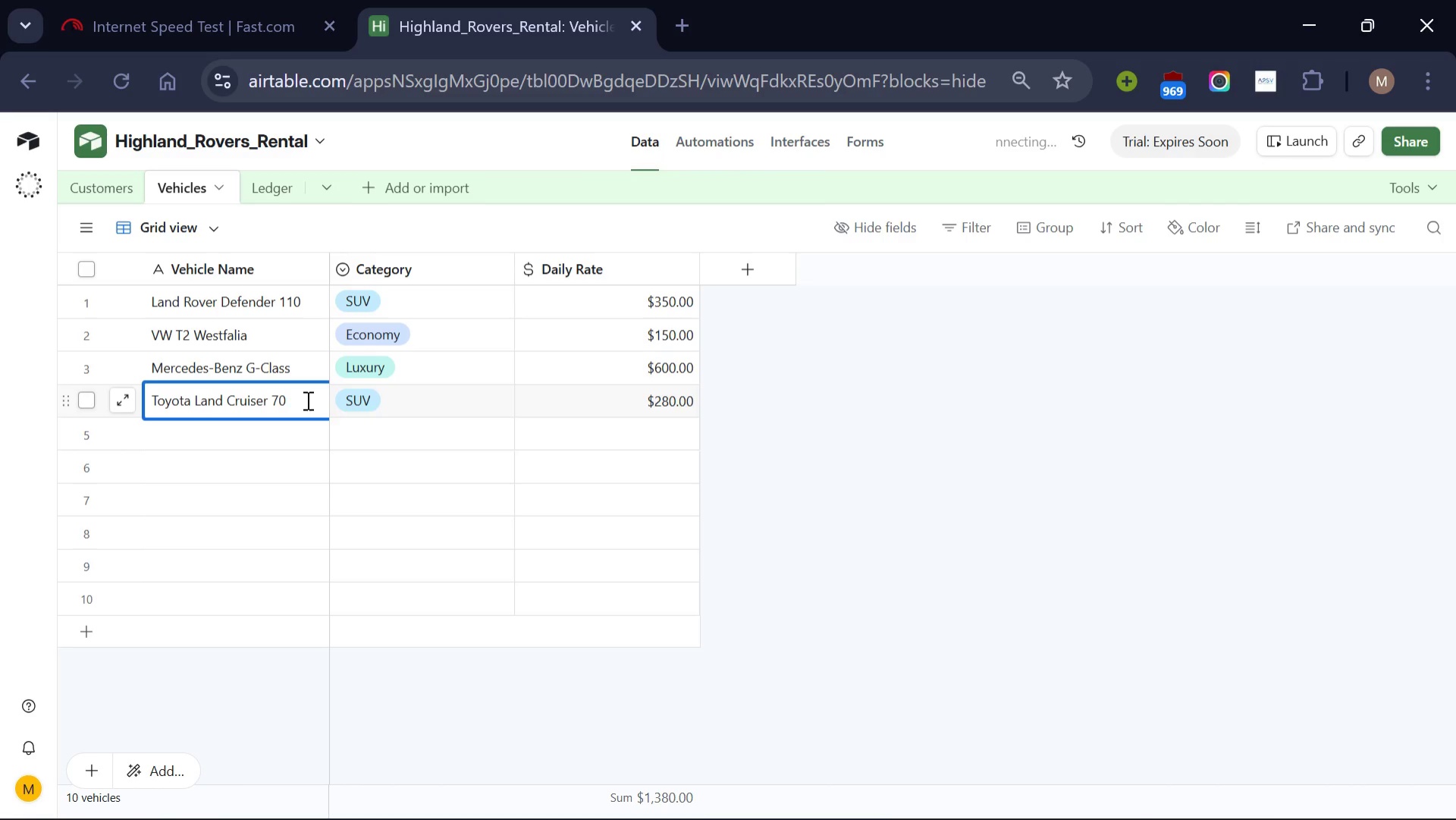 
left_click([260, 431])
 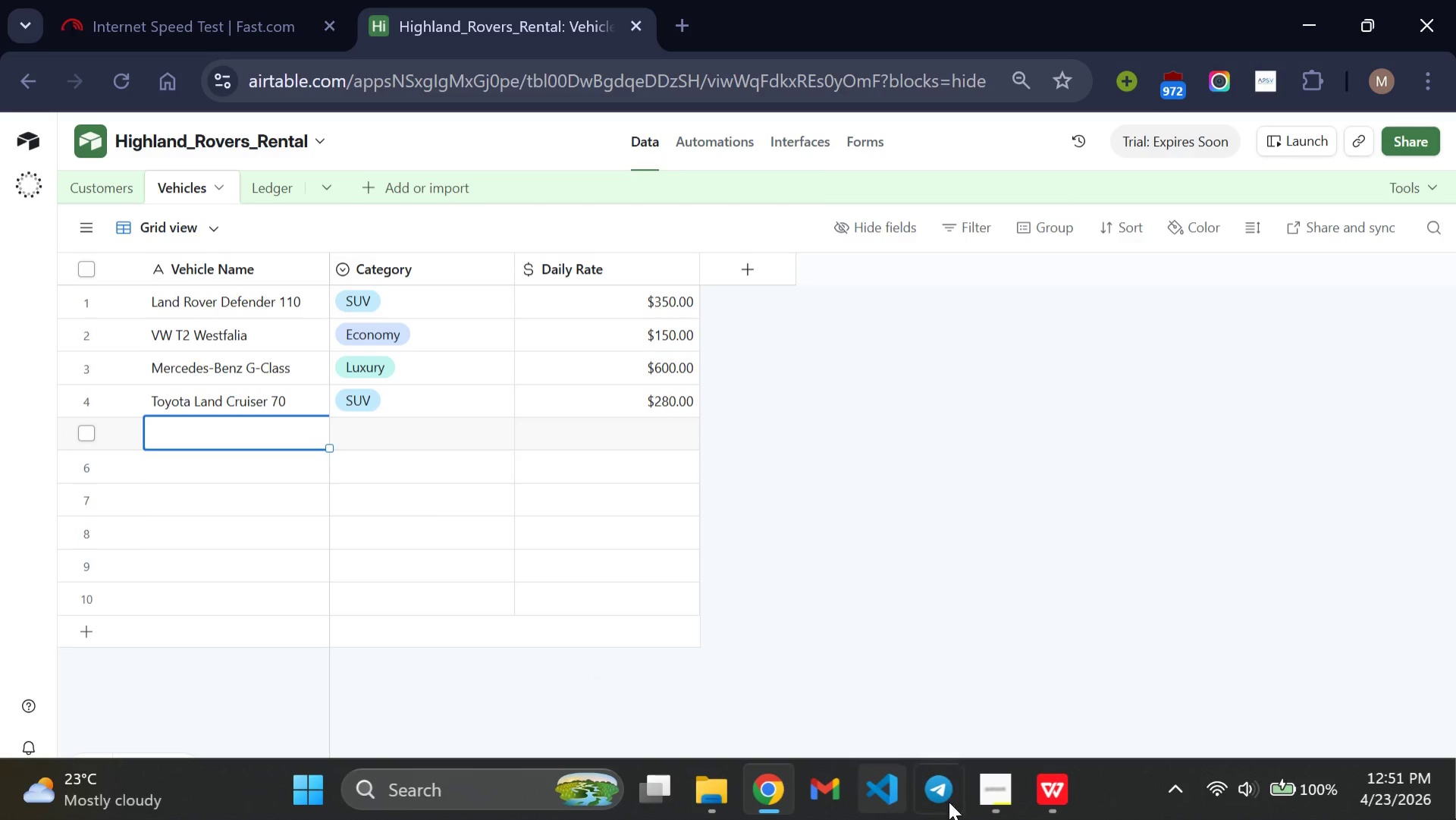 
left_click([1053, 802])
 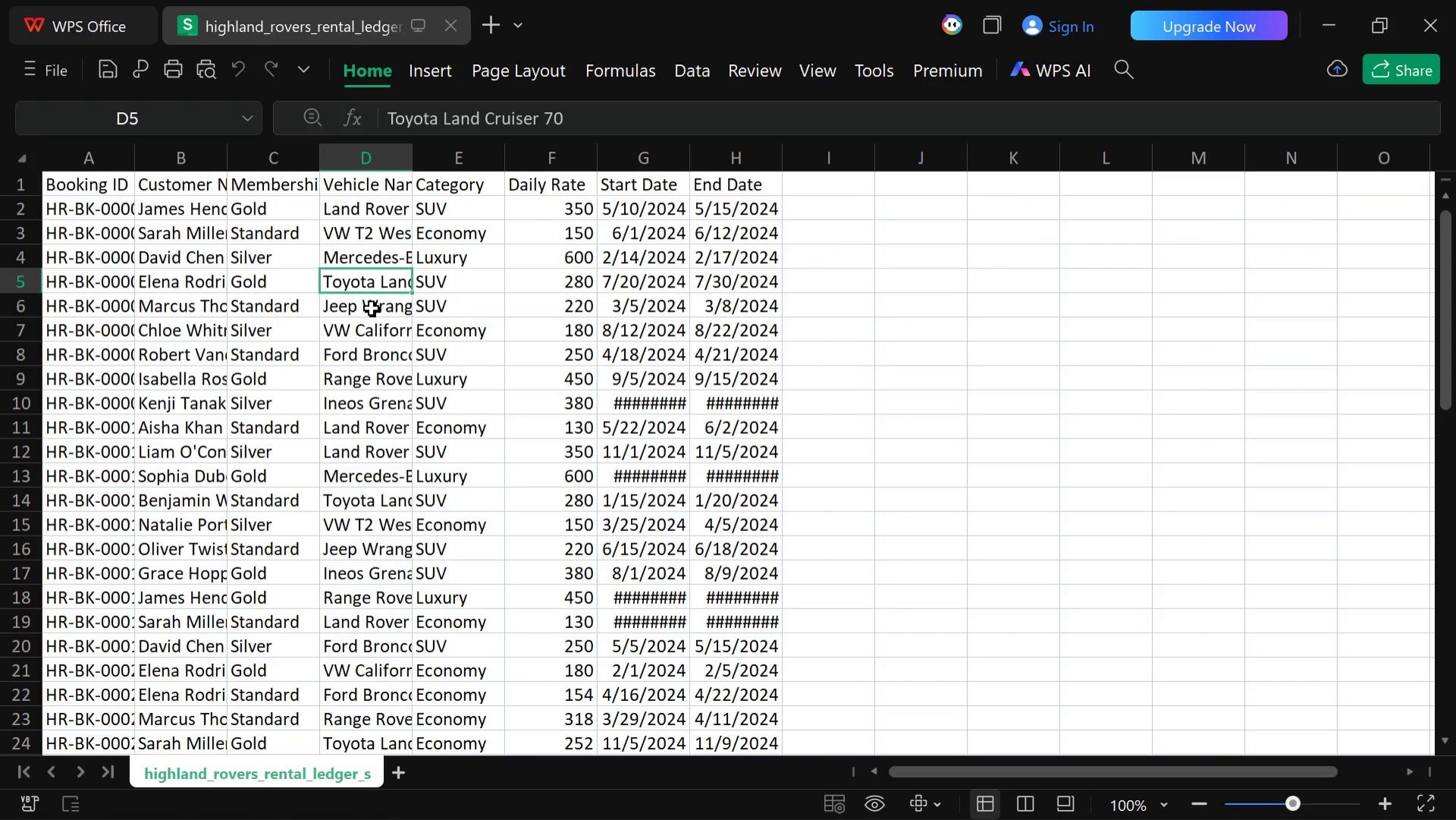 
left_click([372, 308])
 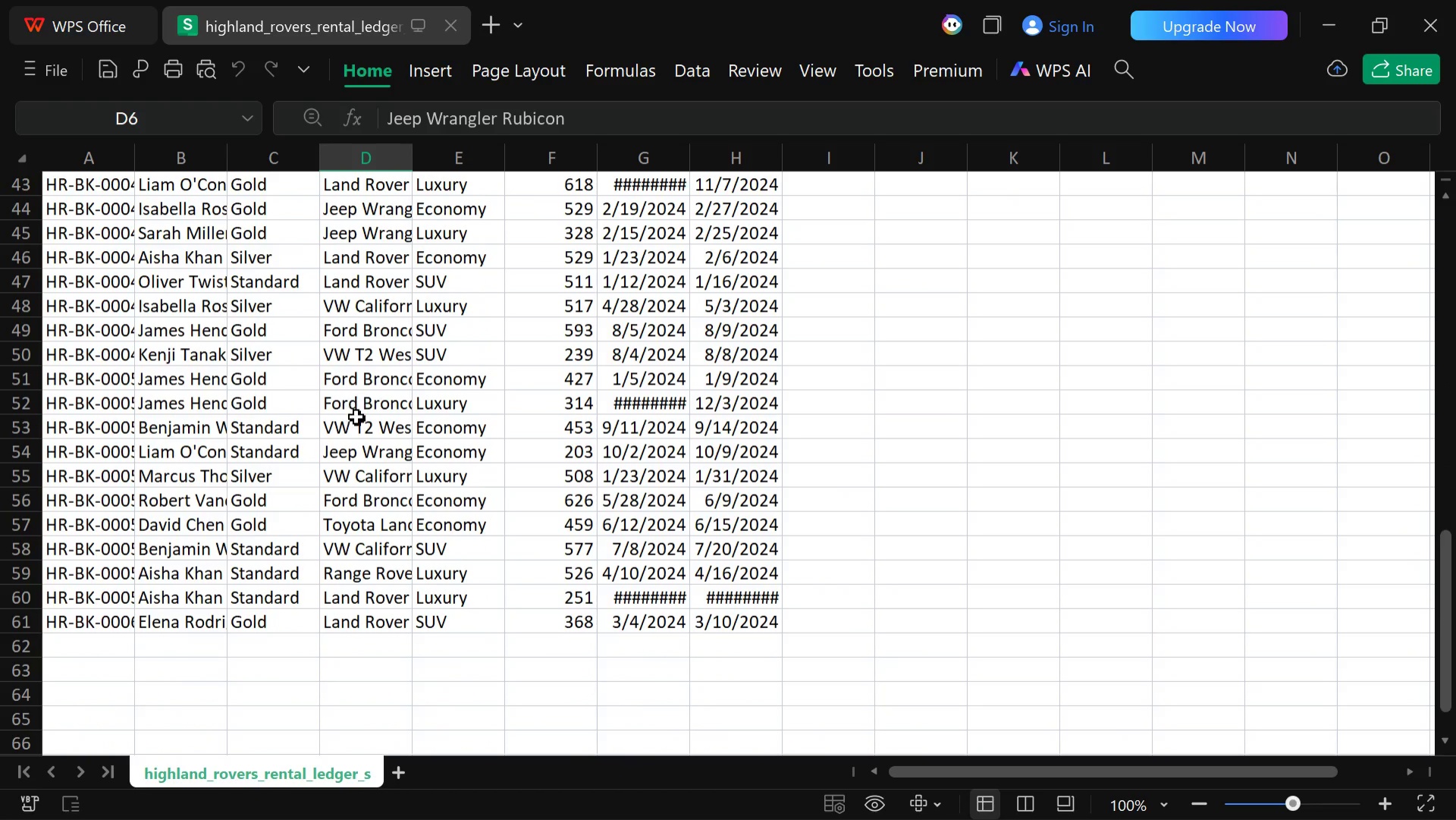 
wait(25.98)
 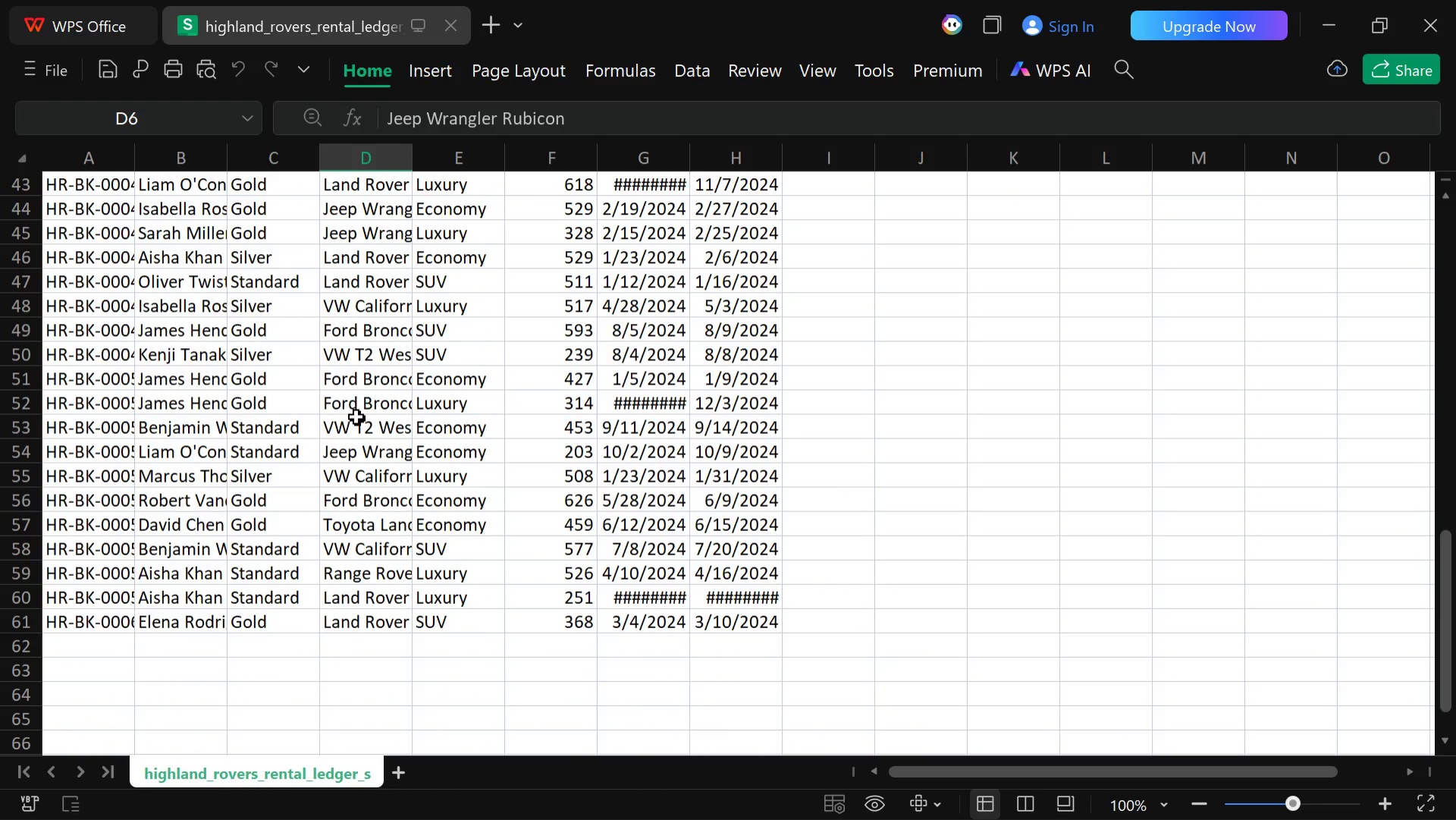 
left_click([767, 798])
 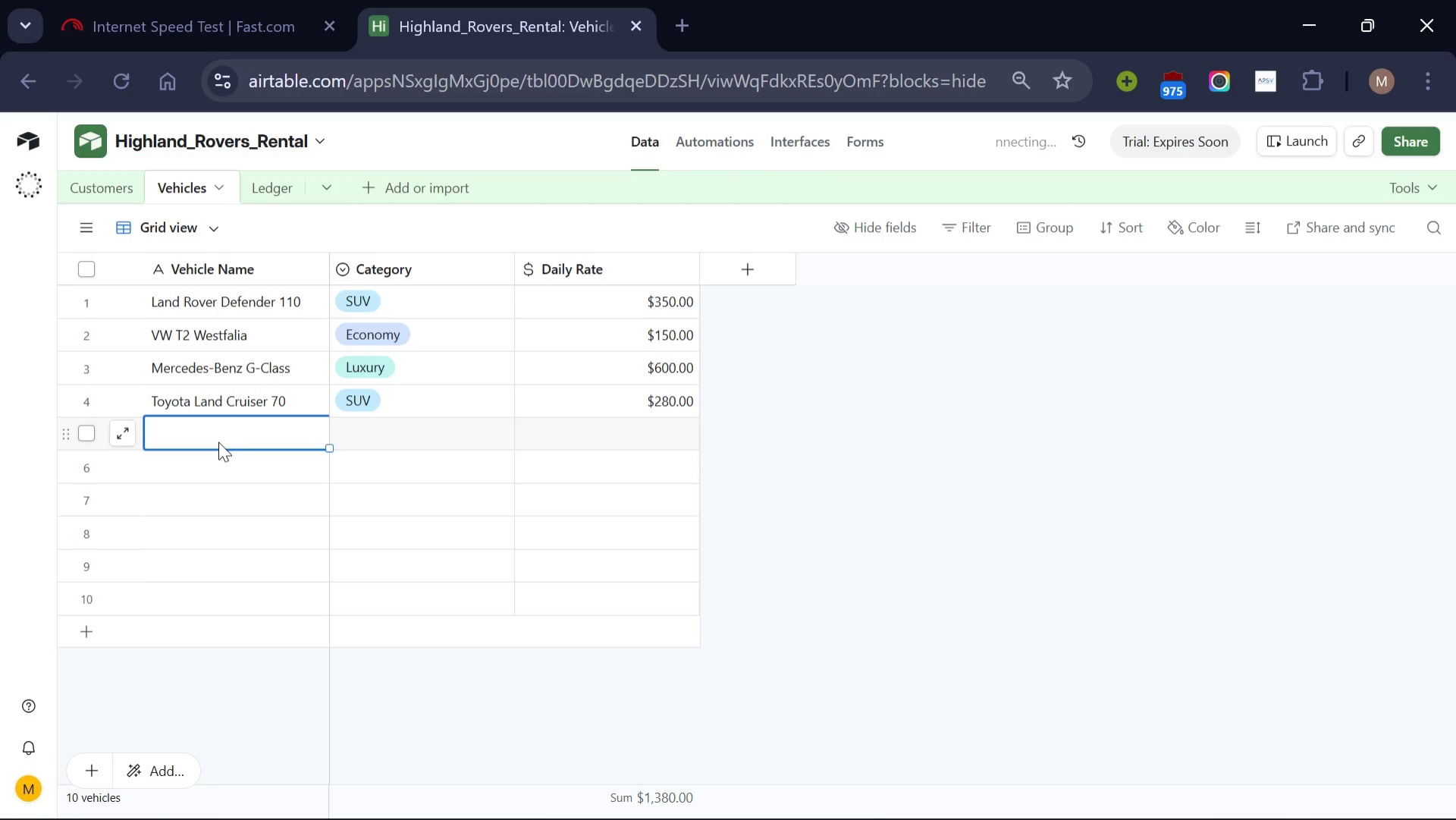 
type(Jeep Wrangler)
 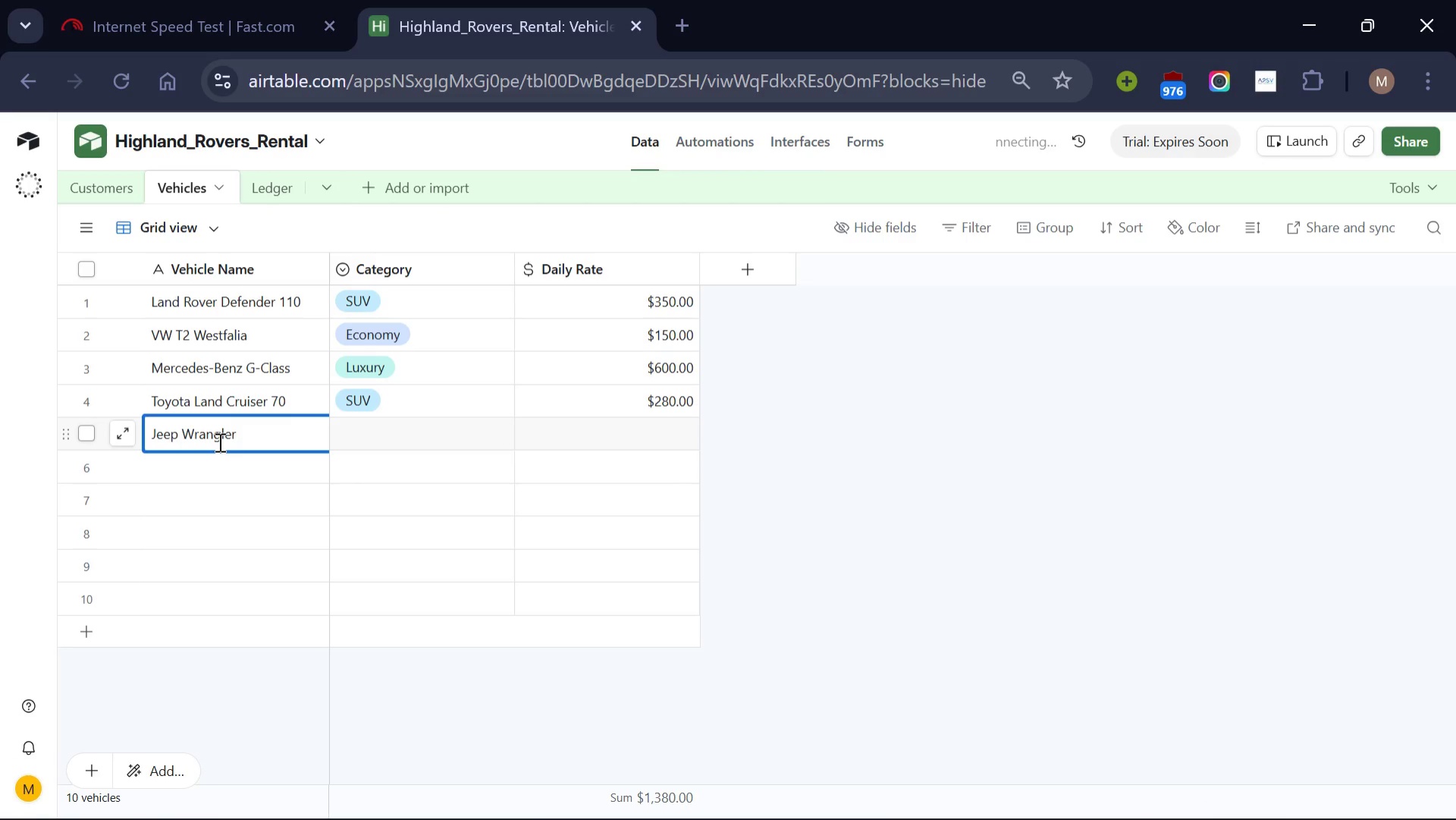 
wait(5.45)
 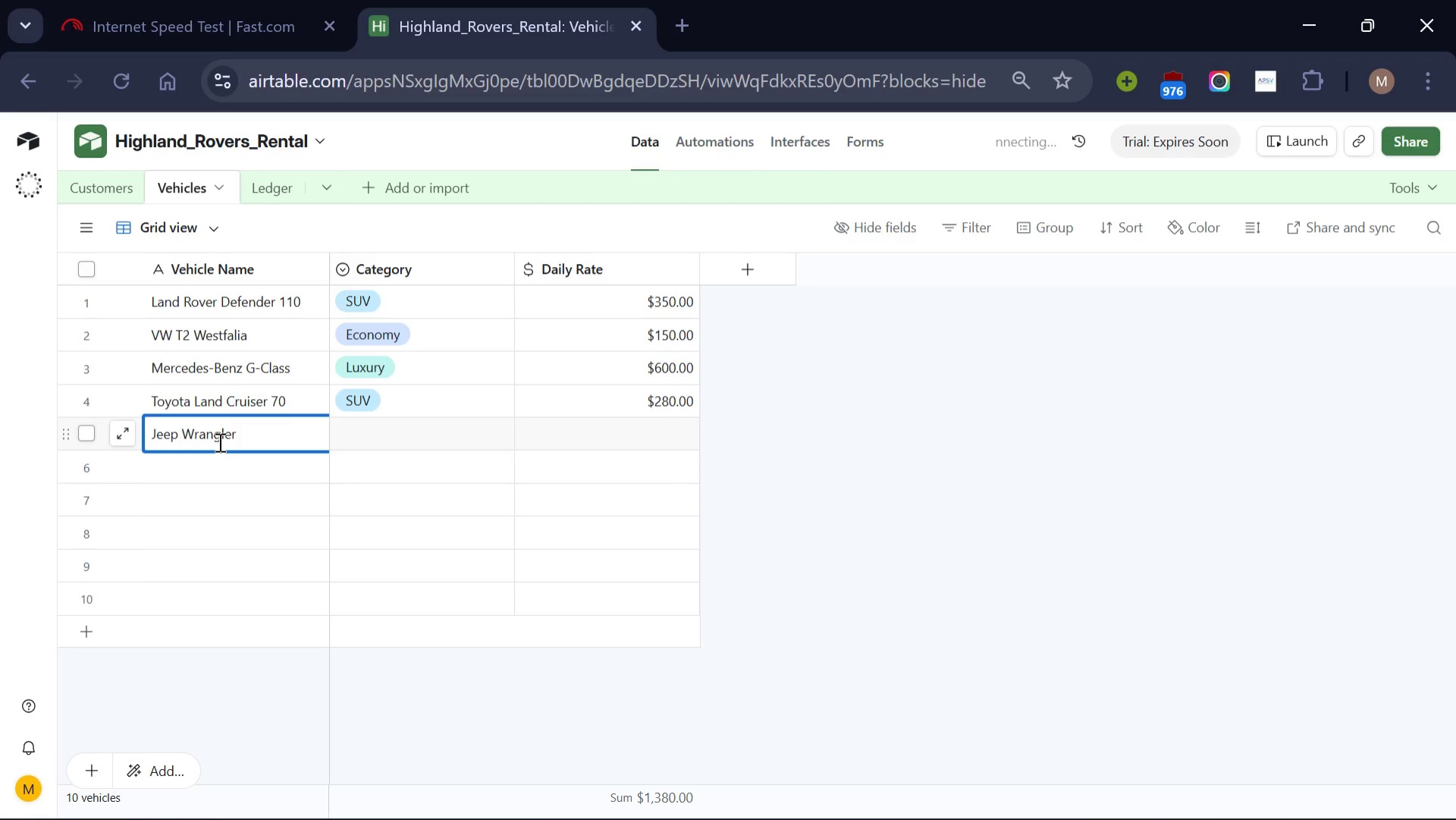 
left_click([1438, 93])
 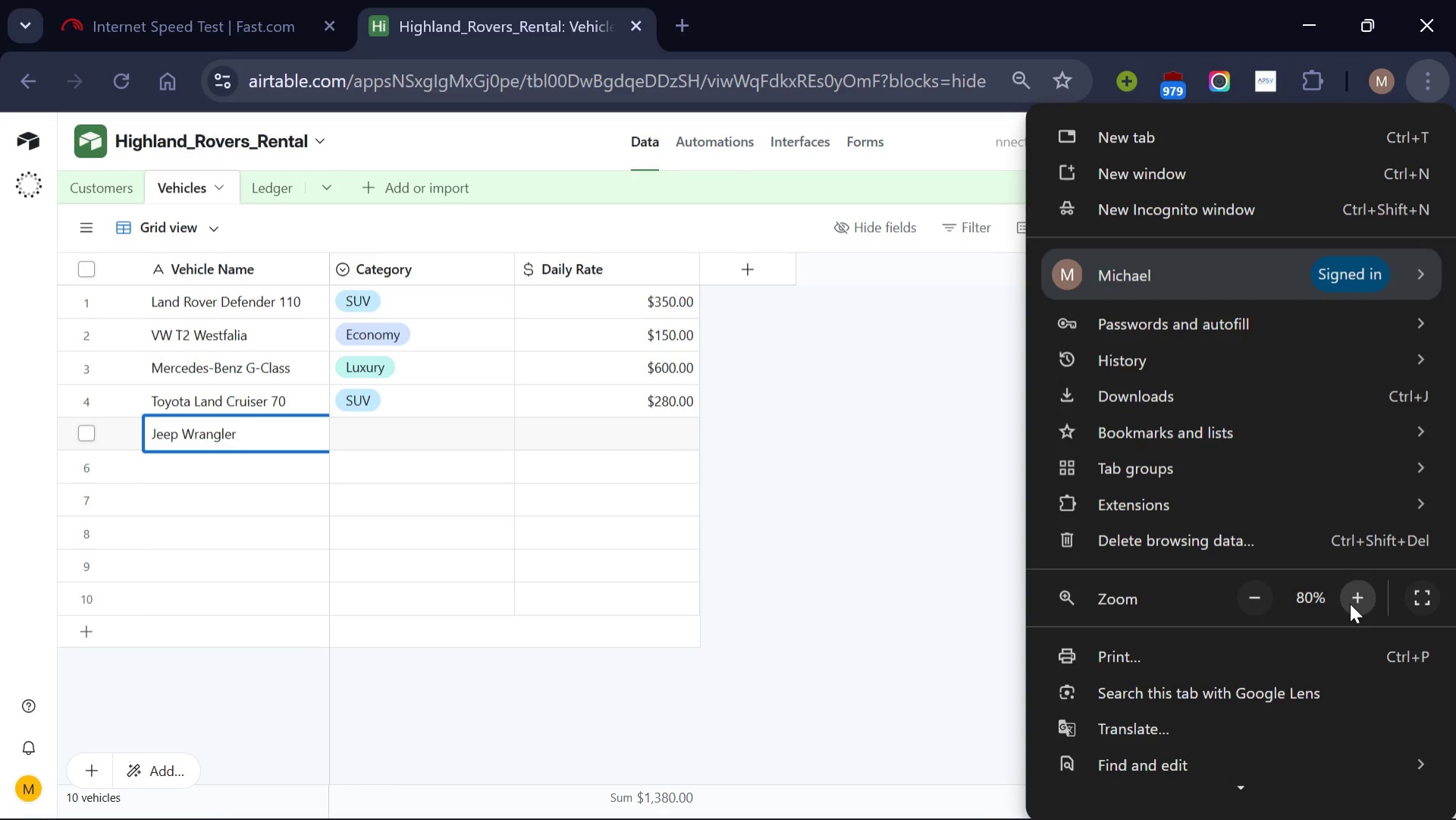 
double_click([1350, 603])
 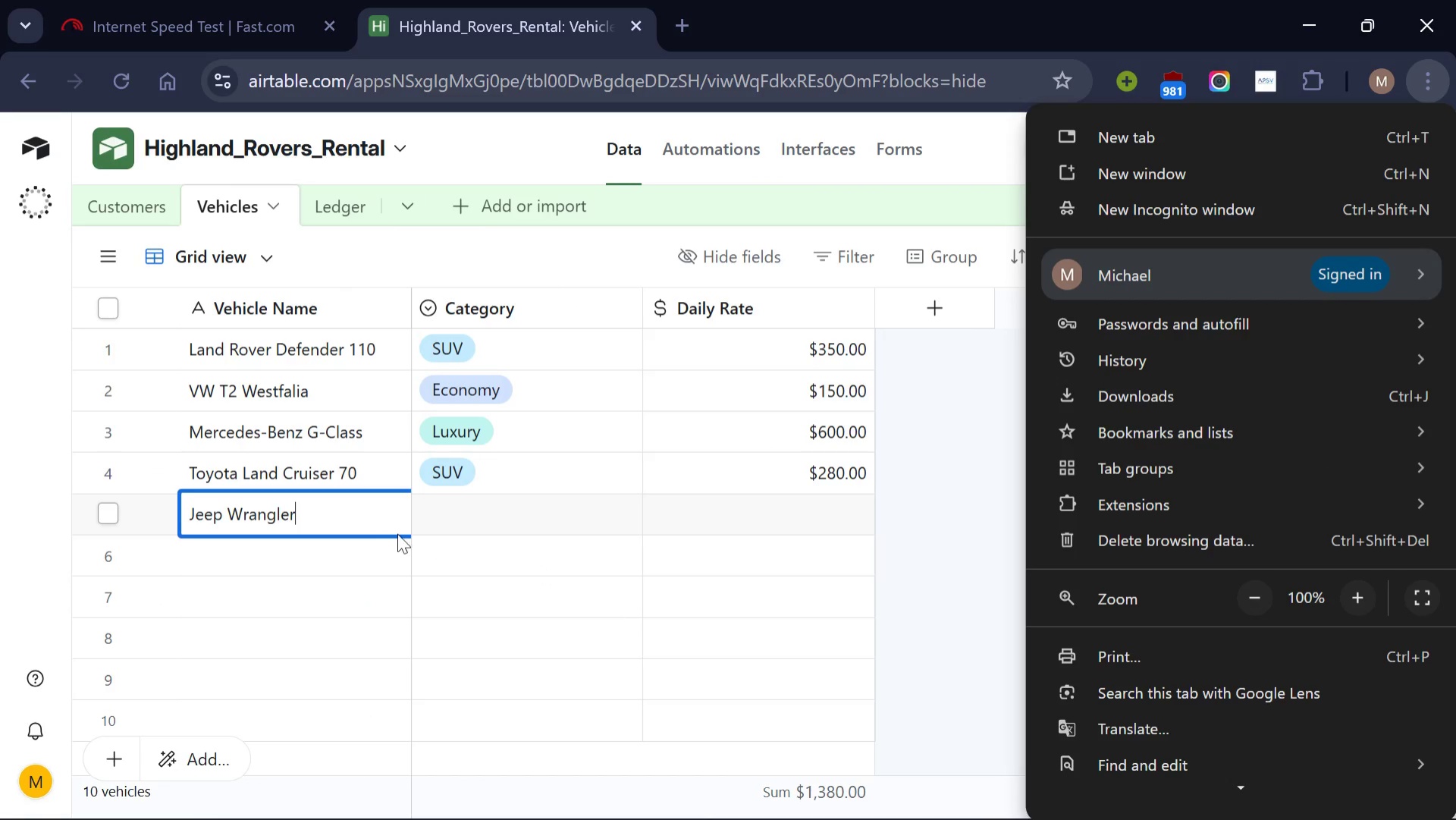 
left_click([326, 522])
 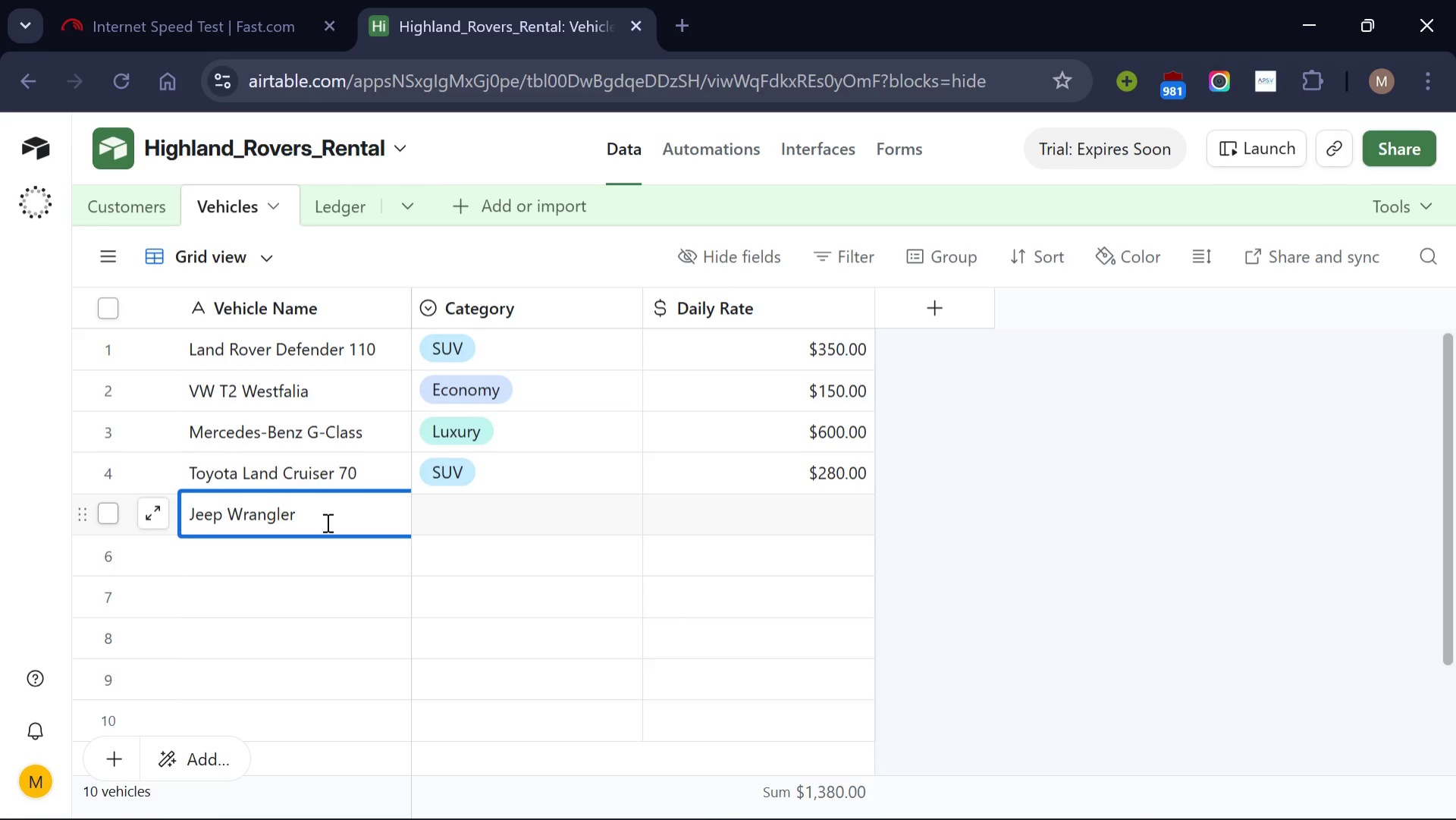 
wait(5.47)
 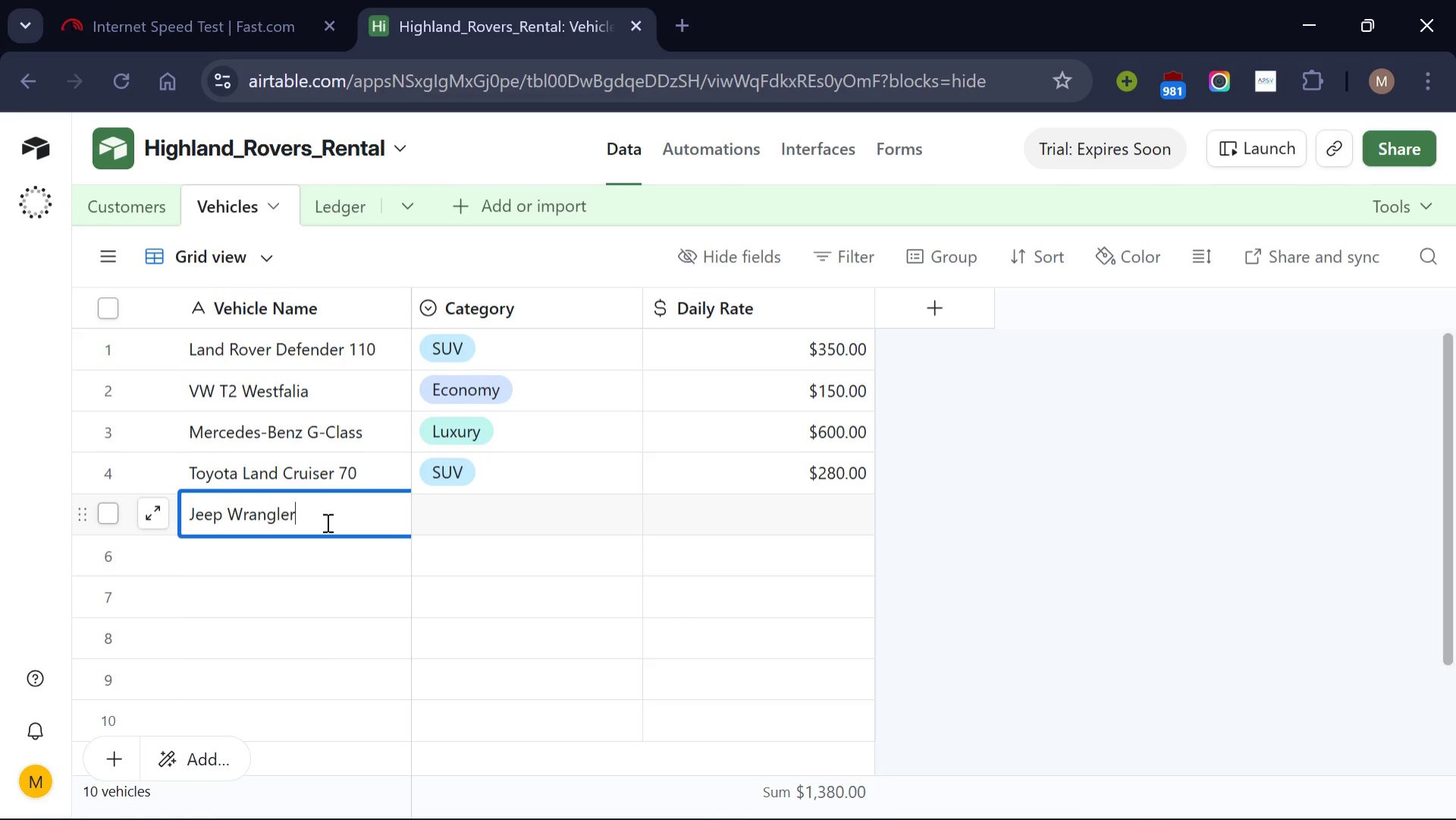 
type( Rubicon)
 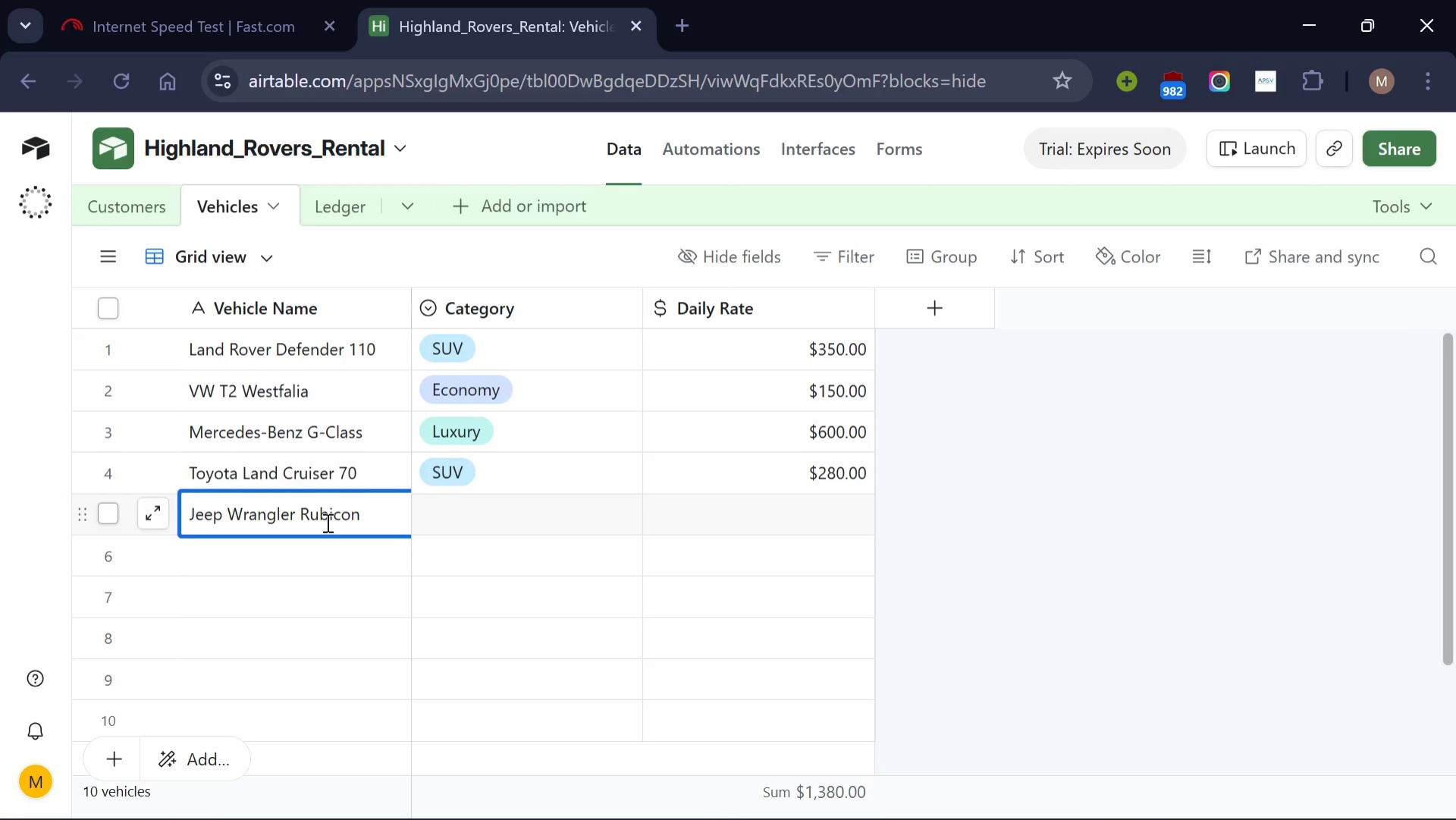 
left_click_drag(start_coordinate=[596, 512], to_coordinate=[623, 509])
 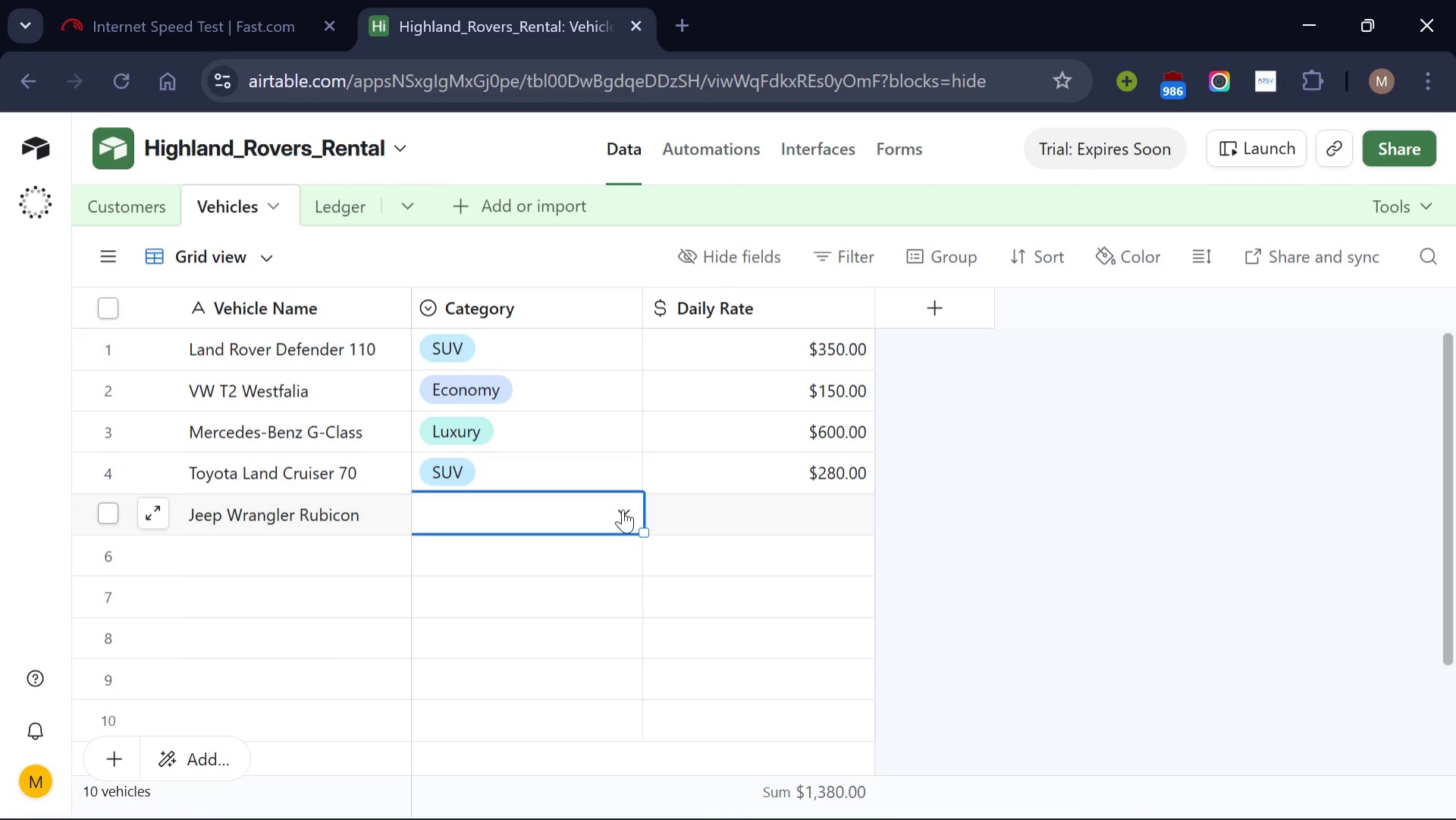 
left_click([623, 509])
 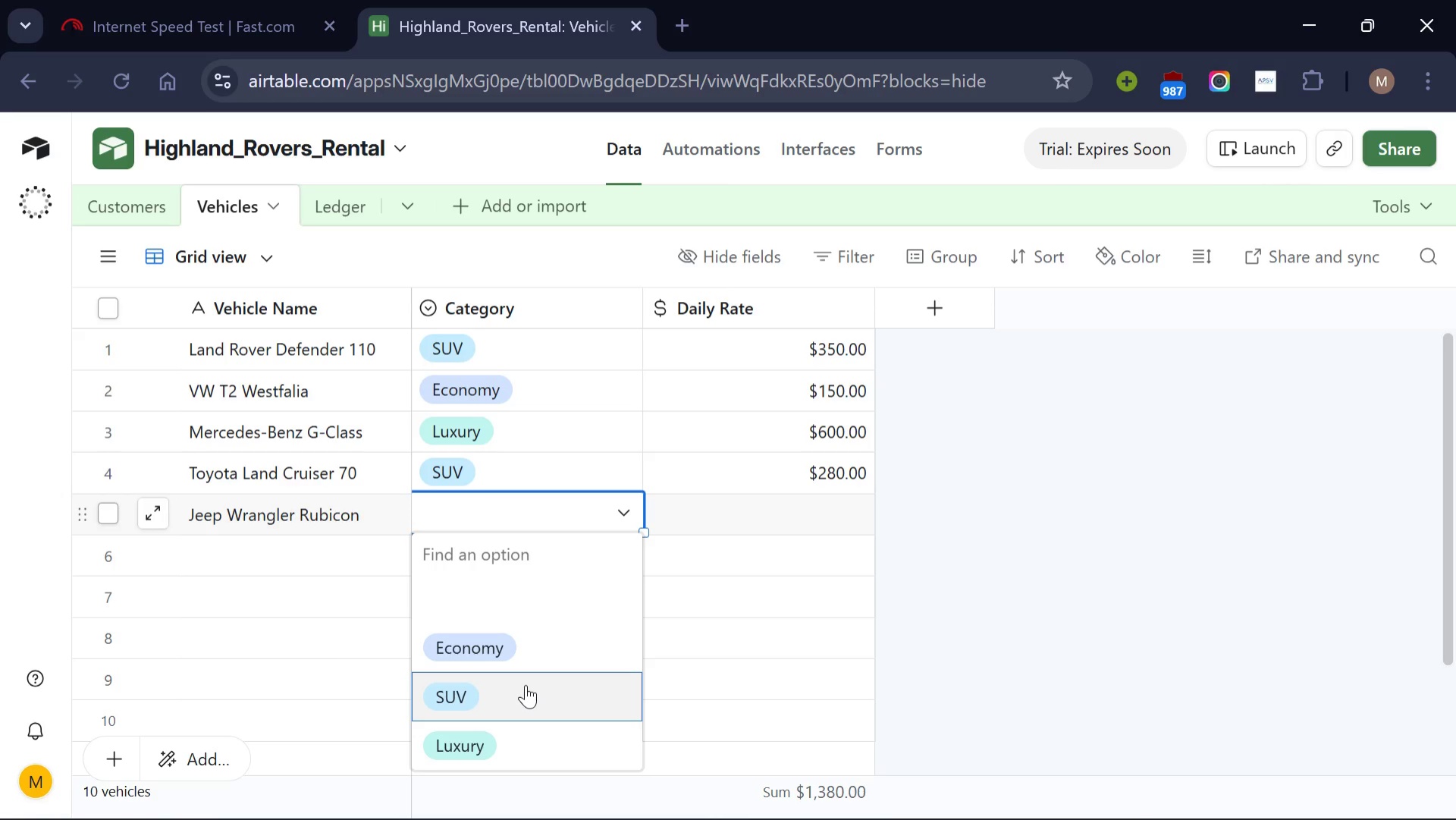 
left_click([526, 684])
 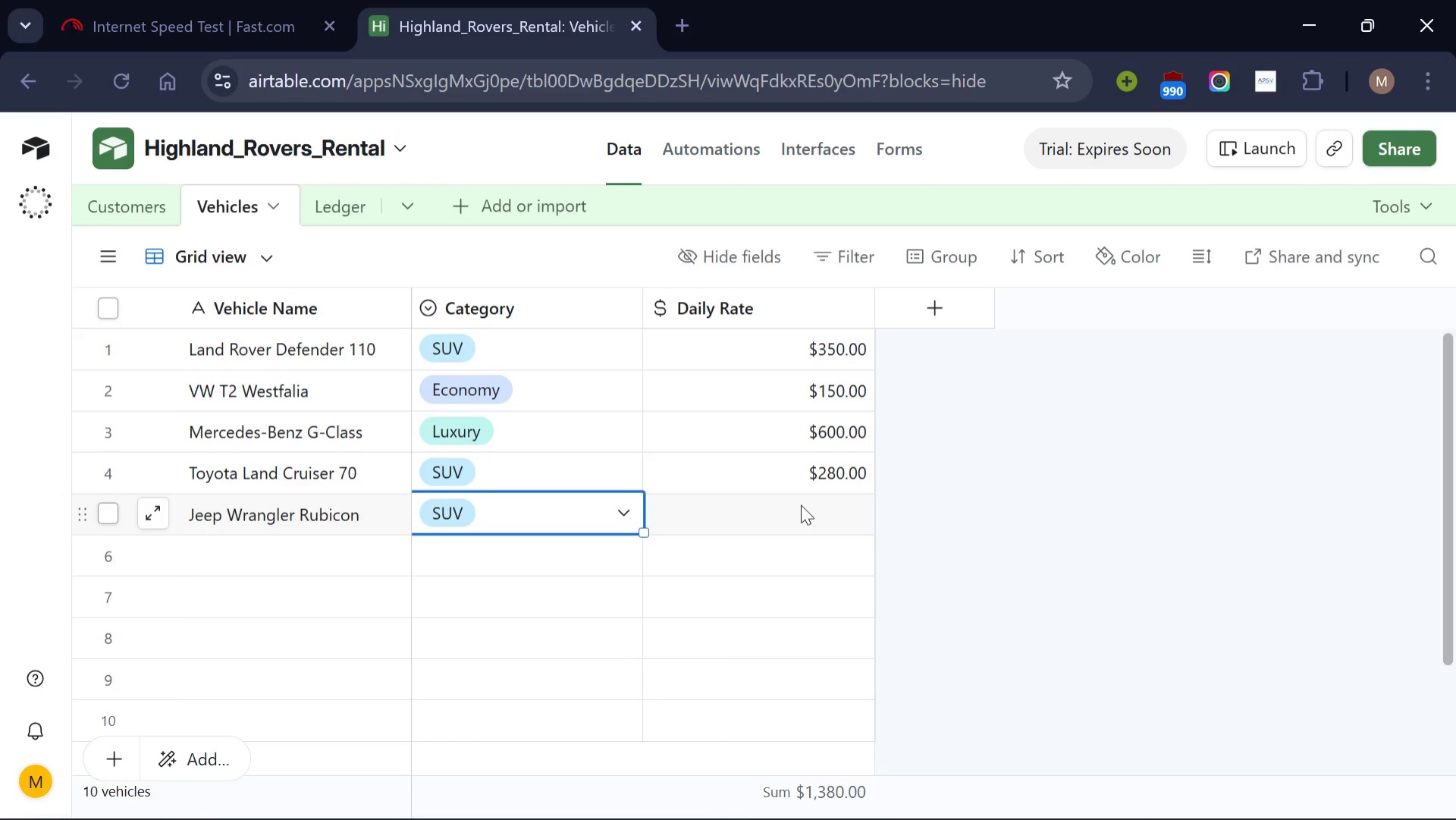 
left_click([801, 504])
 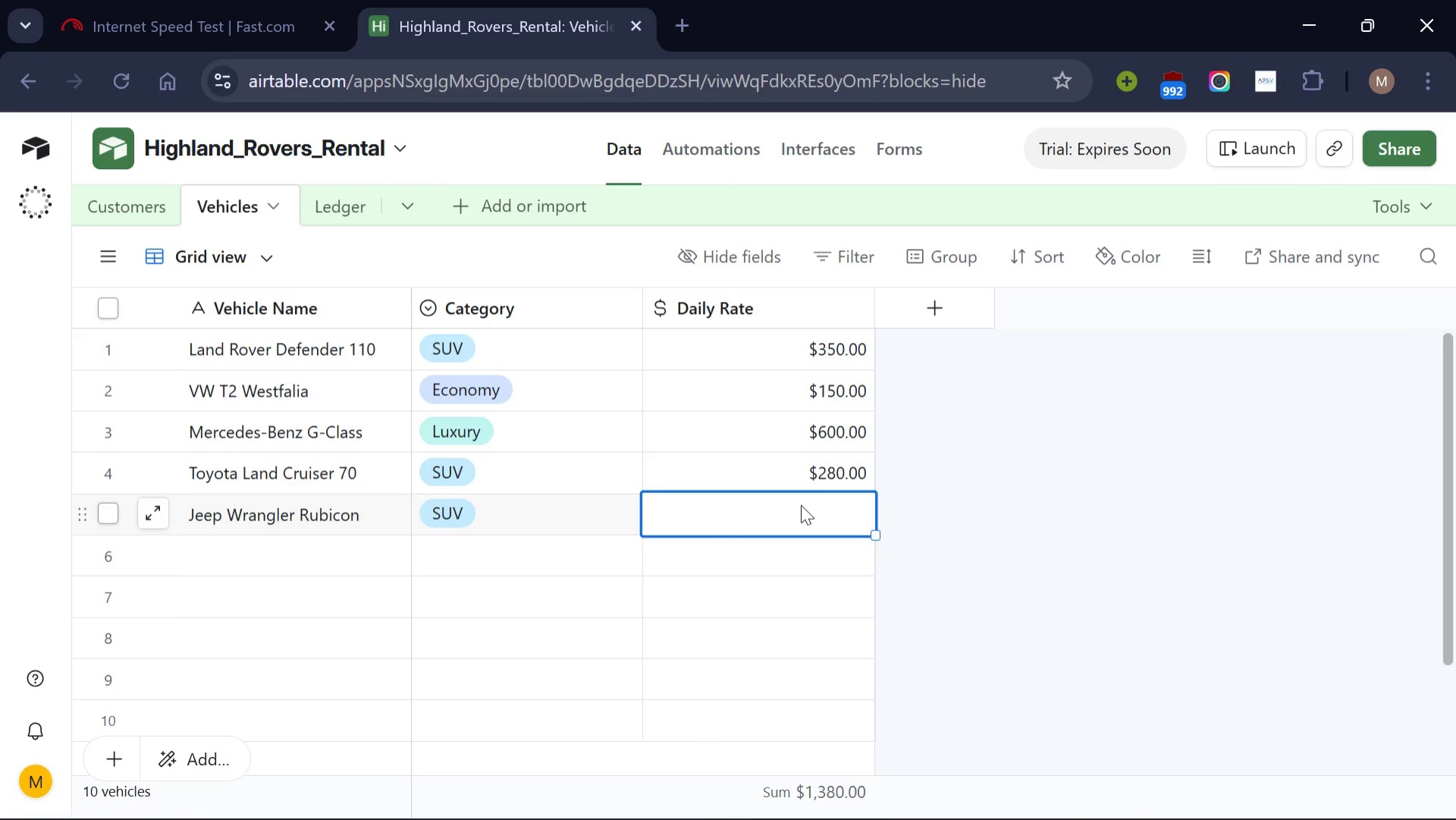 
type(220)
 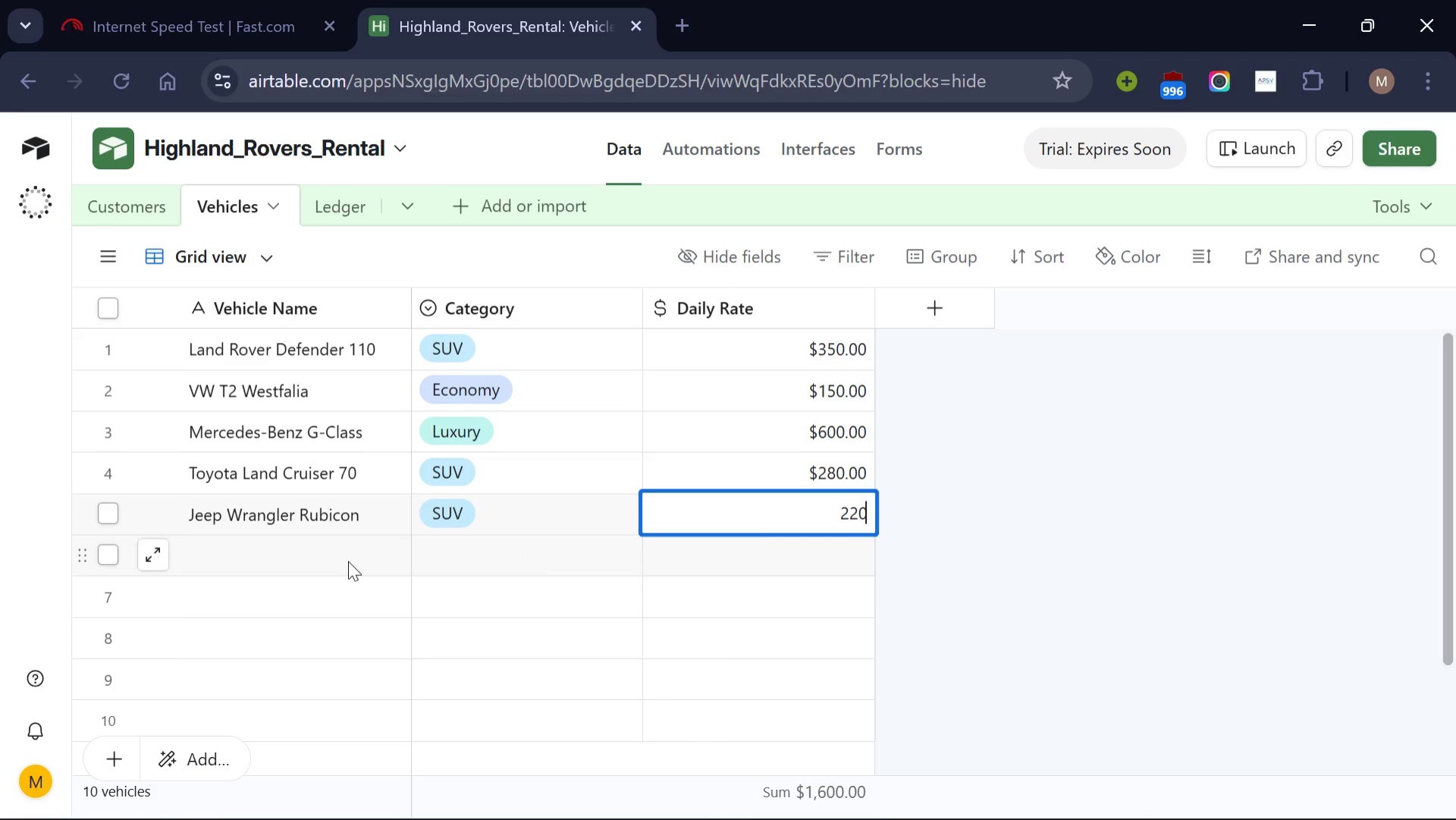 
left_click([348, 561])
 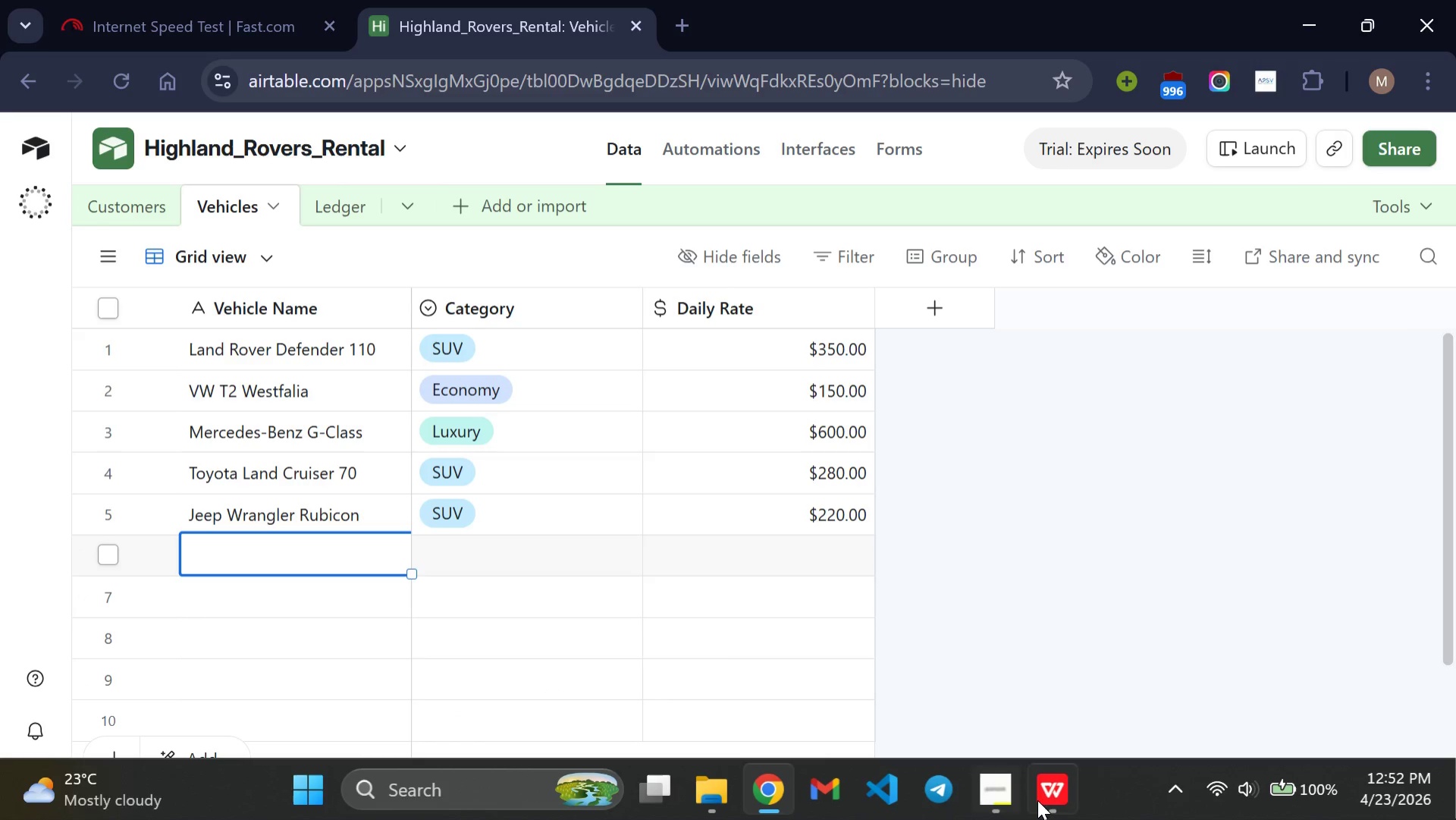 
left_click([1050, 800])
 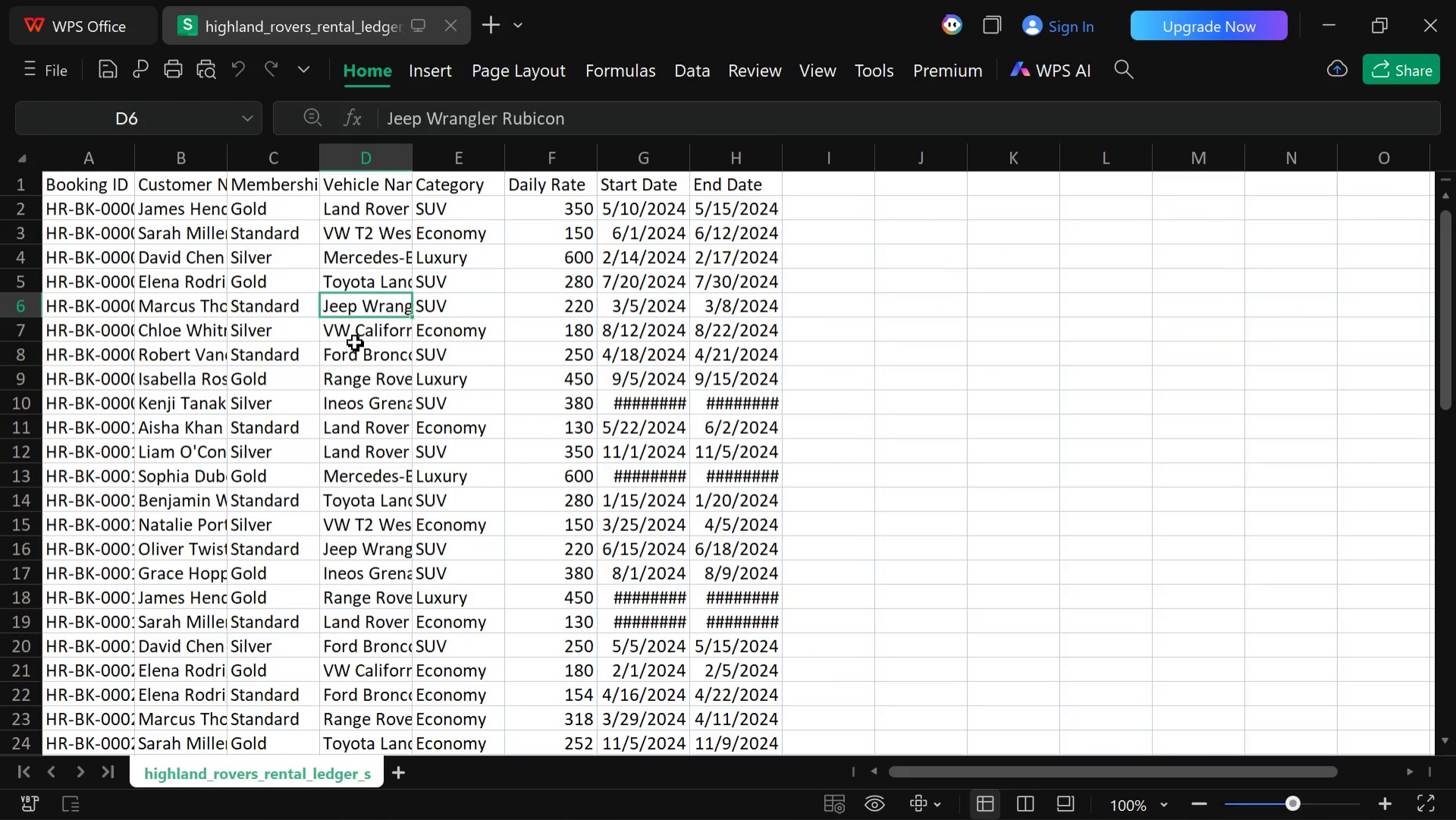 
left_click([355, 337])
 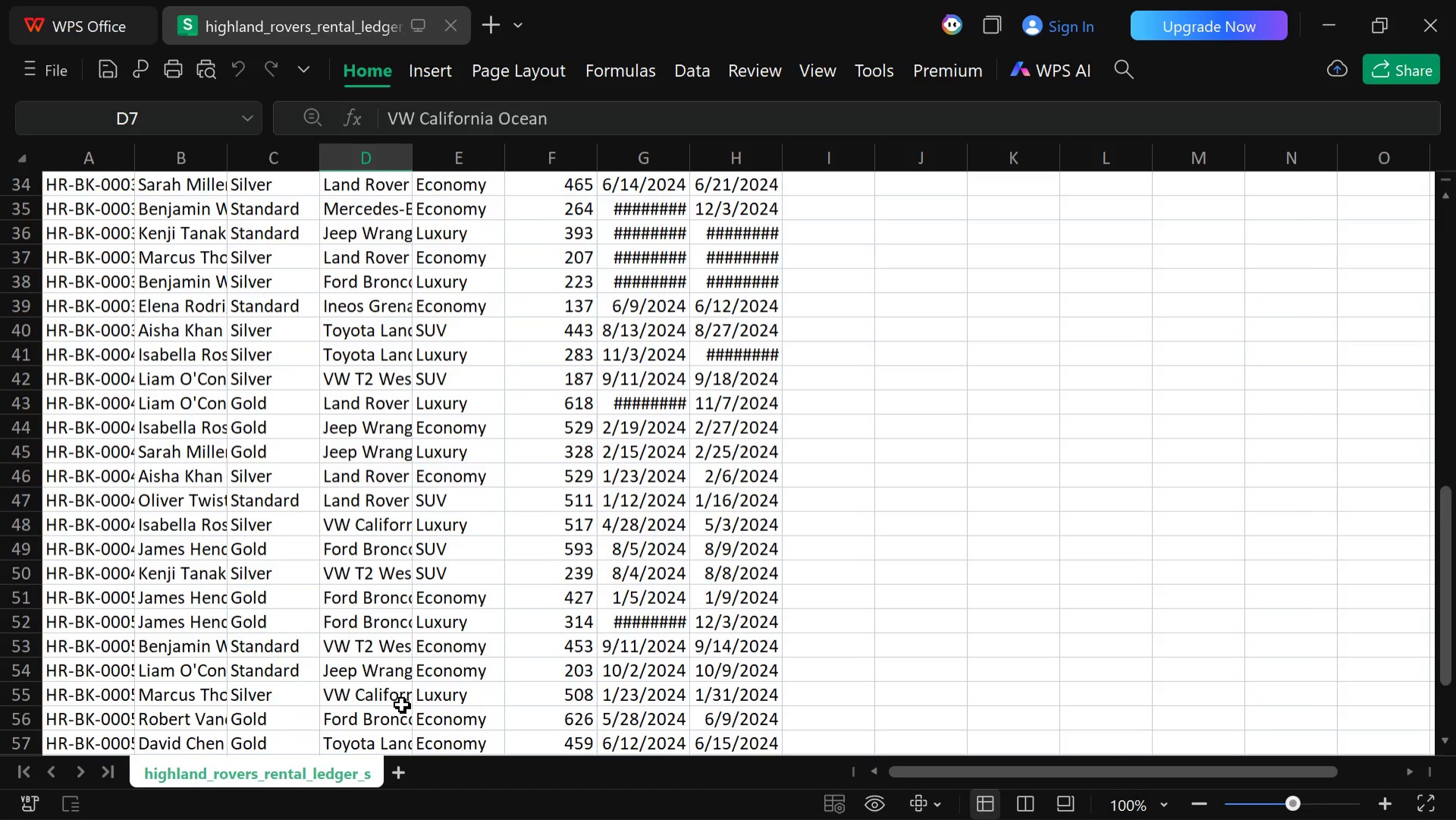 
wait(26.5)
 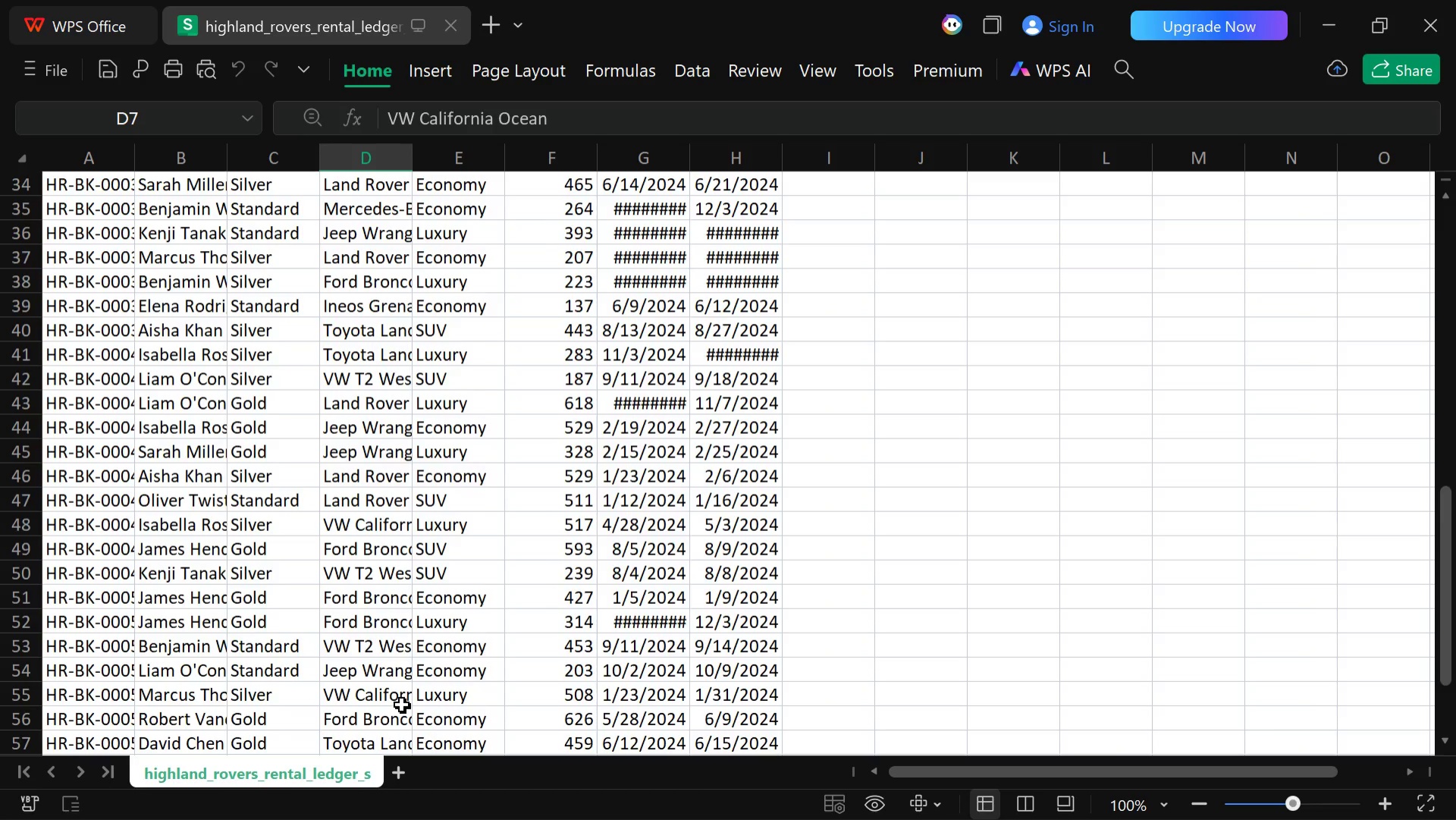 
left_click([769, 798])
 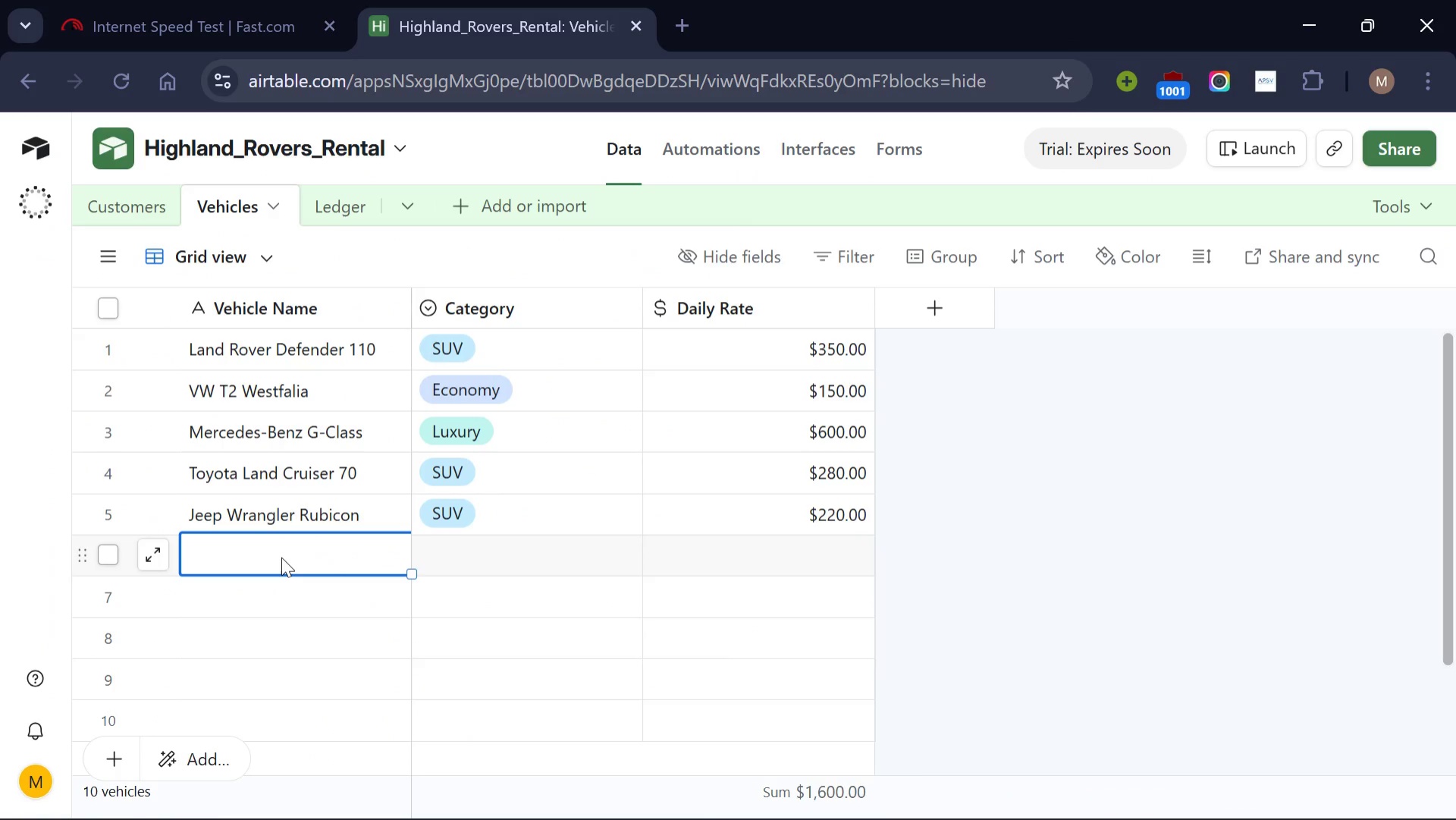 
type(VW )
 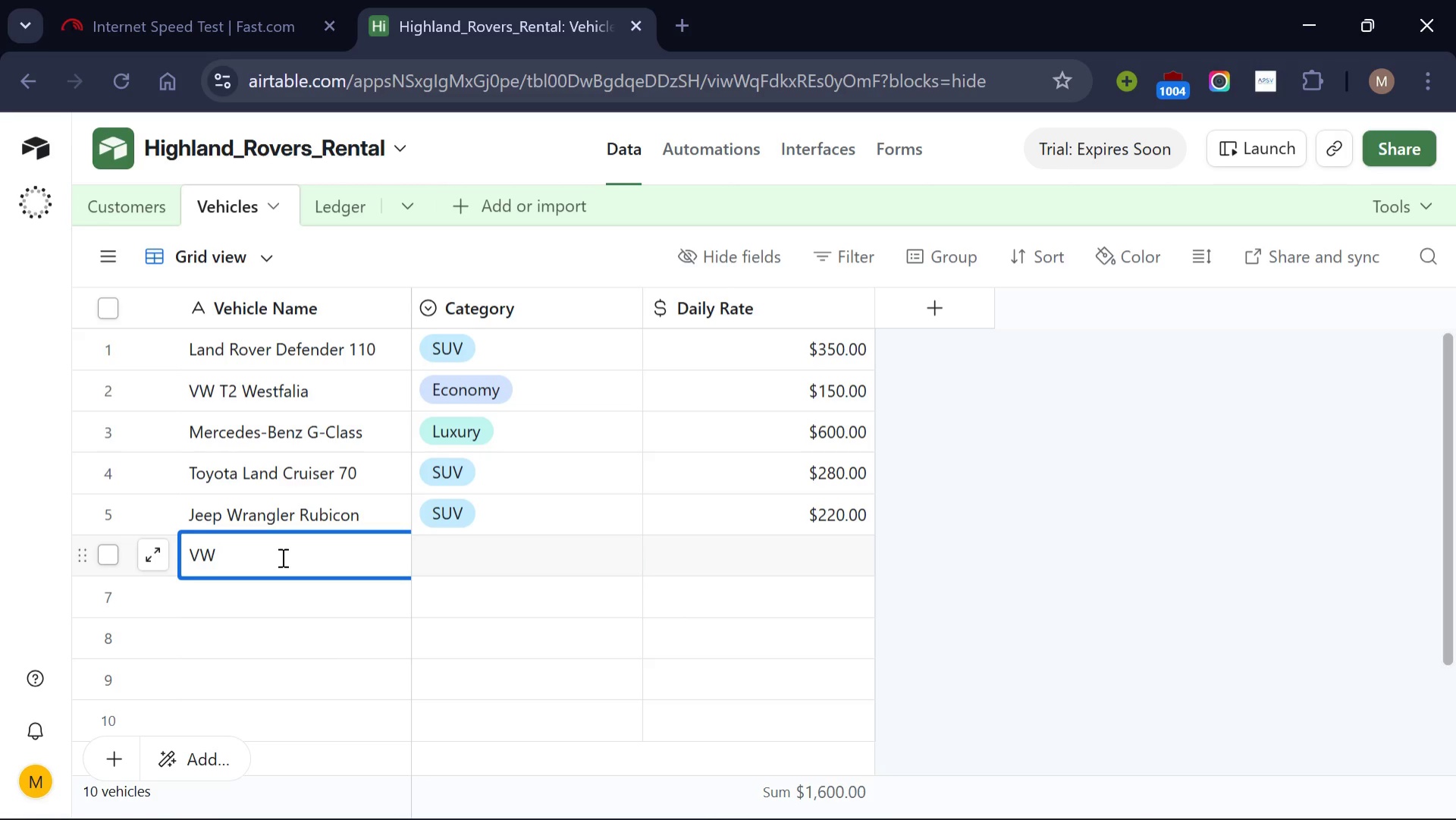 
type(Califo)
 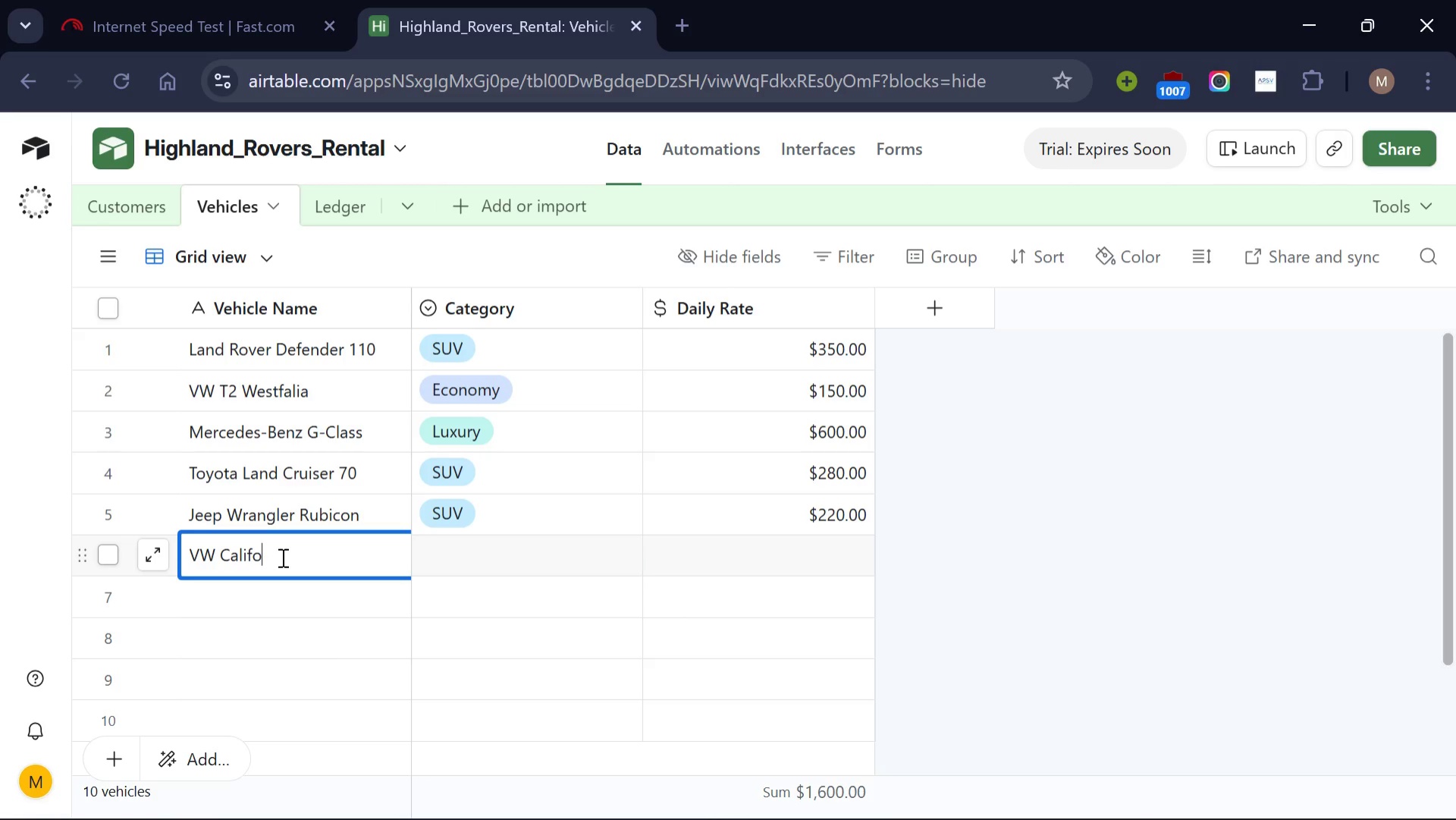 
type(rnia Ocean)
 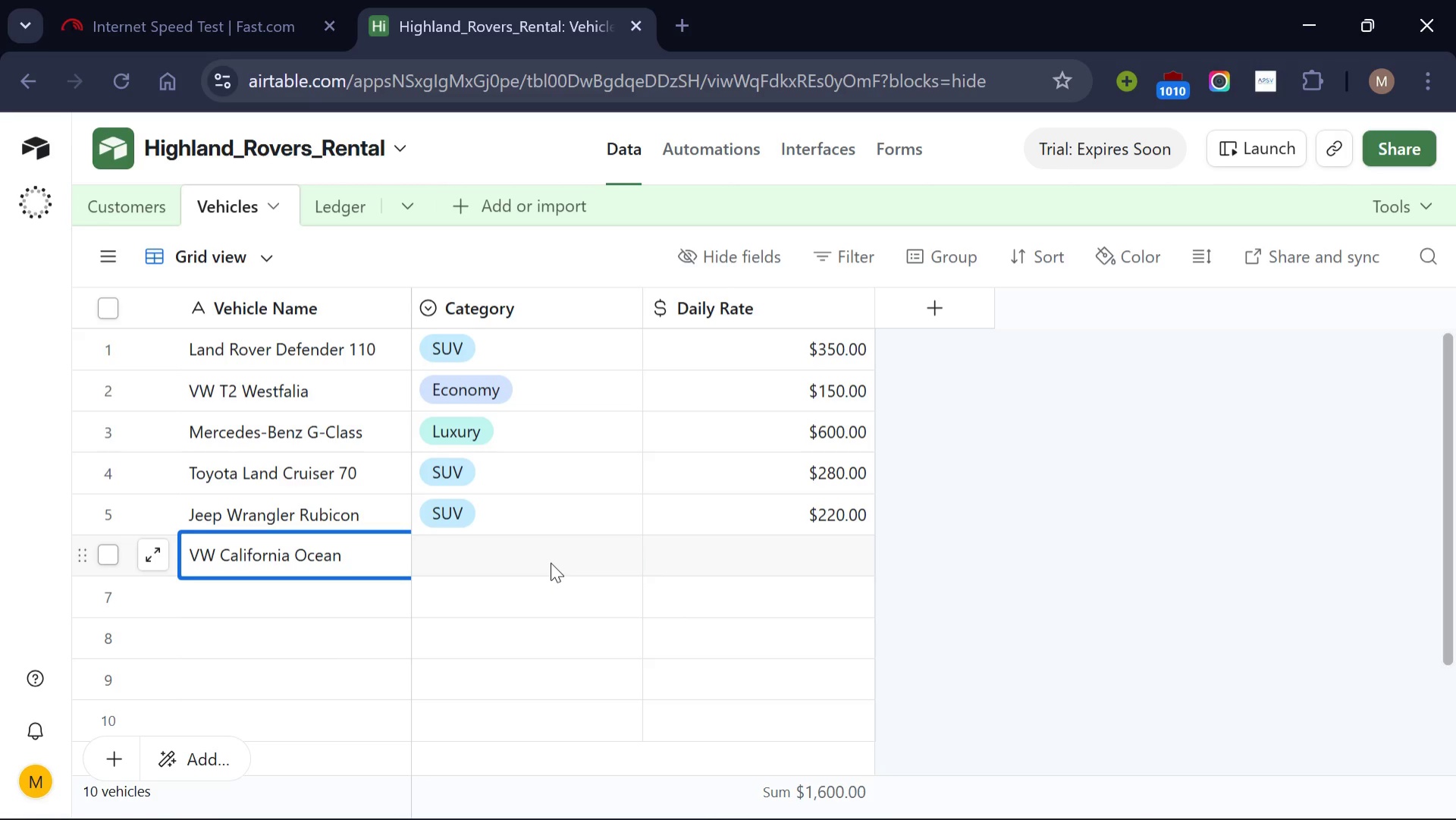 
wait(6.42)
 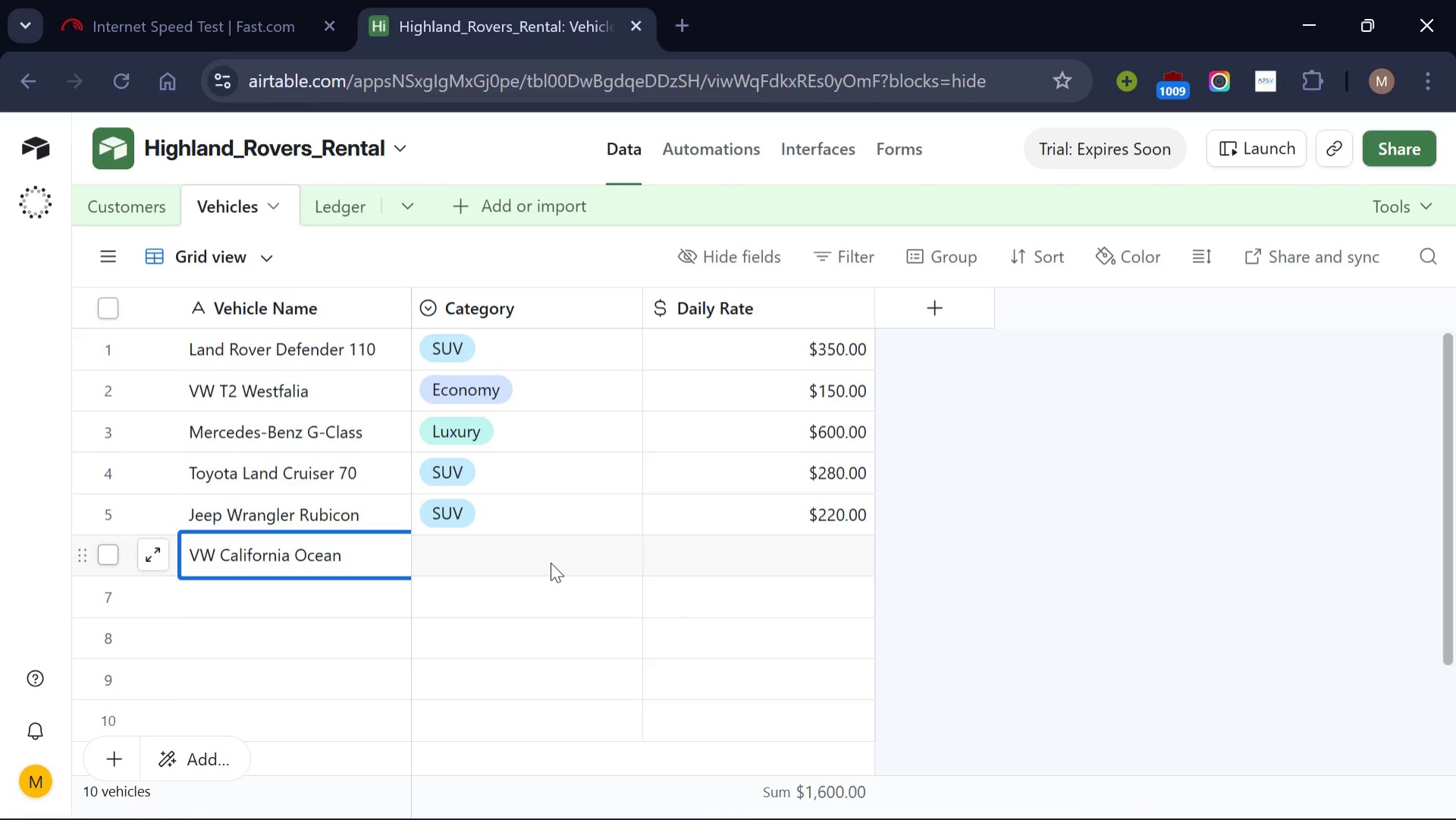 
left_click([551, 562])
 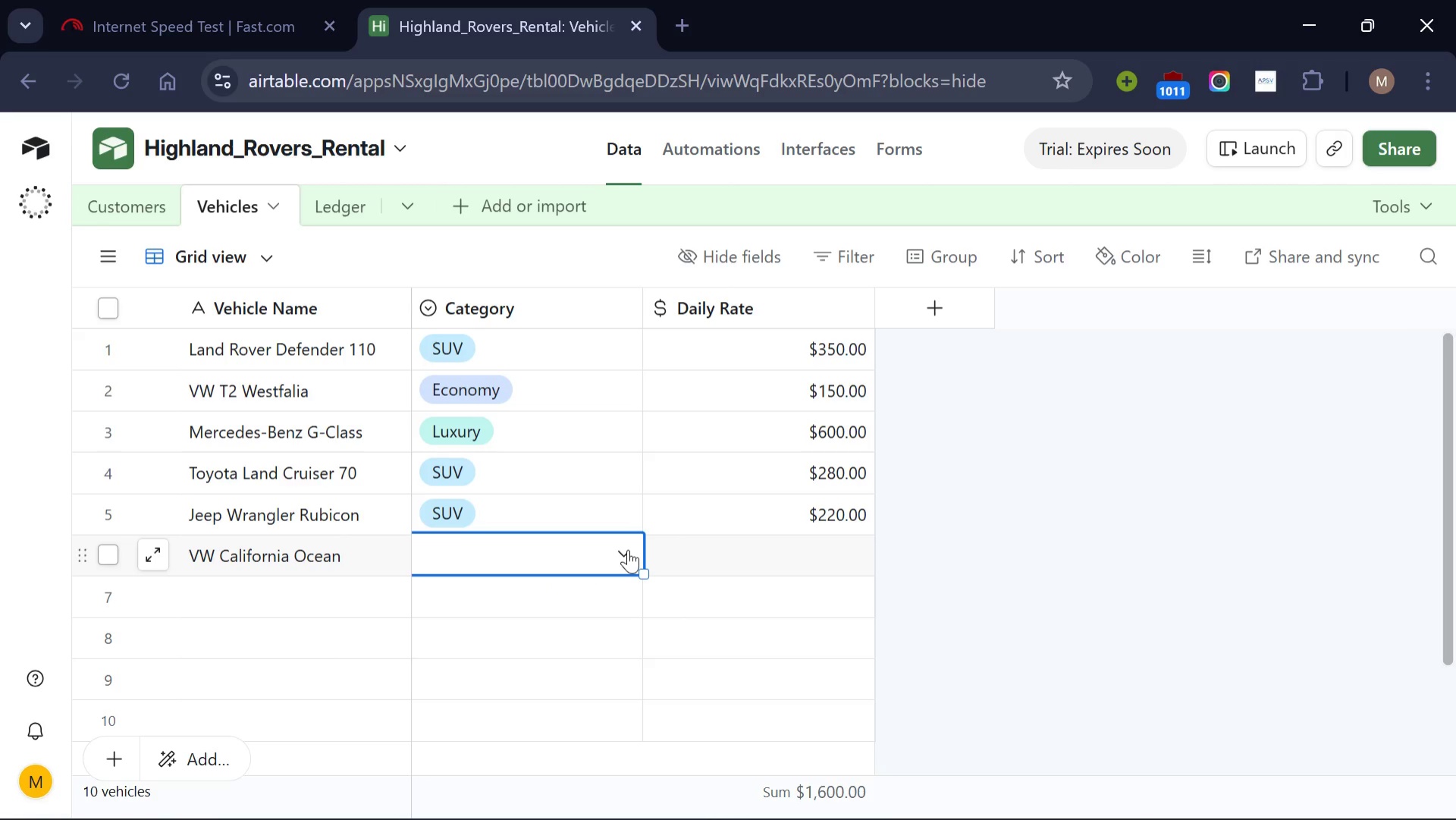 
left_click([628, 549])
 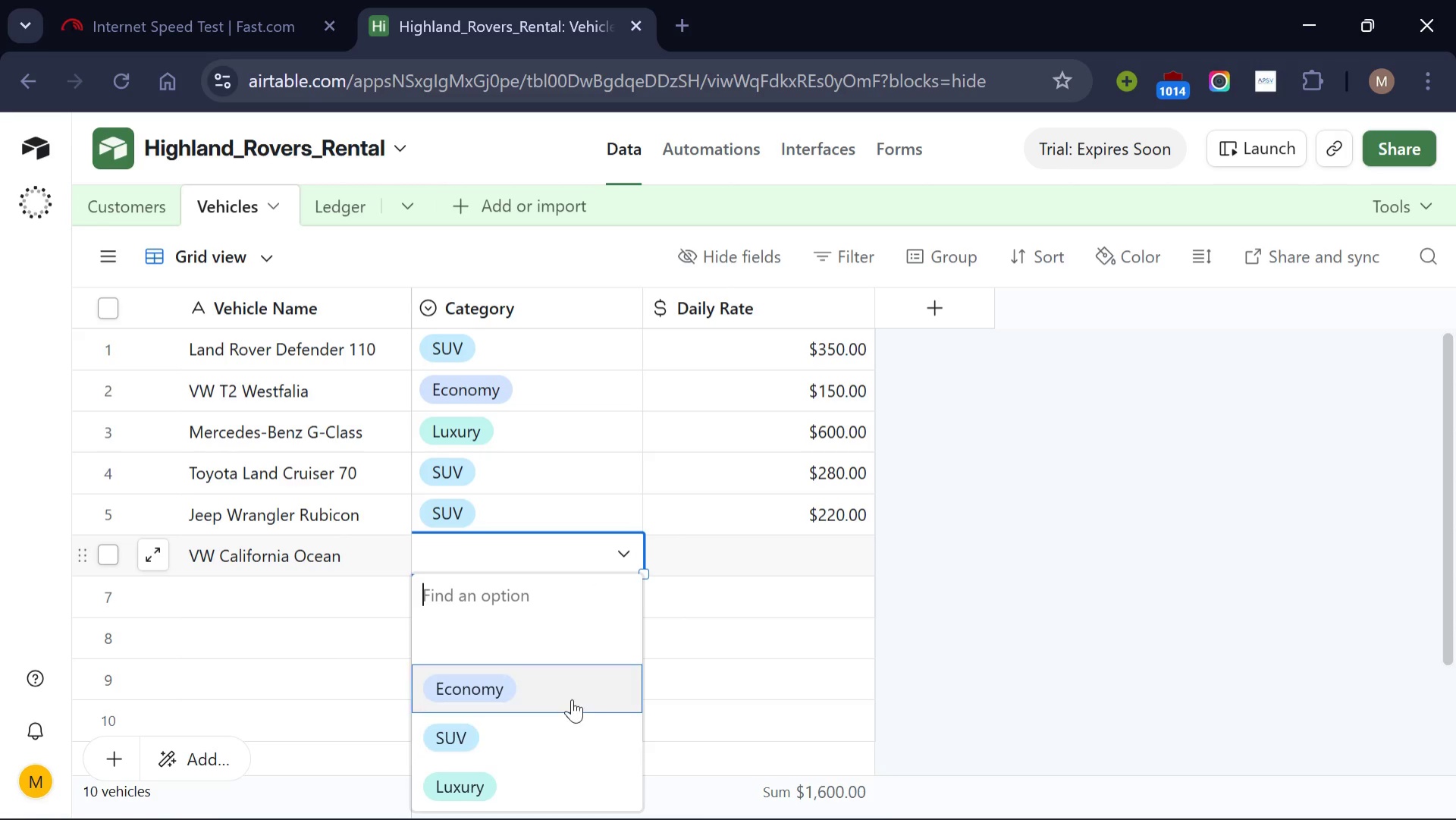 
left_click([572, 697])
 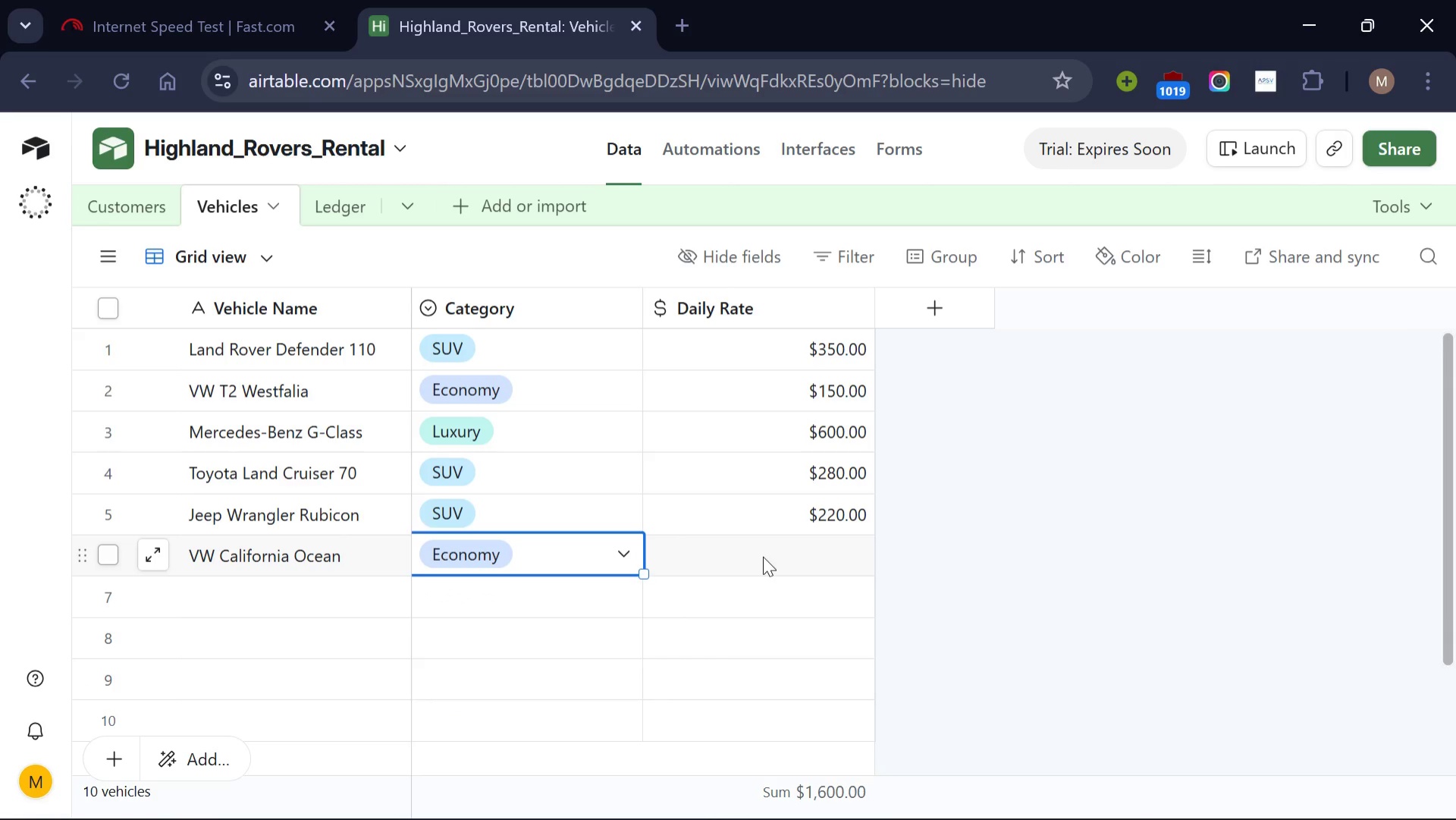 
left_click([763, 556])
 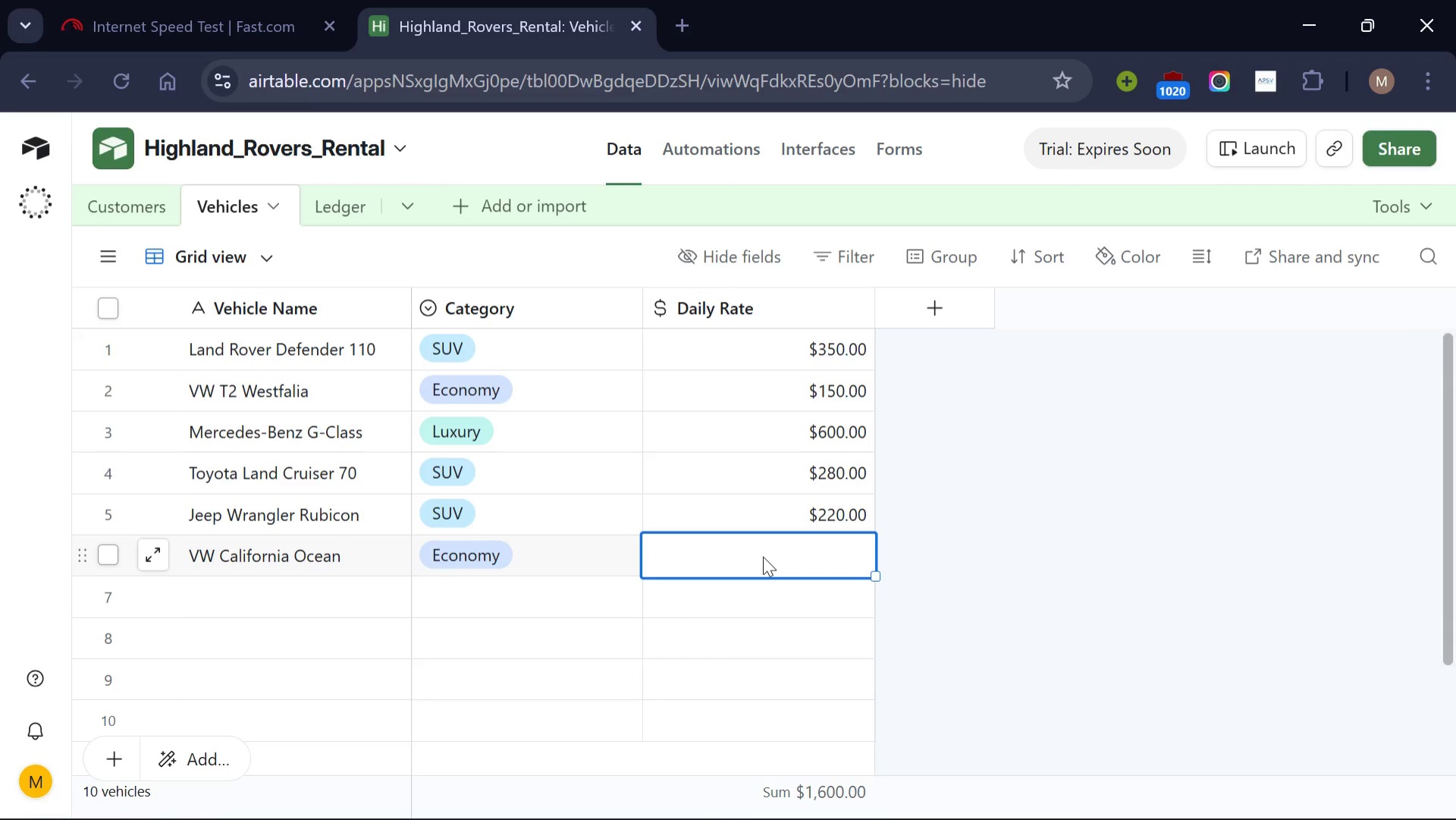 
type(180)
 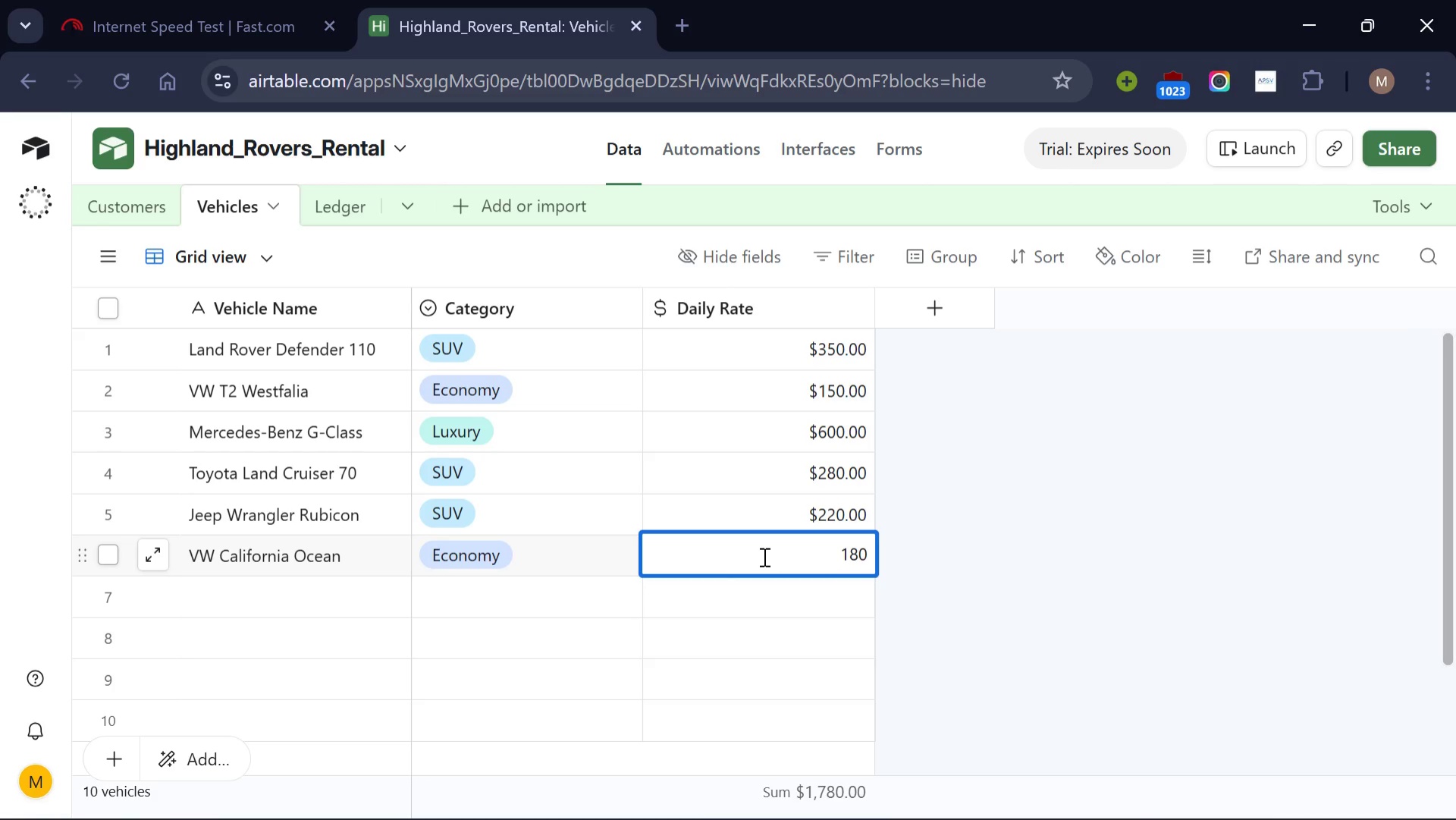 
scroll: coordinate [763, 557], scroll_direction: none, amount: 0.0
 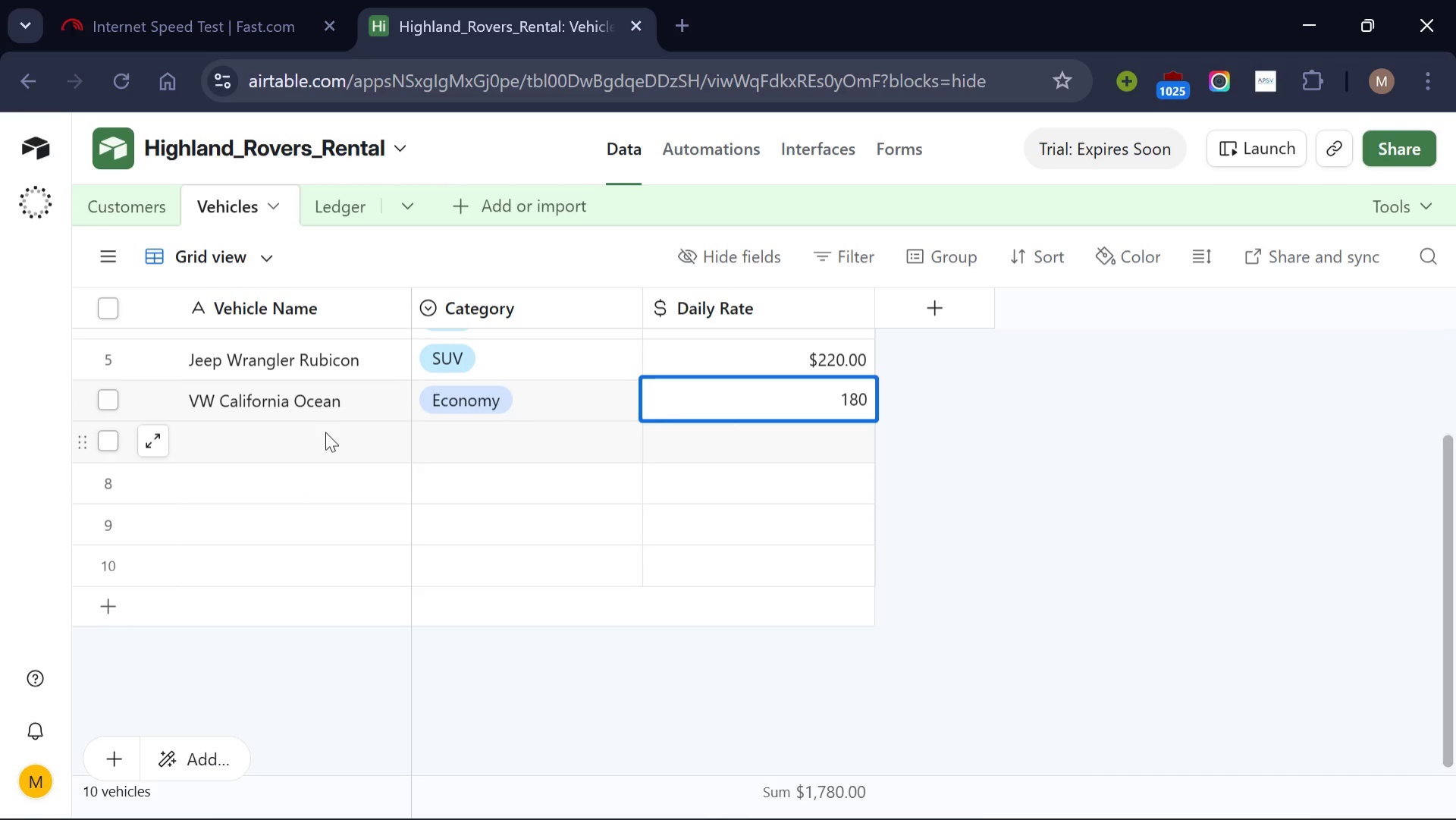 
left_click([325, 432])
 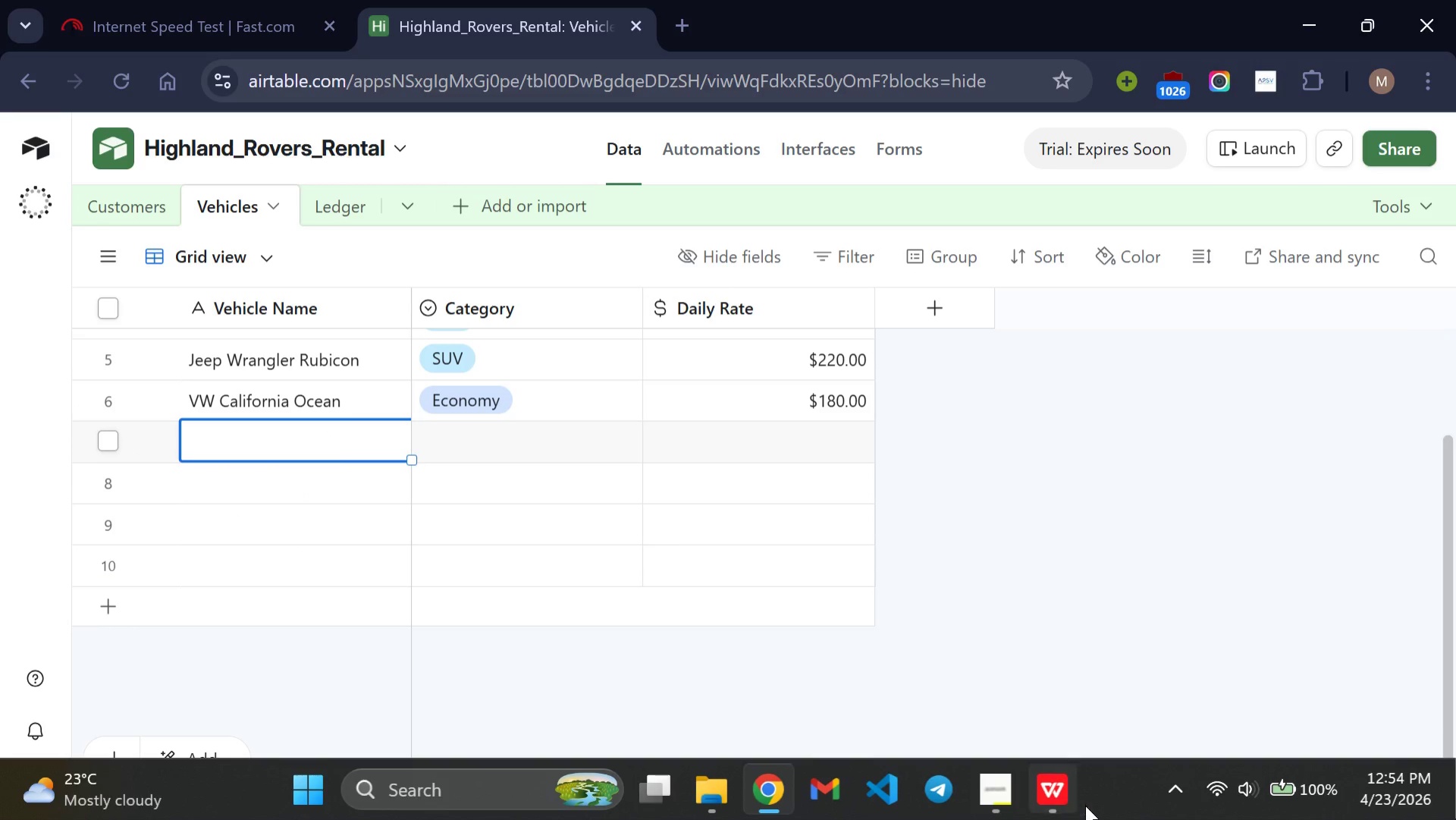 
left_click([1055, 794])
 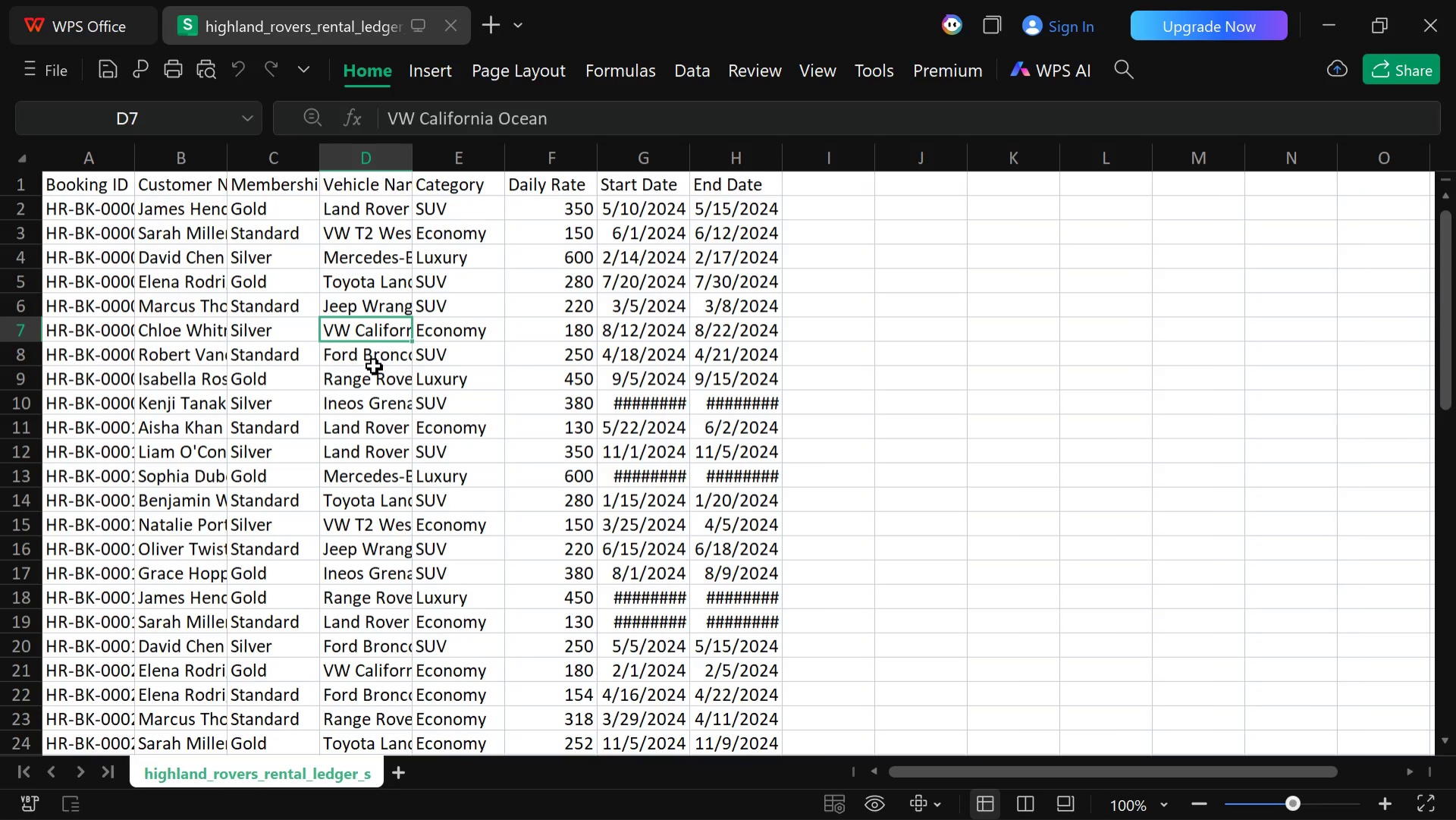 
left_click([372, 364])
 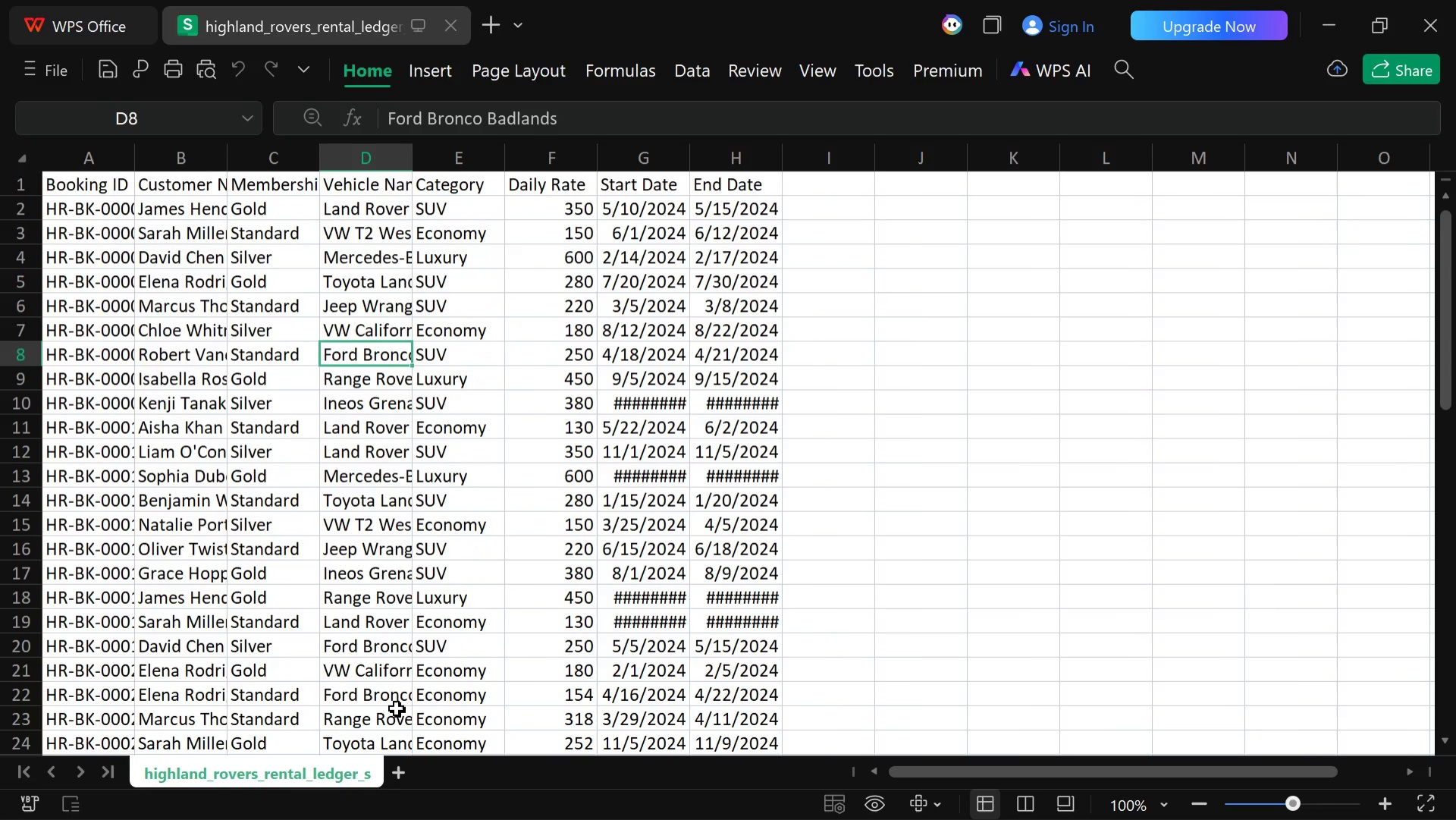 
wait(32.66)
 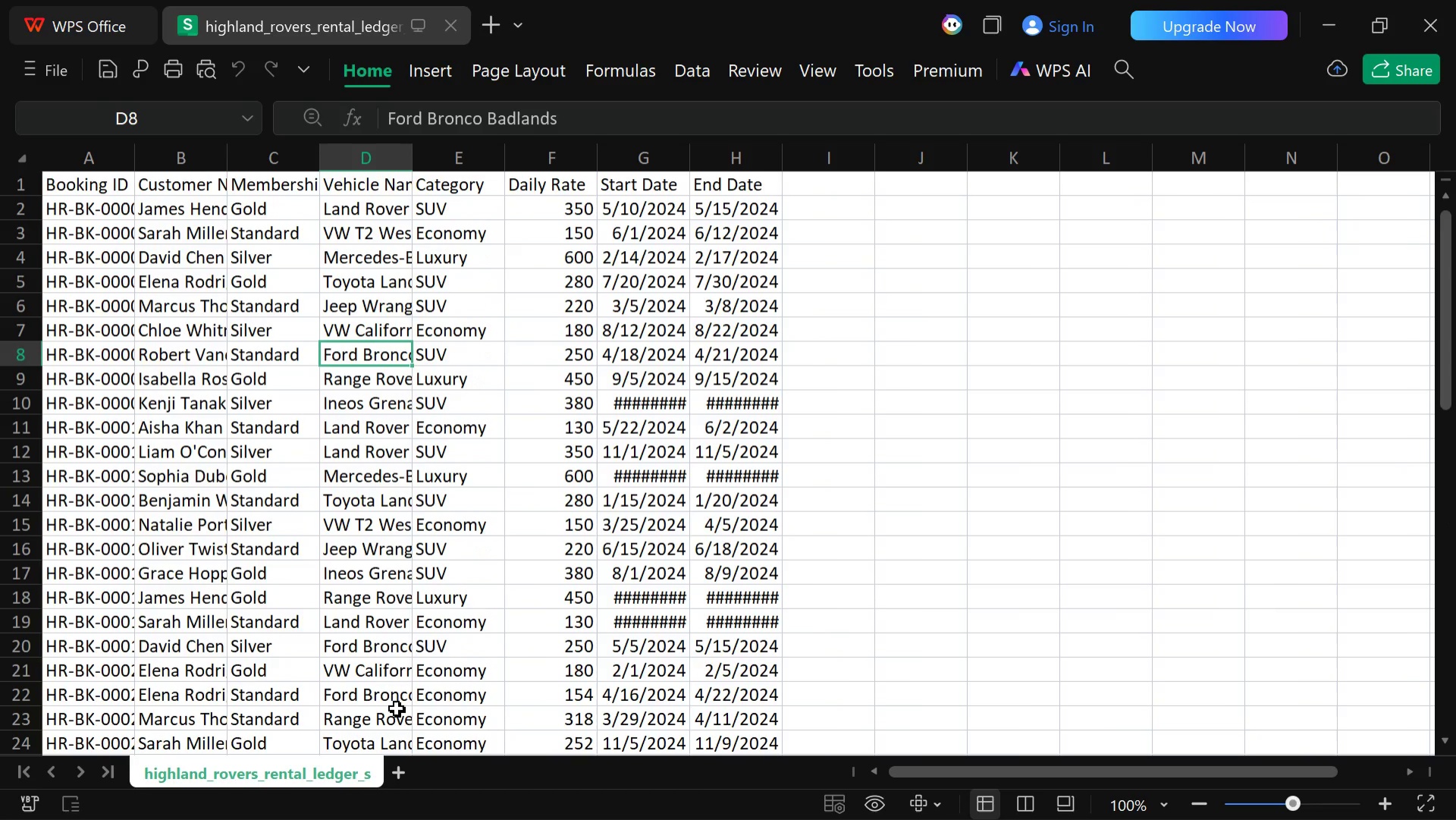 
left_click([769, 809])
 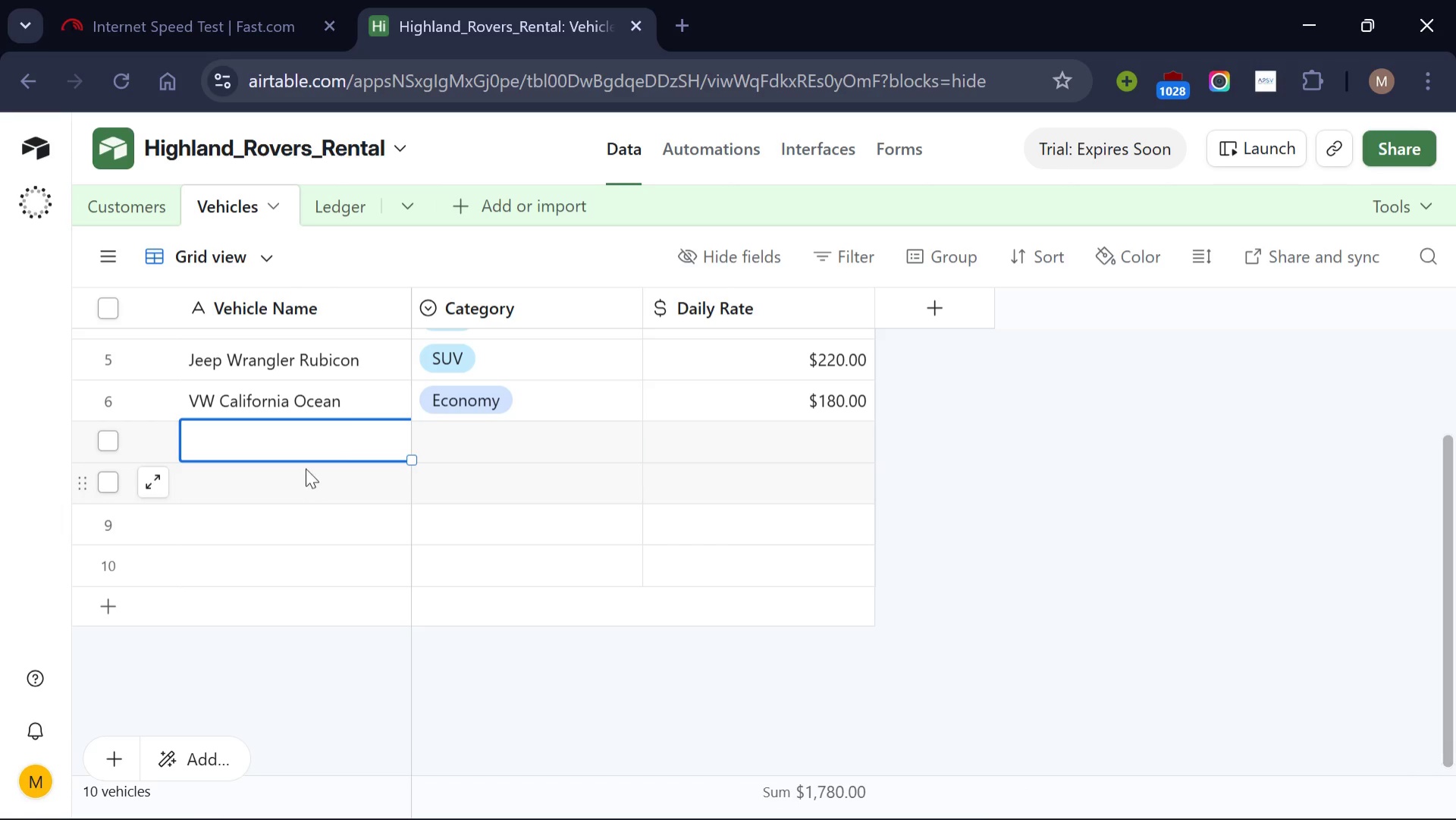 
left_click([306, 468])
 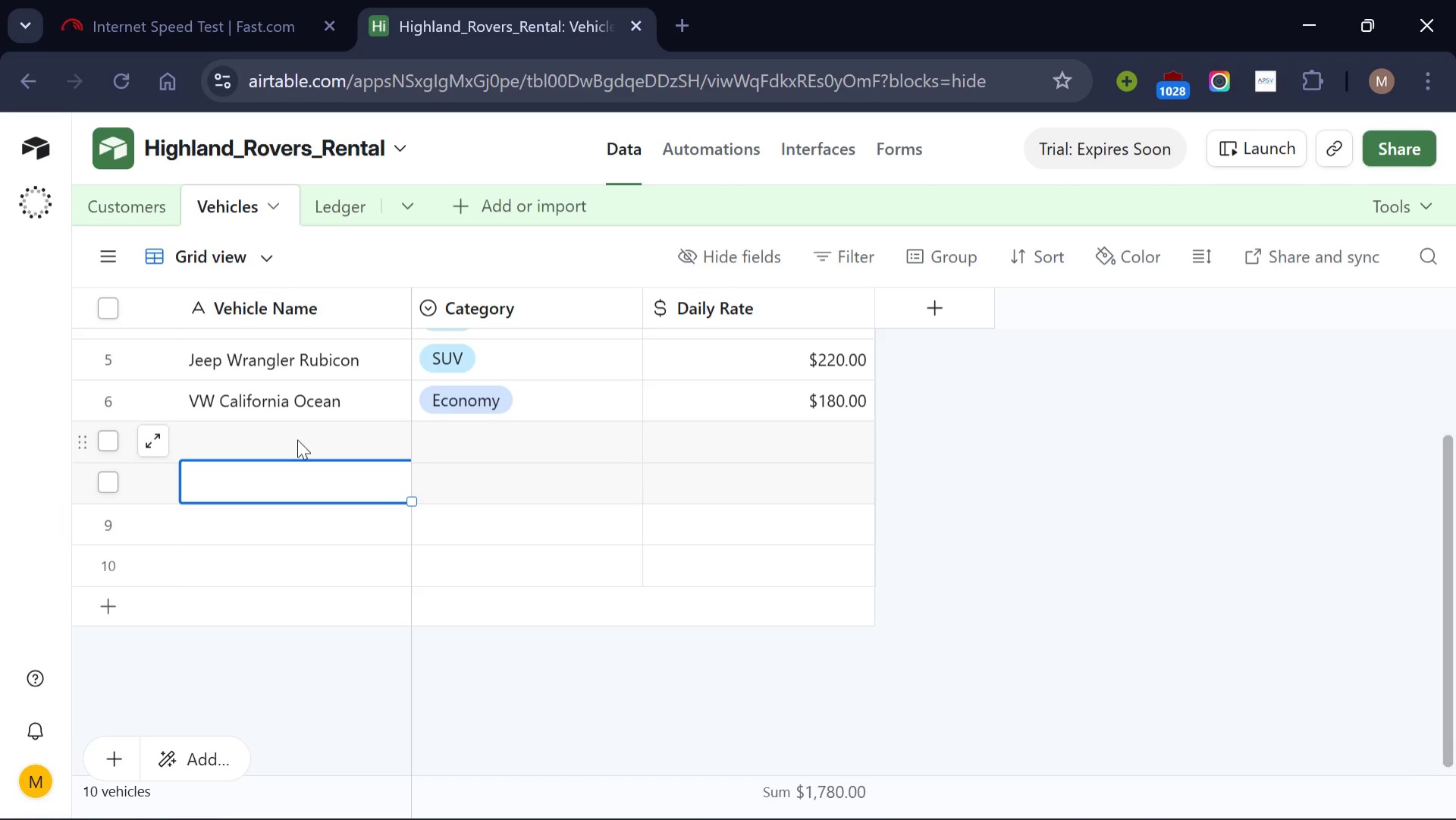 
left_click([297, 439])
 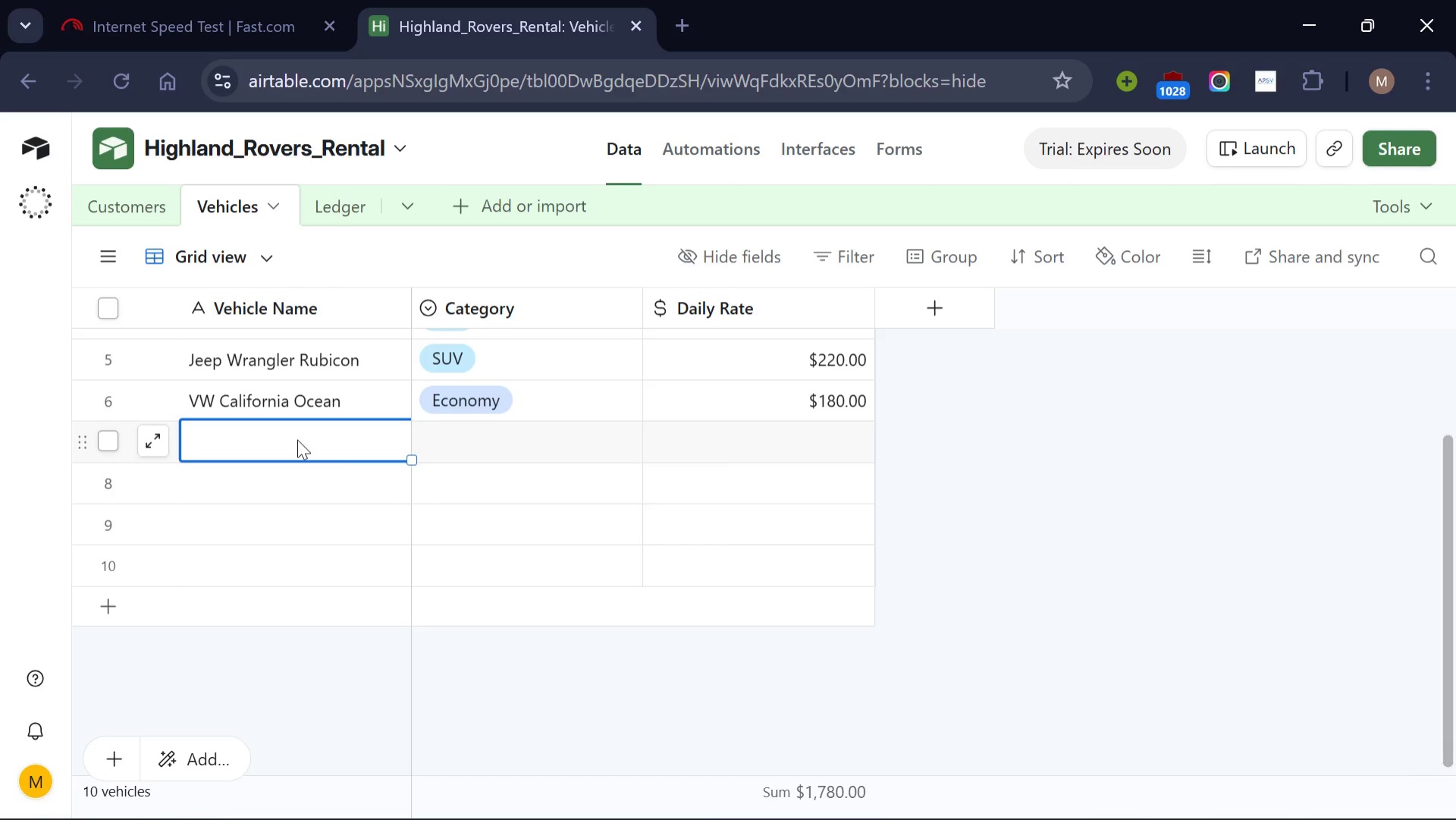 
type(Ford Bronco Bandlands)
 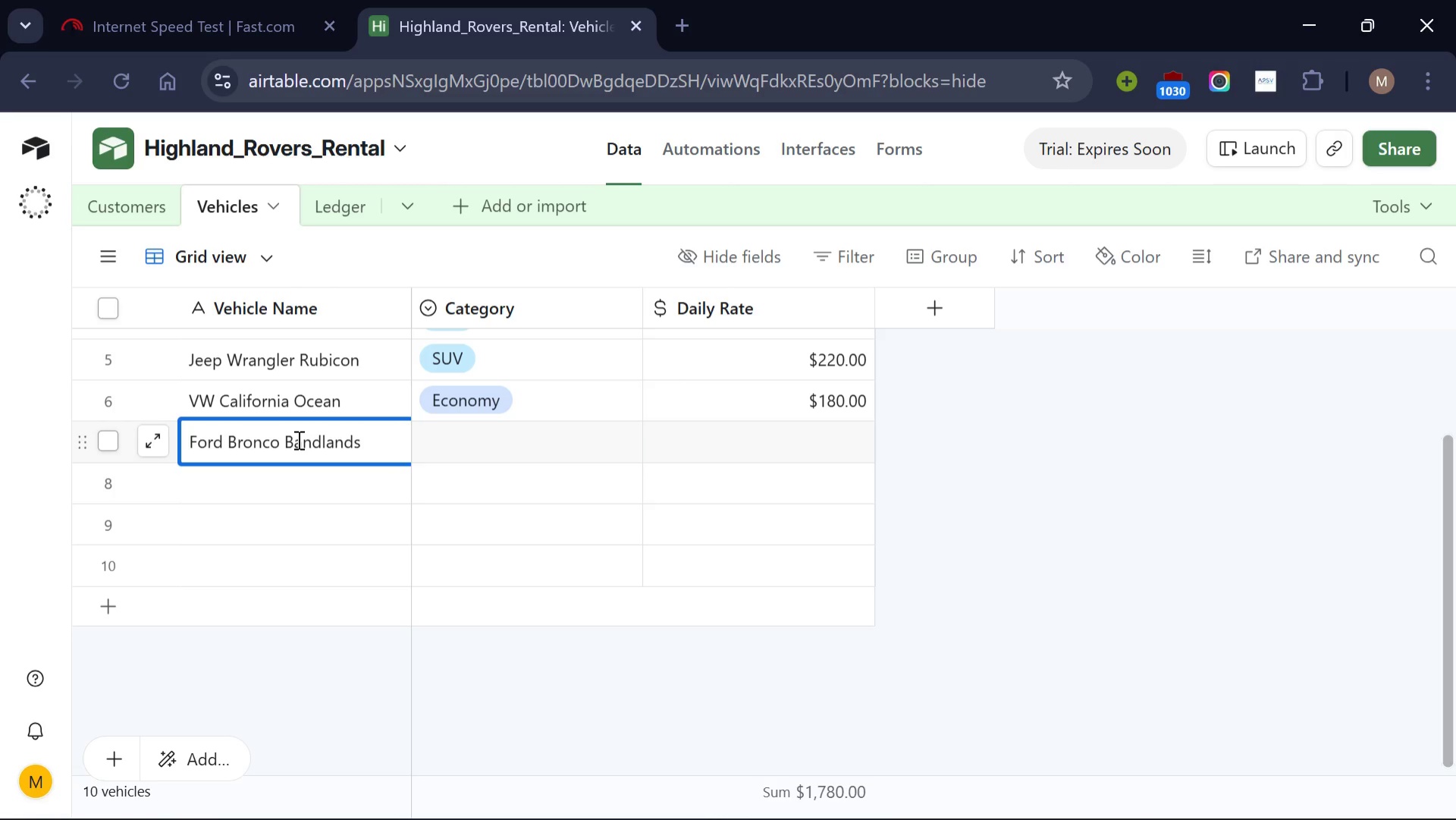 
left_click([315, 445])
 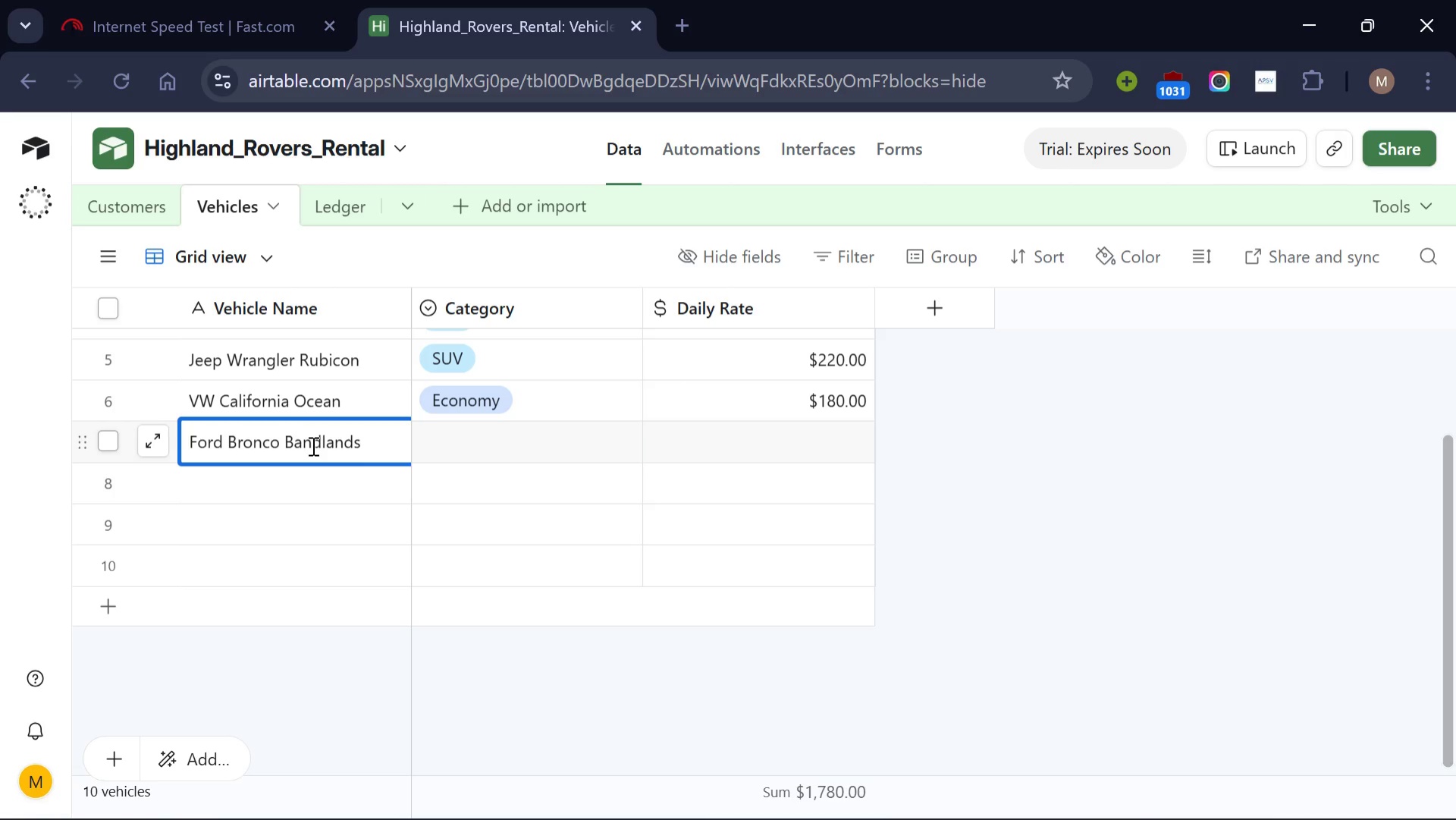 
key(Backspace)
 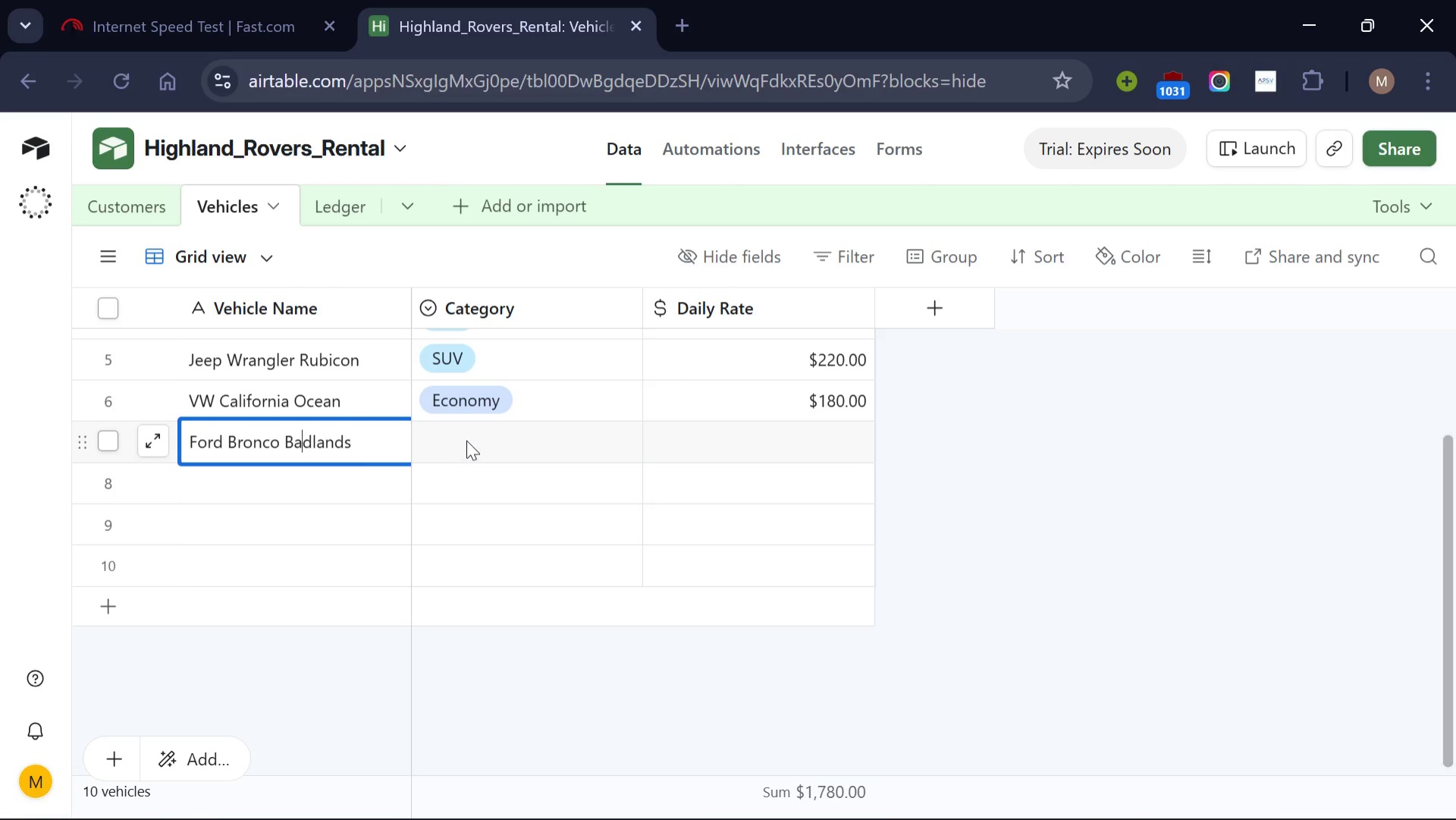 
left_click([466, 440])
 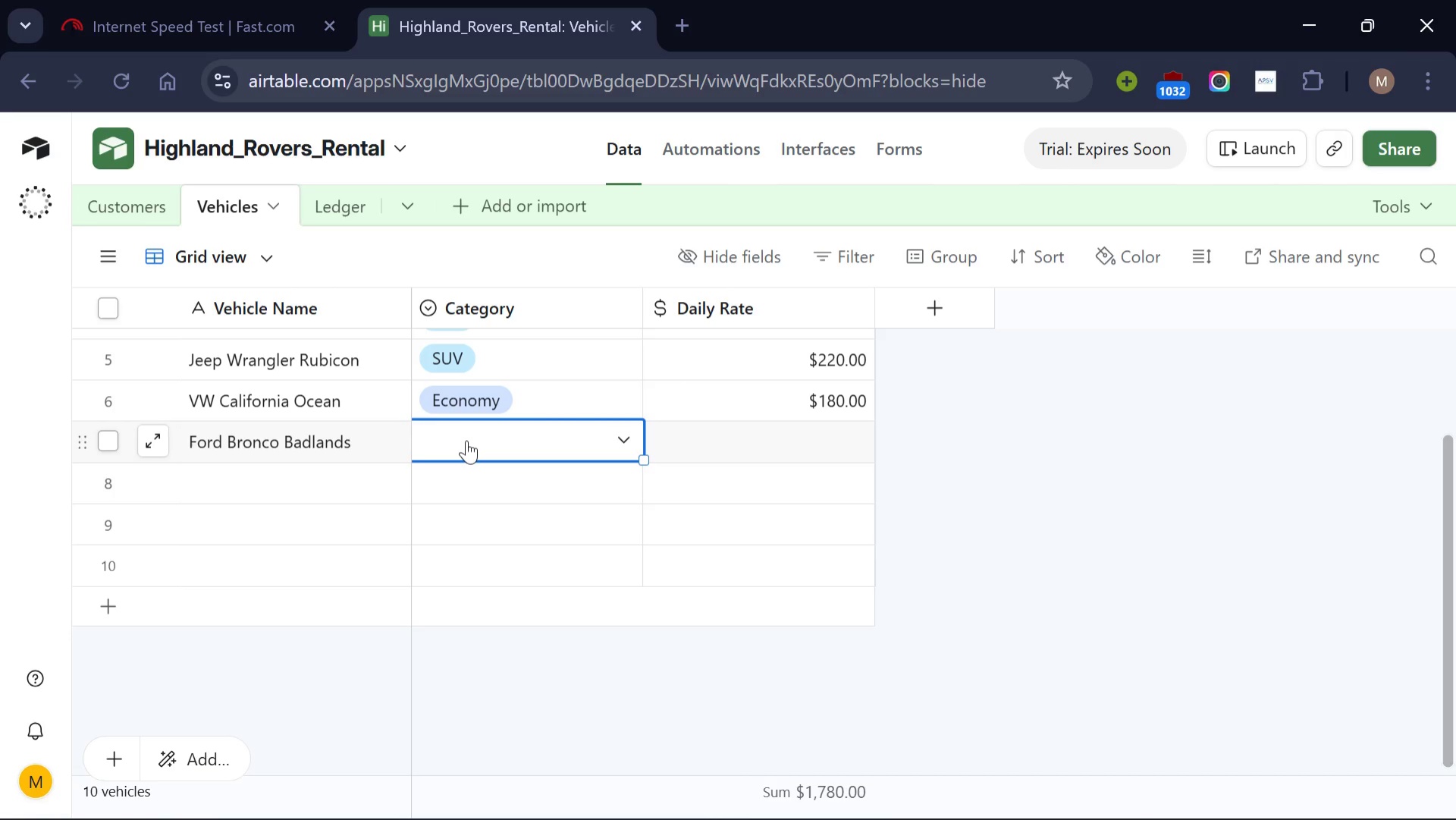 
wait(5.56)
 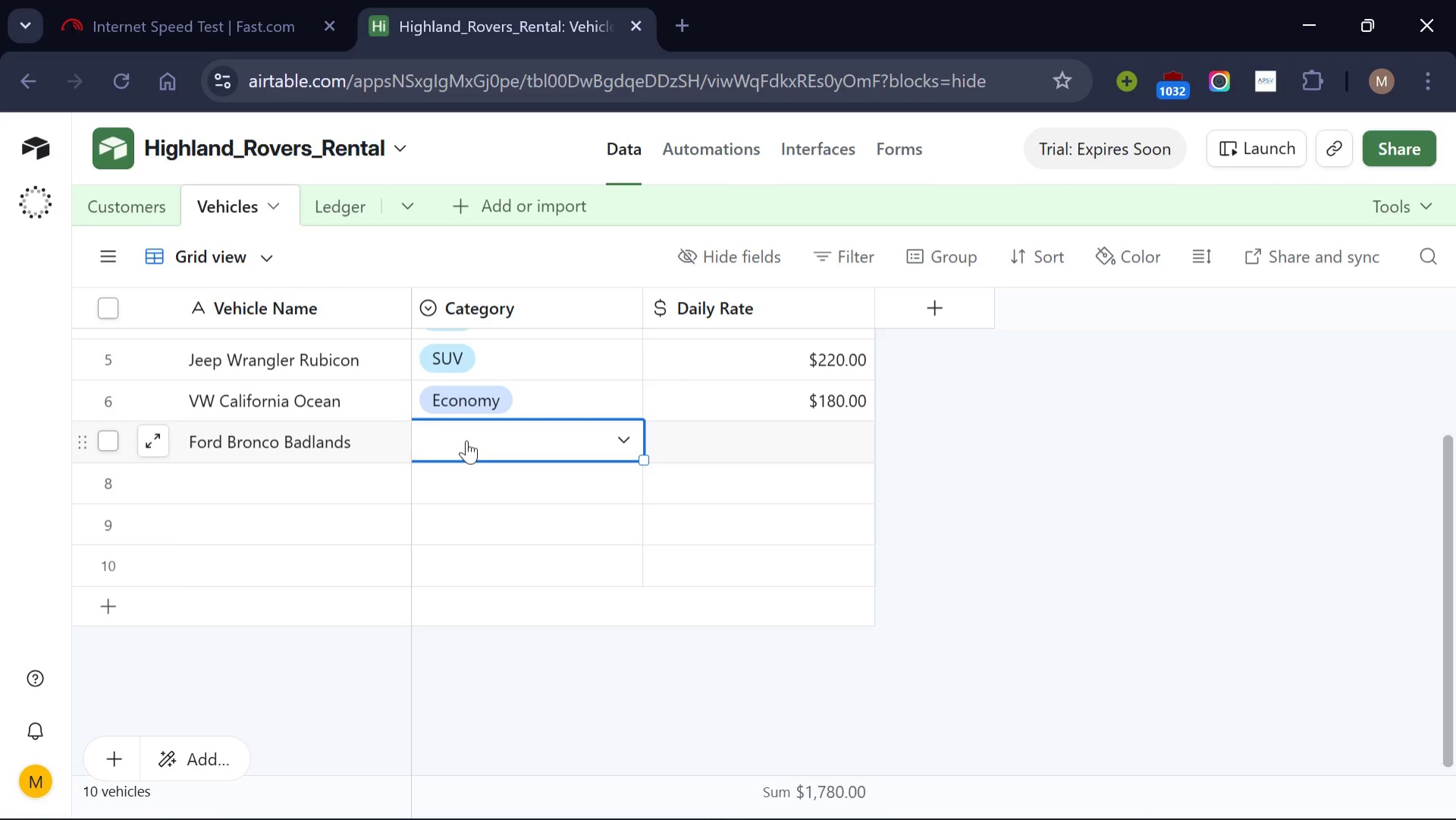 
left_click([613, 442])
 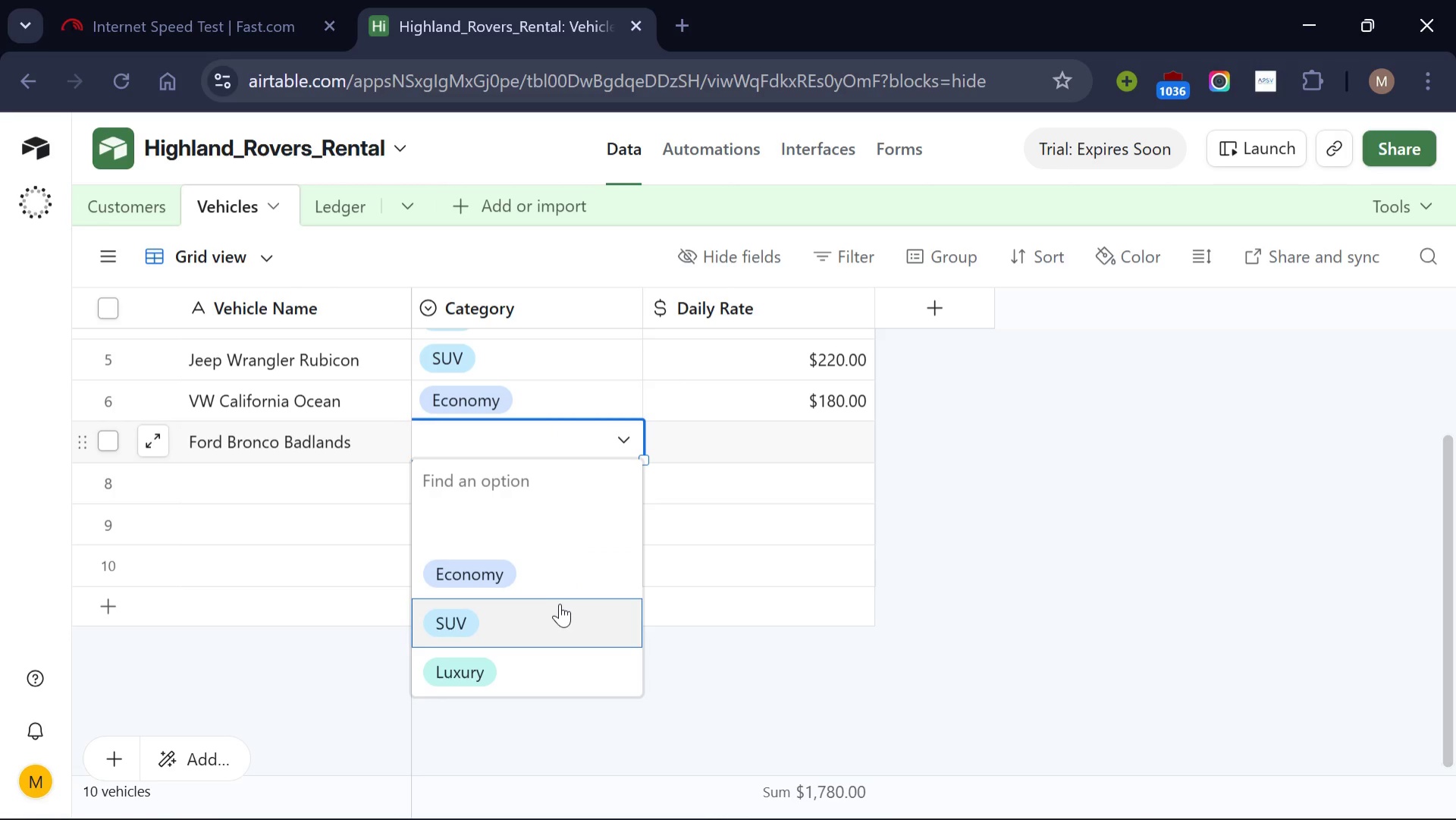 
left_click([560, 603])
 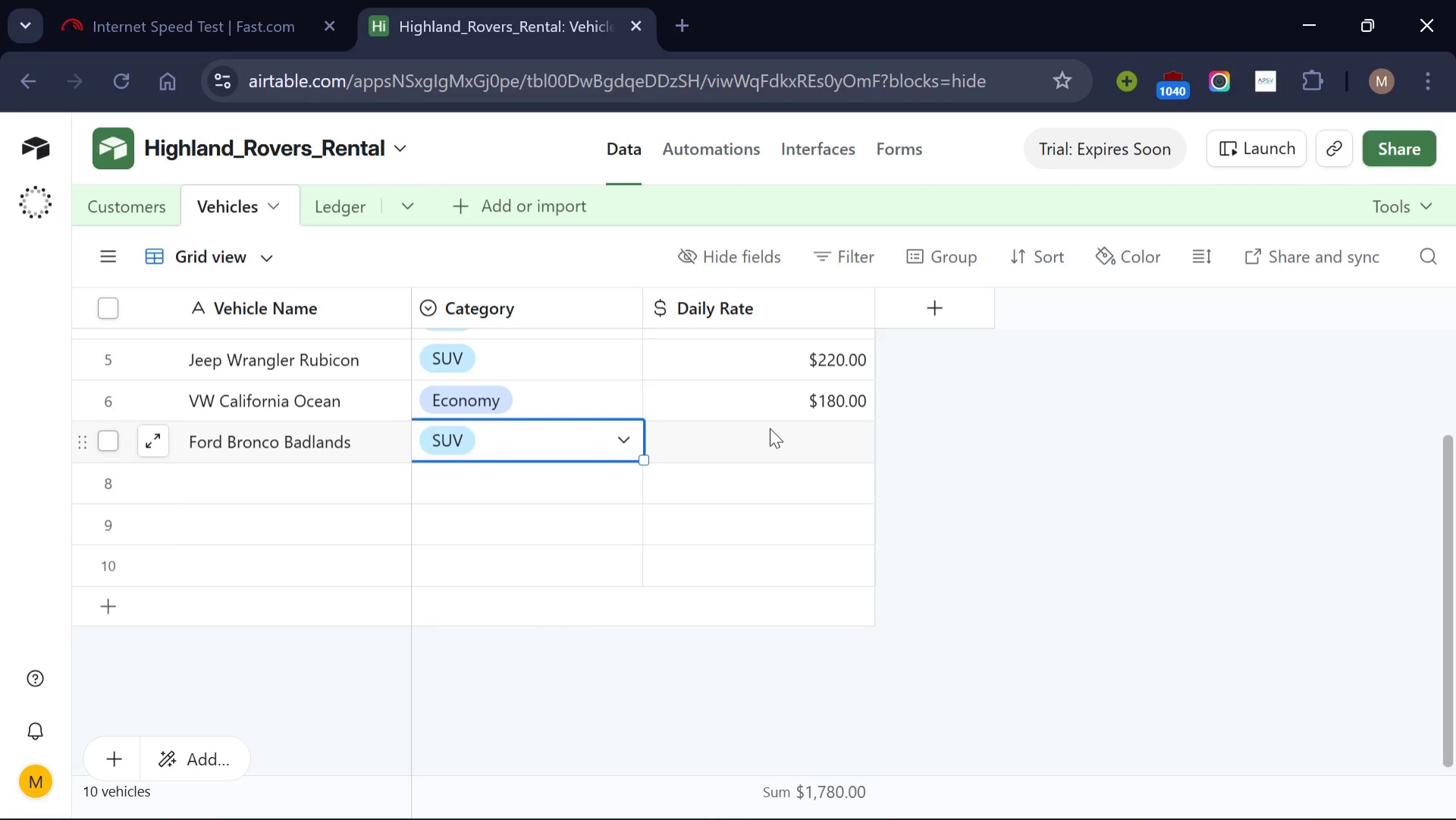 
left_click([770, 428])
 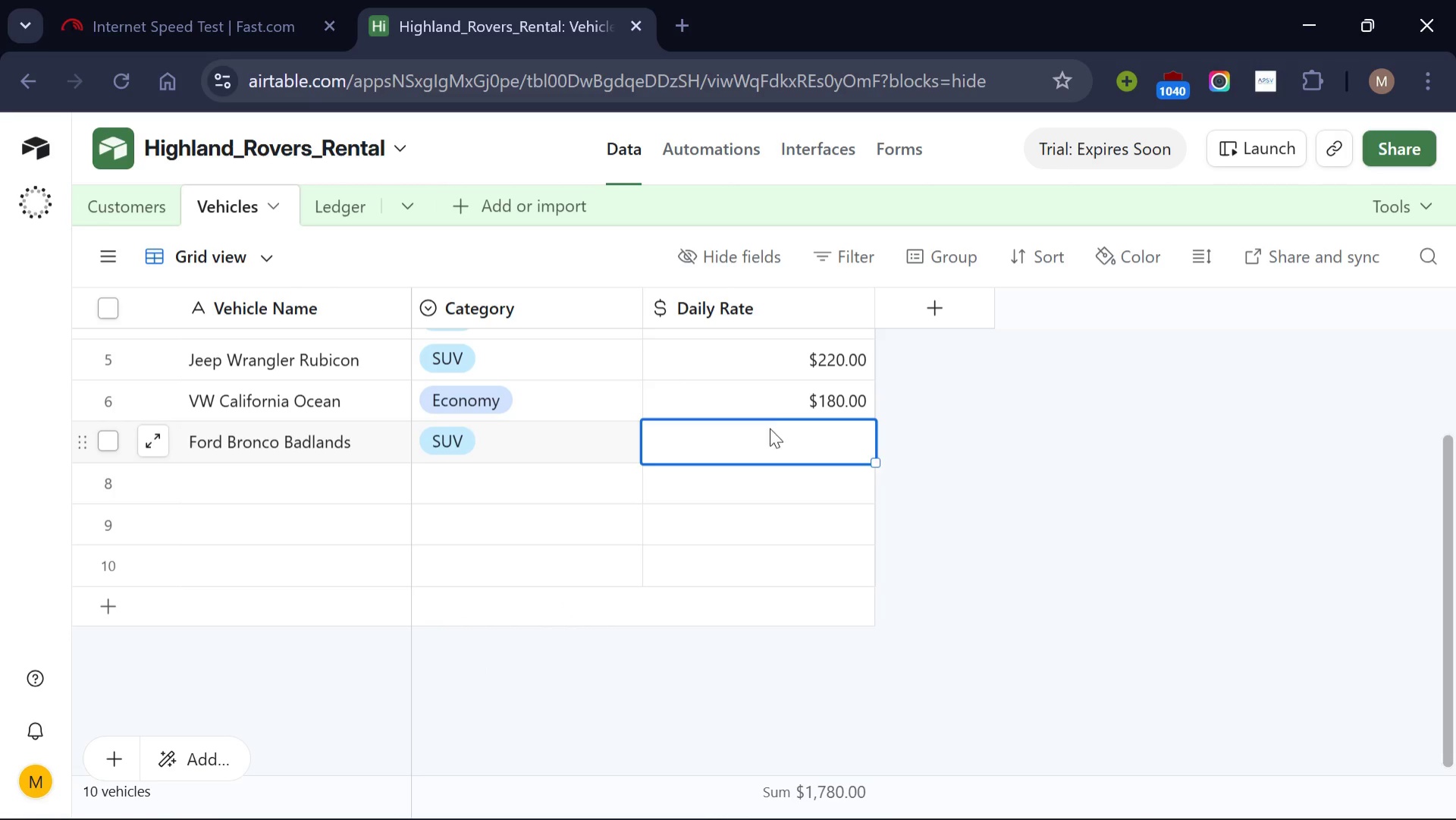 
type(250)
 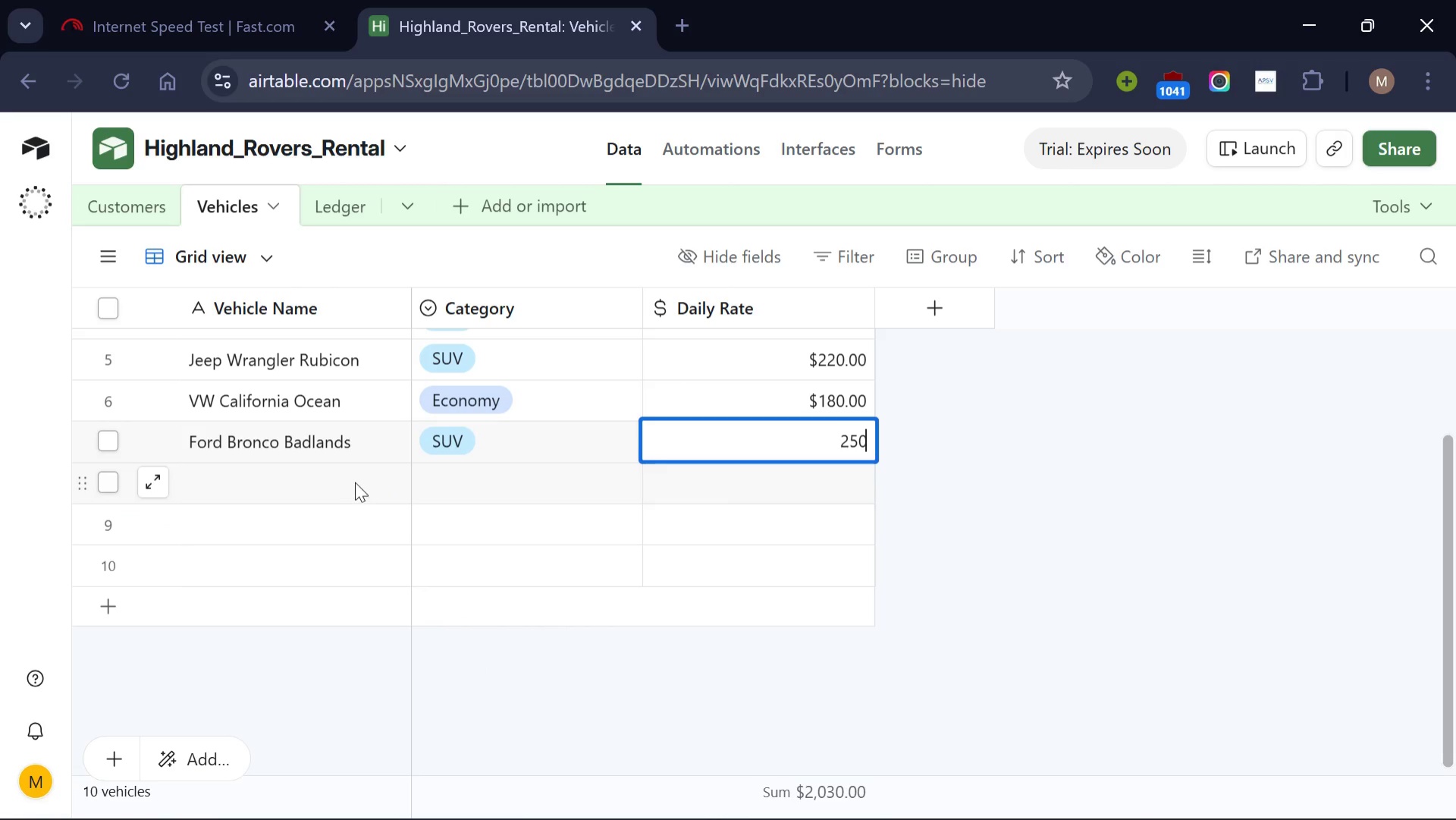 
left_click([354, 479])
 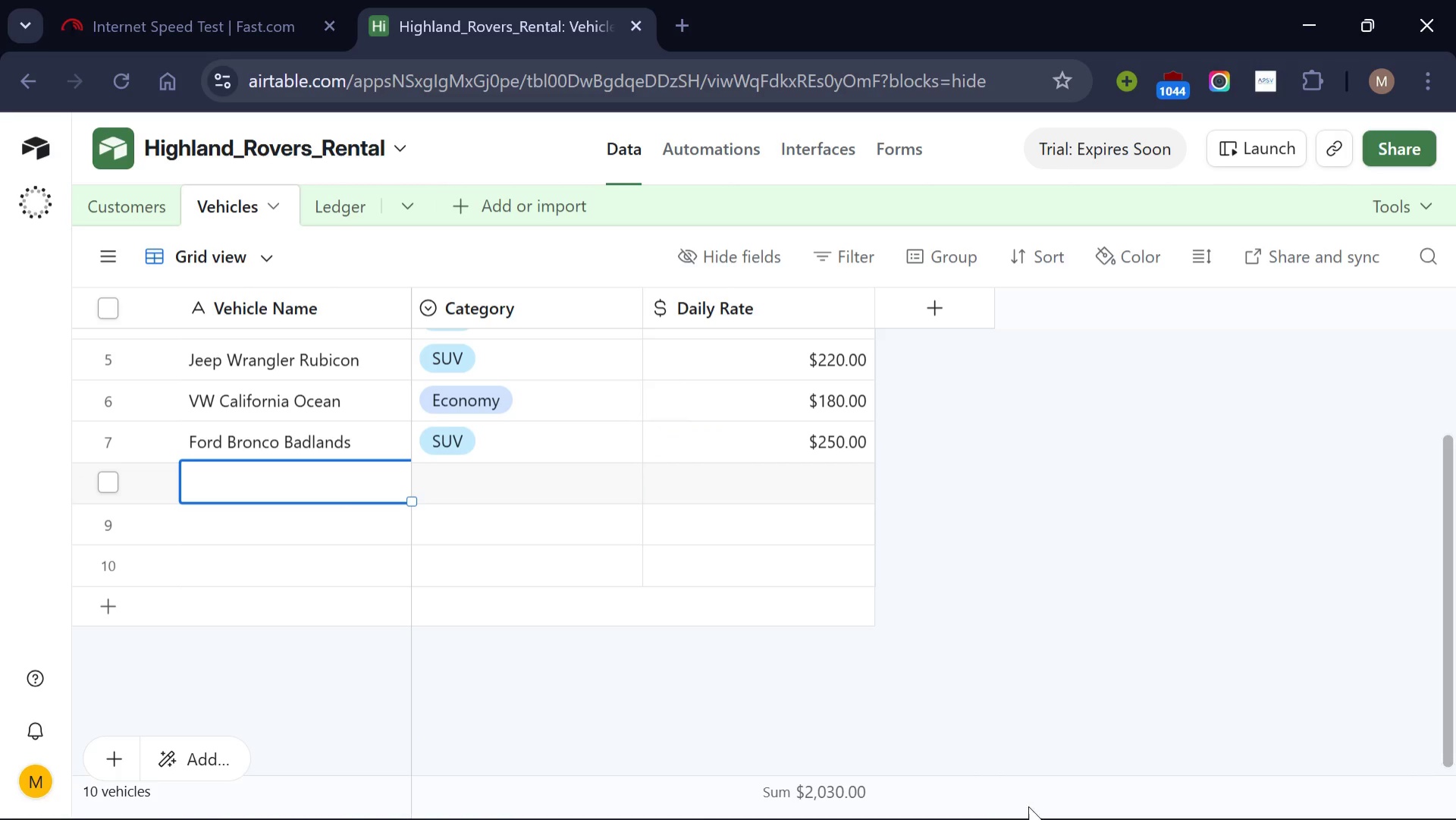 
left_click([1041, 791])
 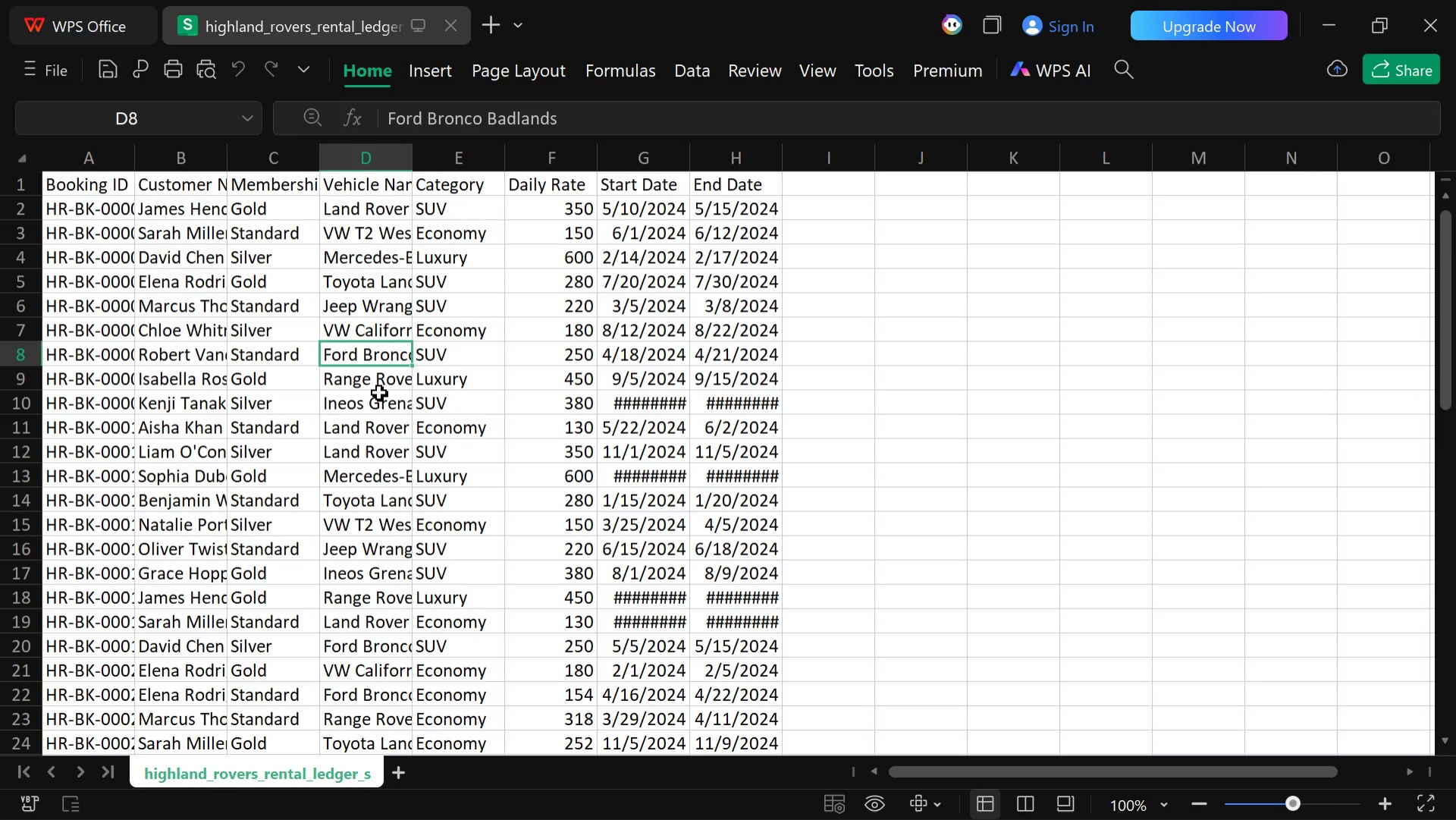 
left_click([379, 392])
 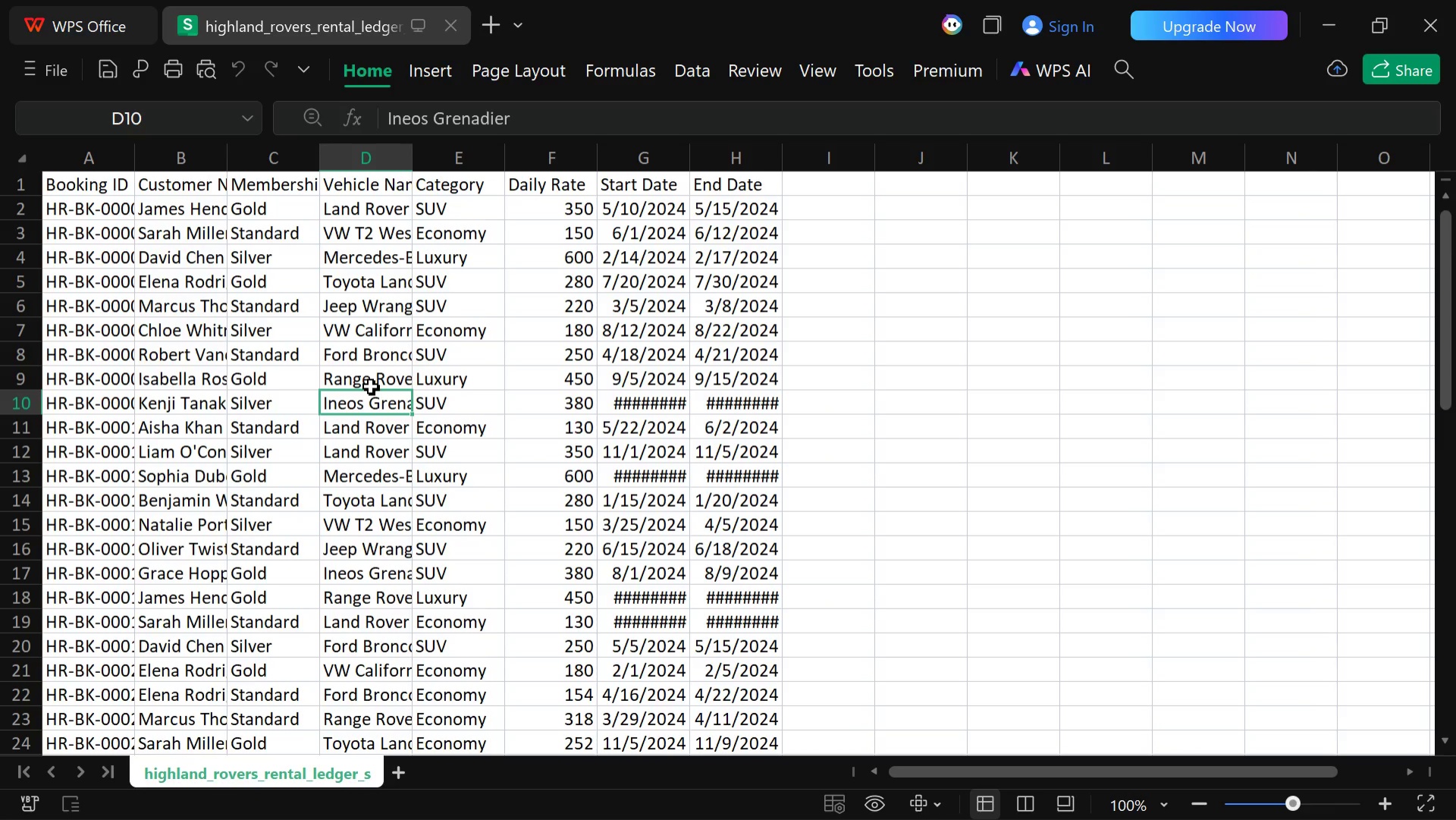 
left_click([371, 386])
 